 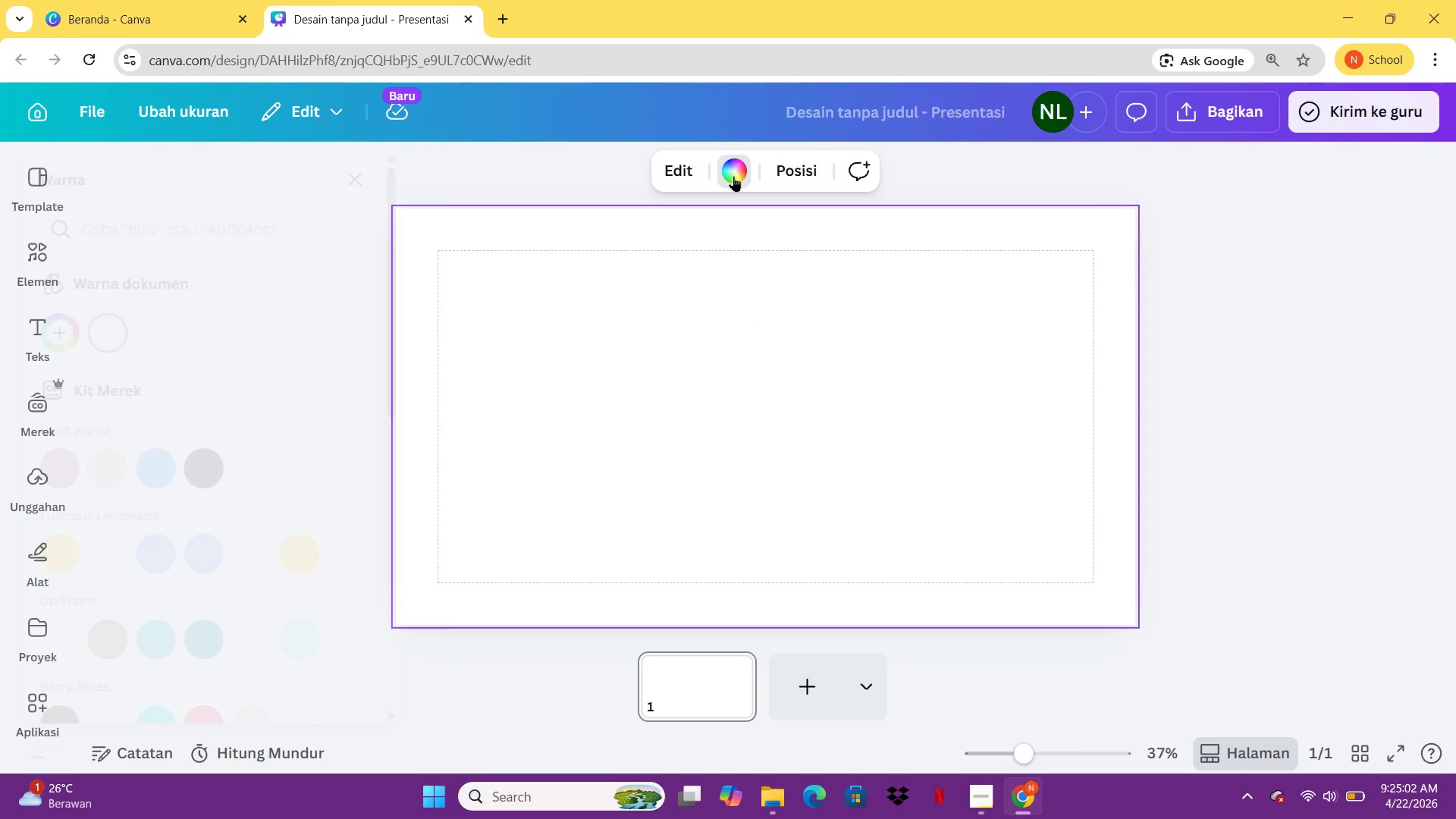 
left_click([260, 221])
 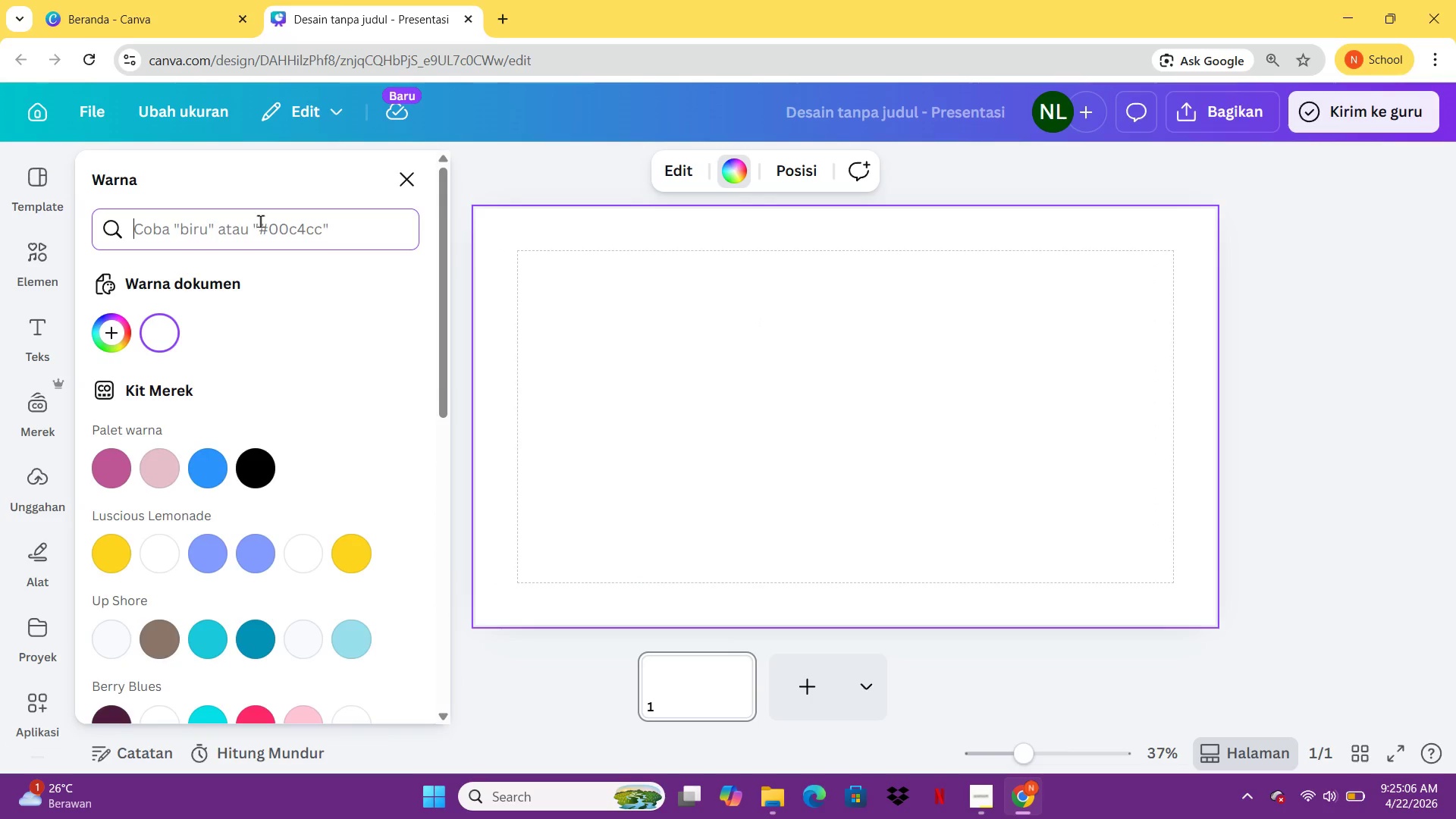 
type(f5f2eb)
 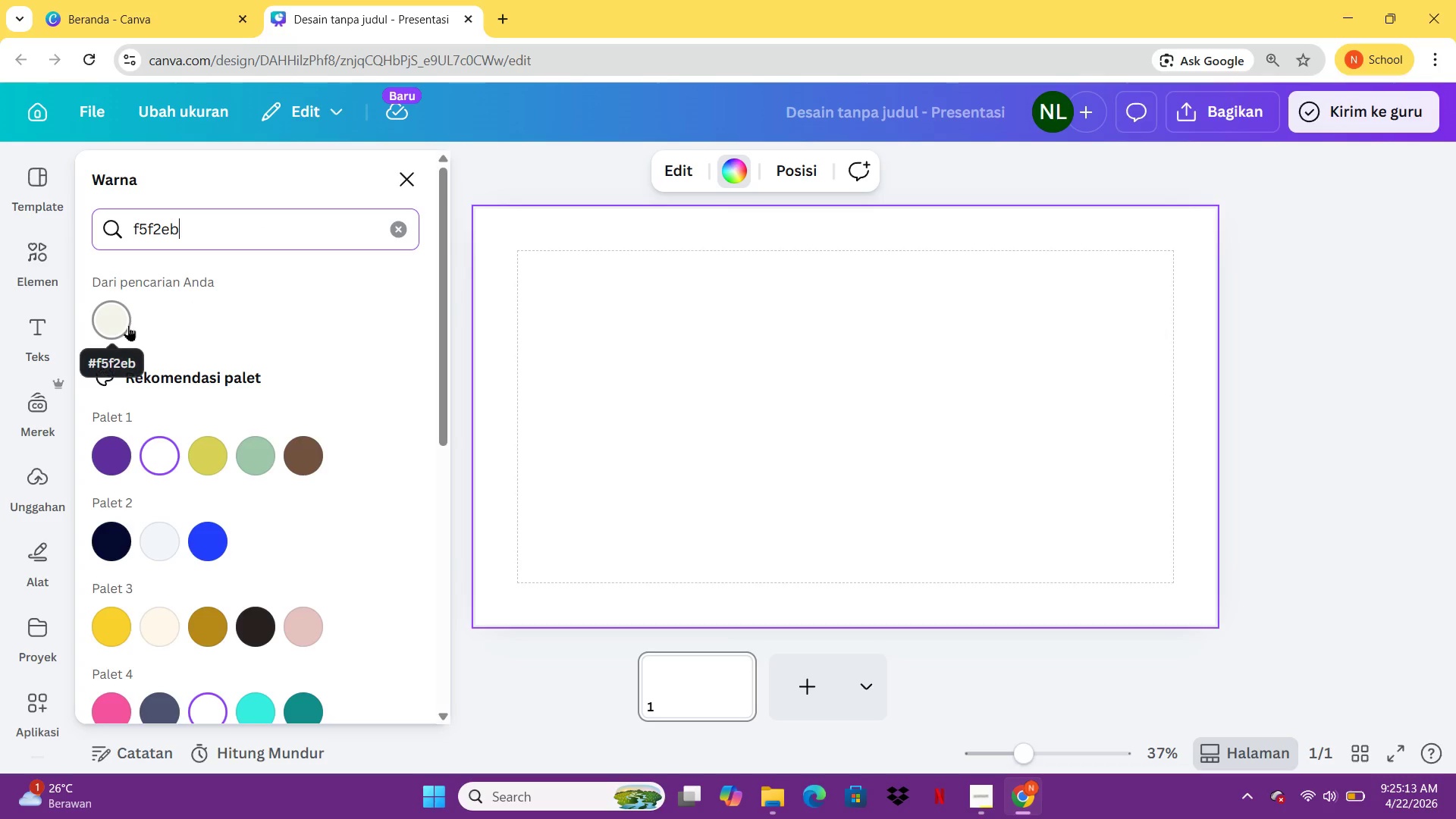 
left_click([128, 325])
 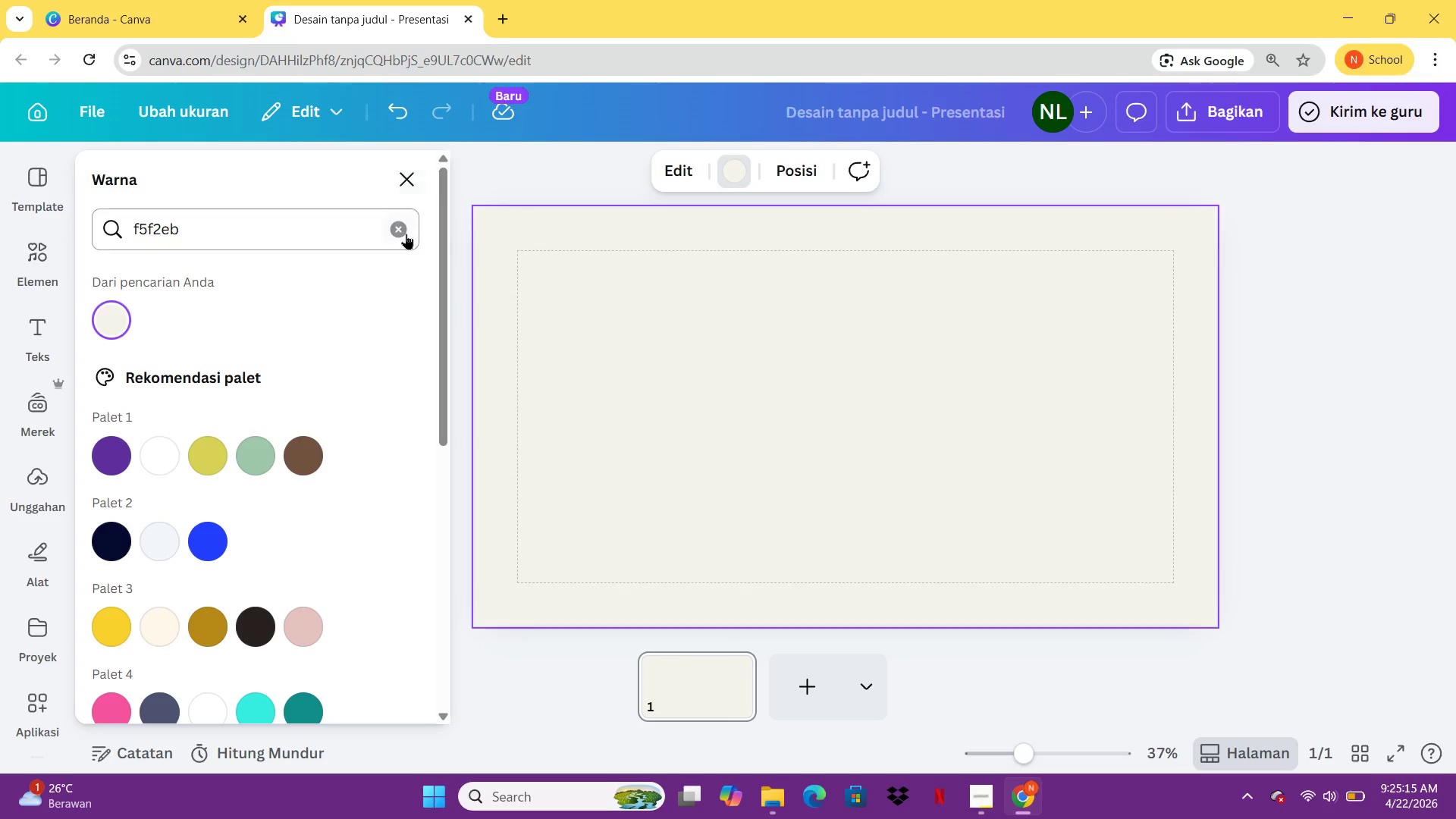 
left_click([404, 234])
 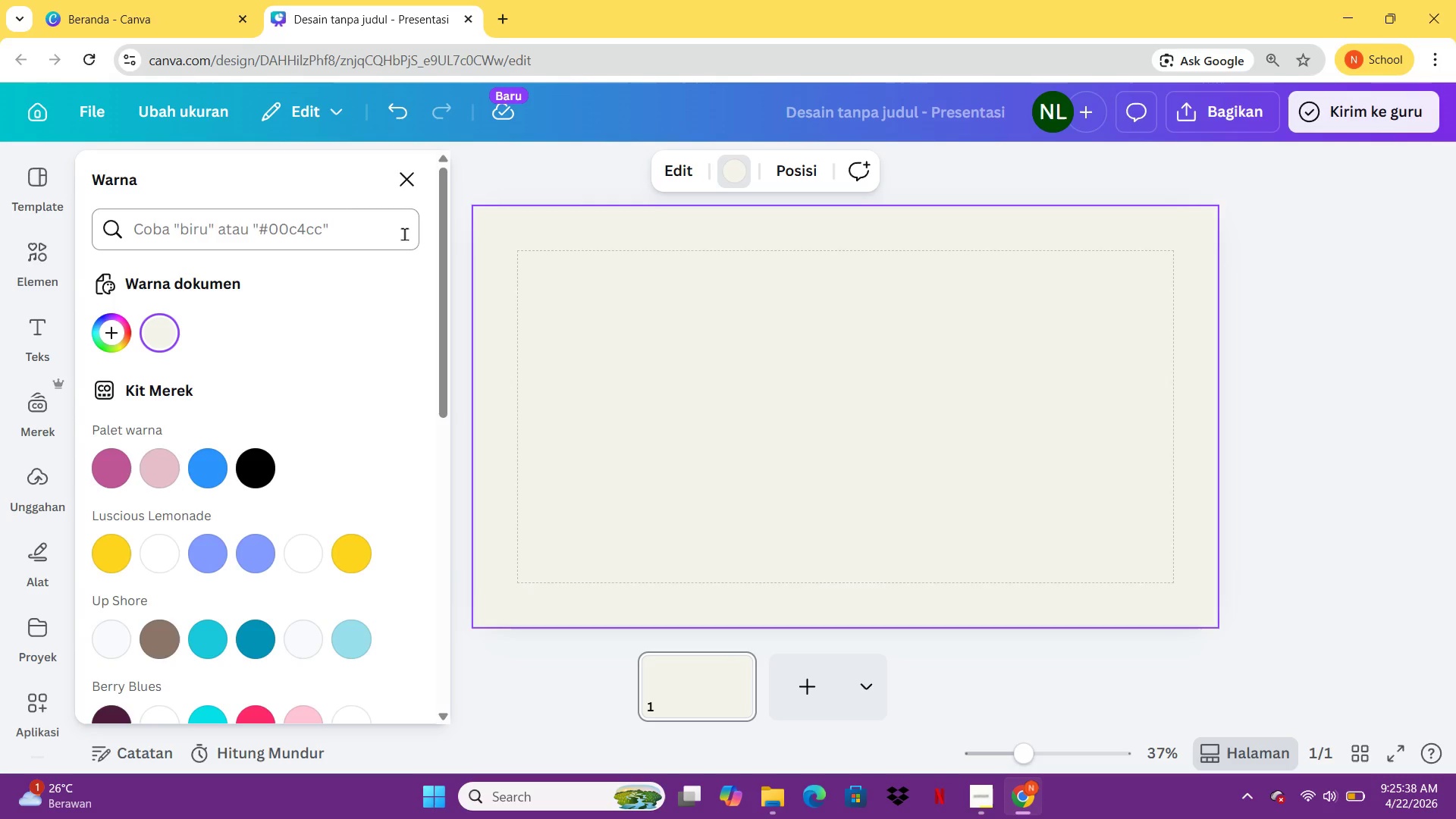 
wait(27.25)
 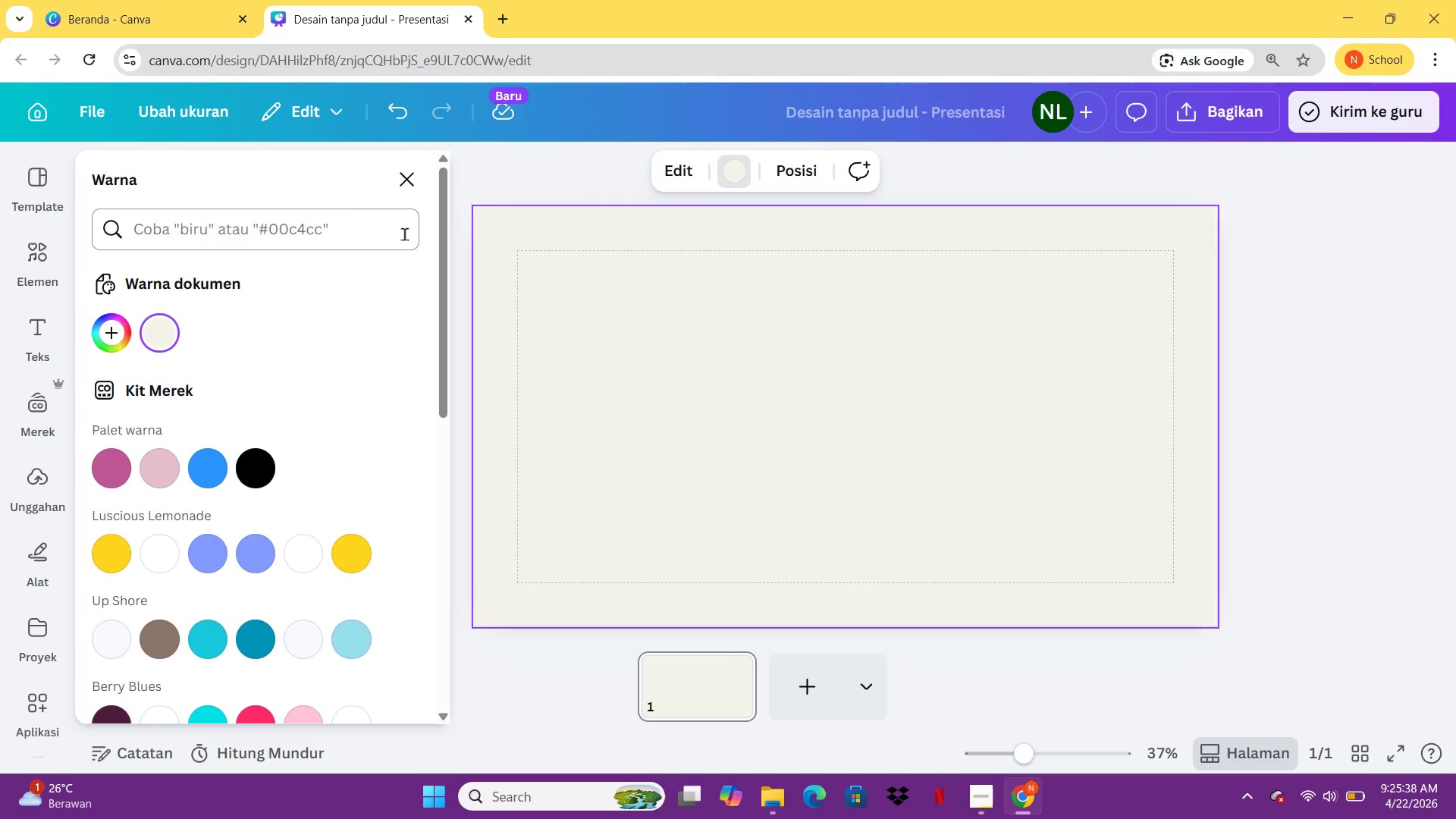 
left_click([640, 348])
 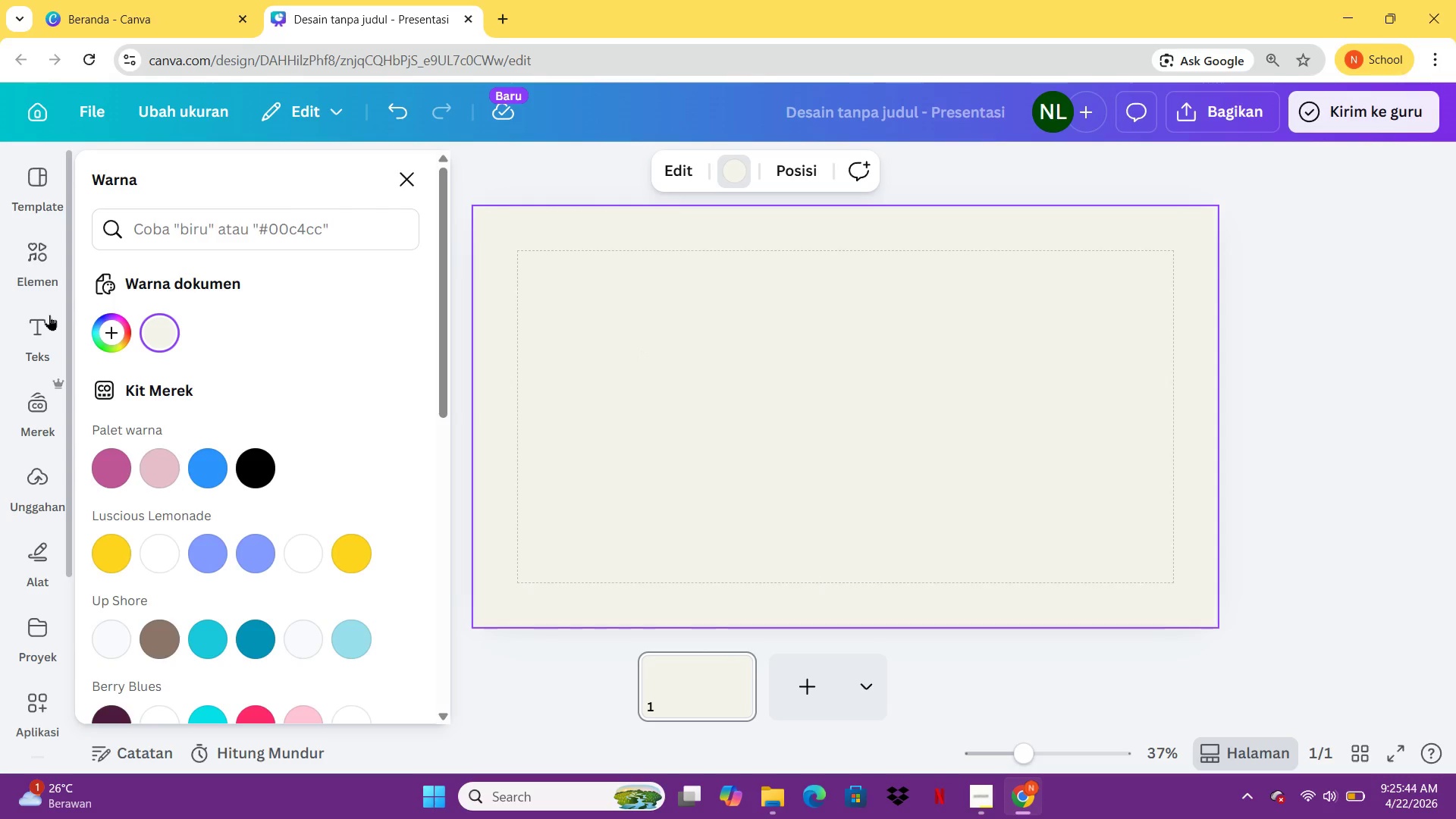 
left_click([49, 315])
 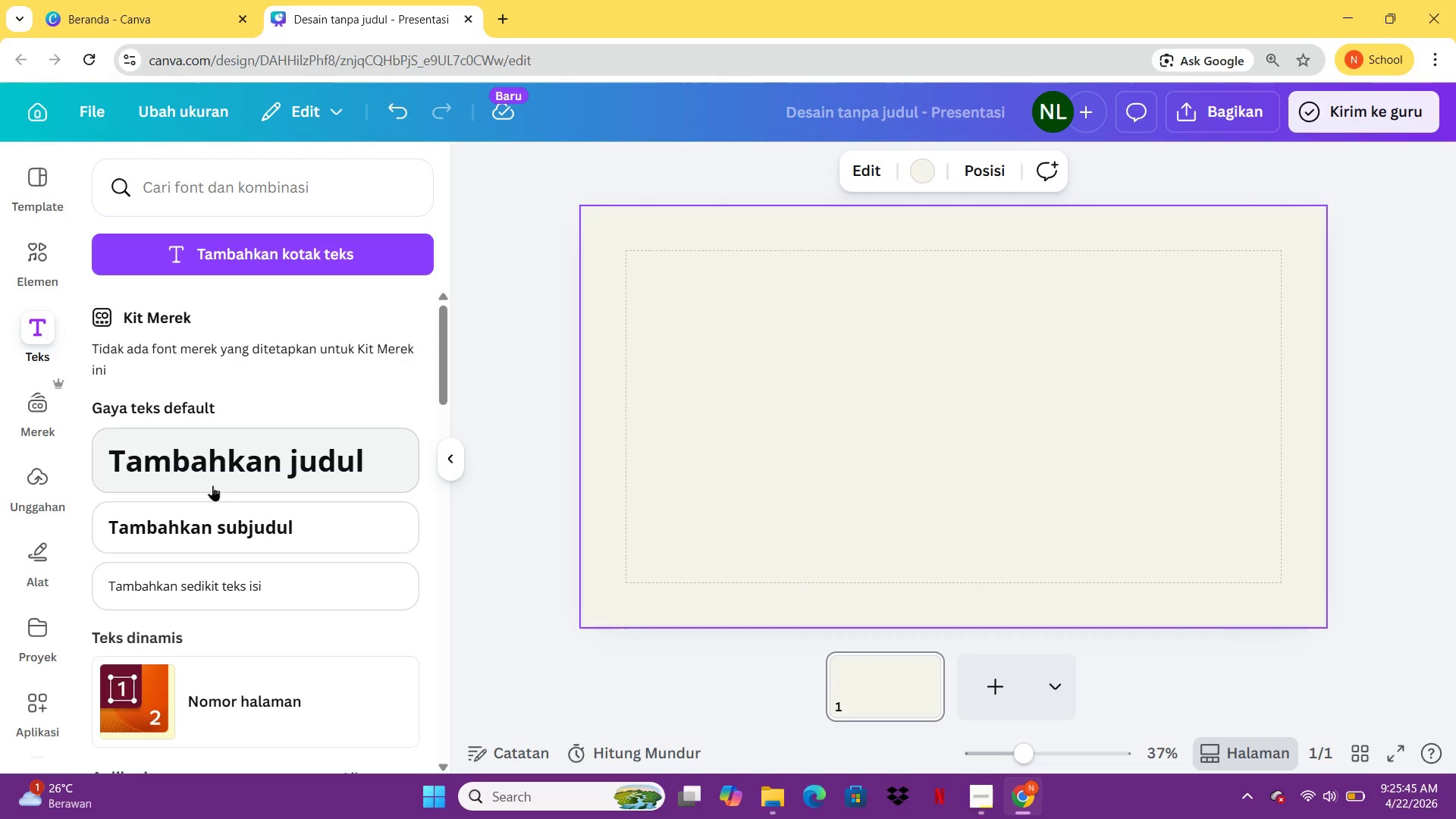 
left_click([228, 463])
 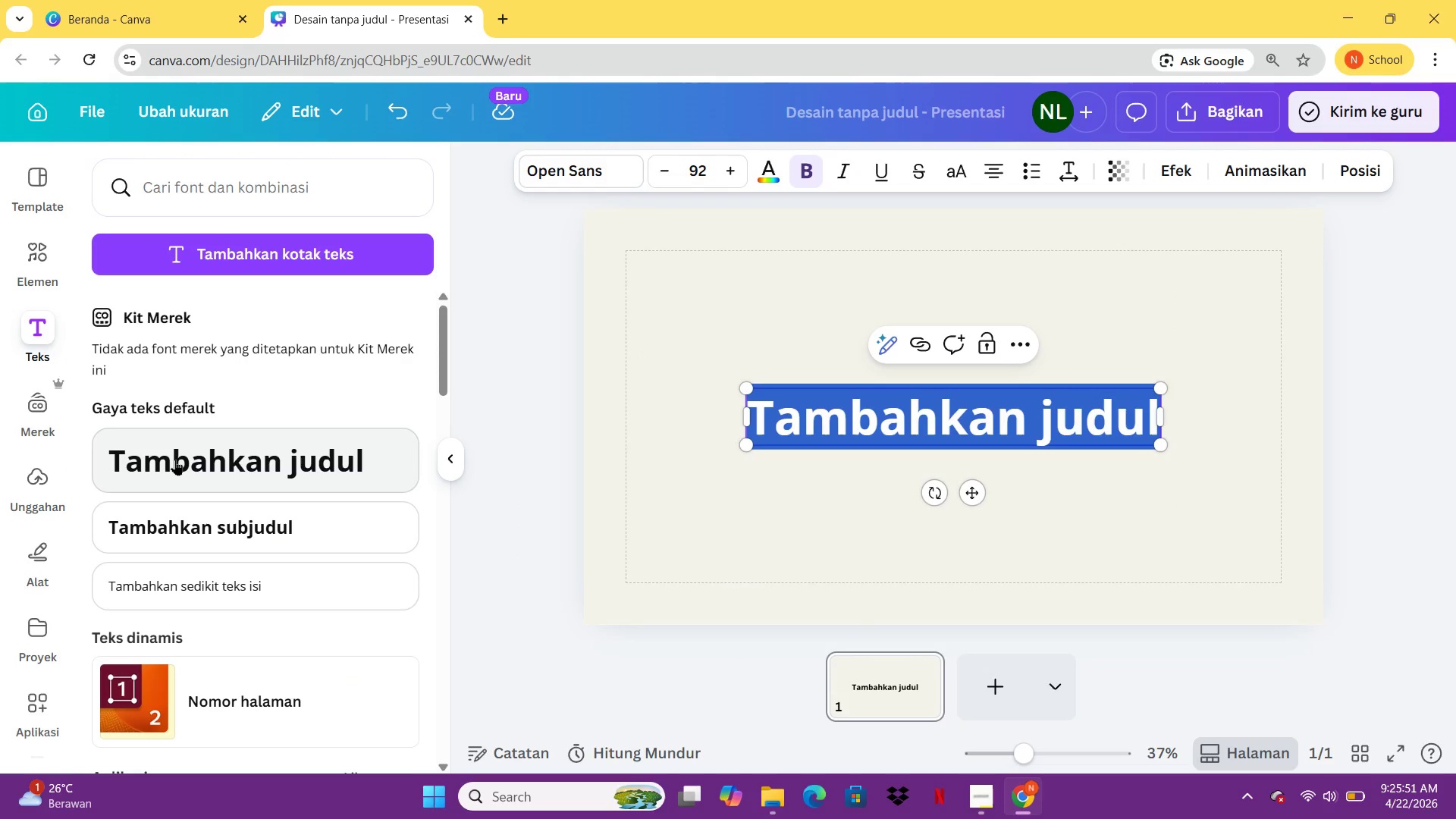 
wait(7.67)
 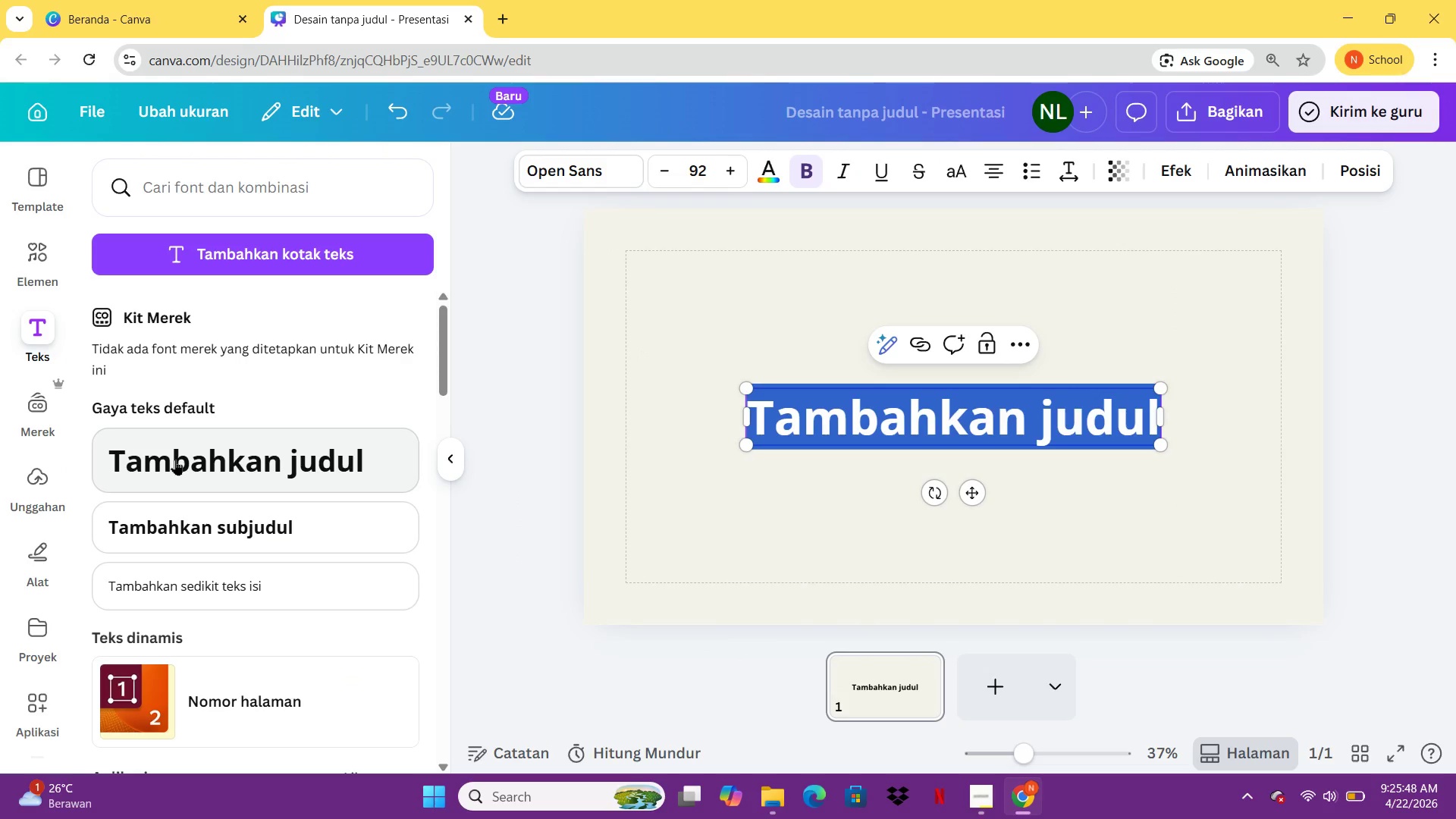 
double_click([670, 360])
 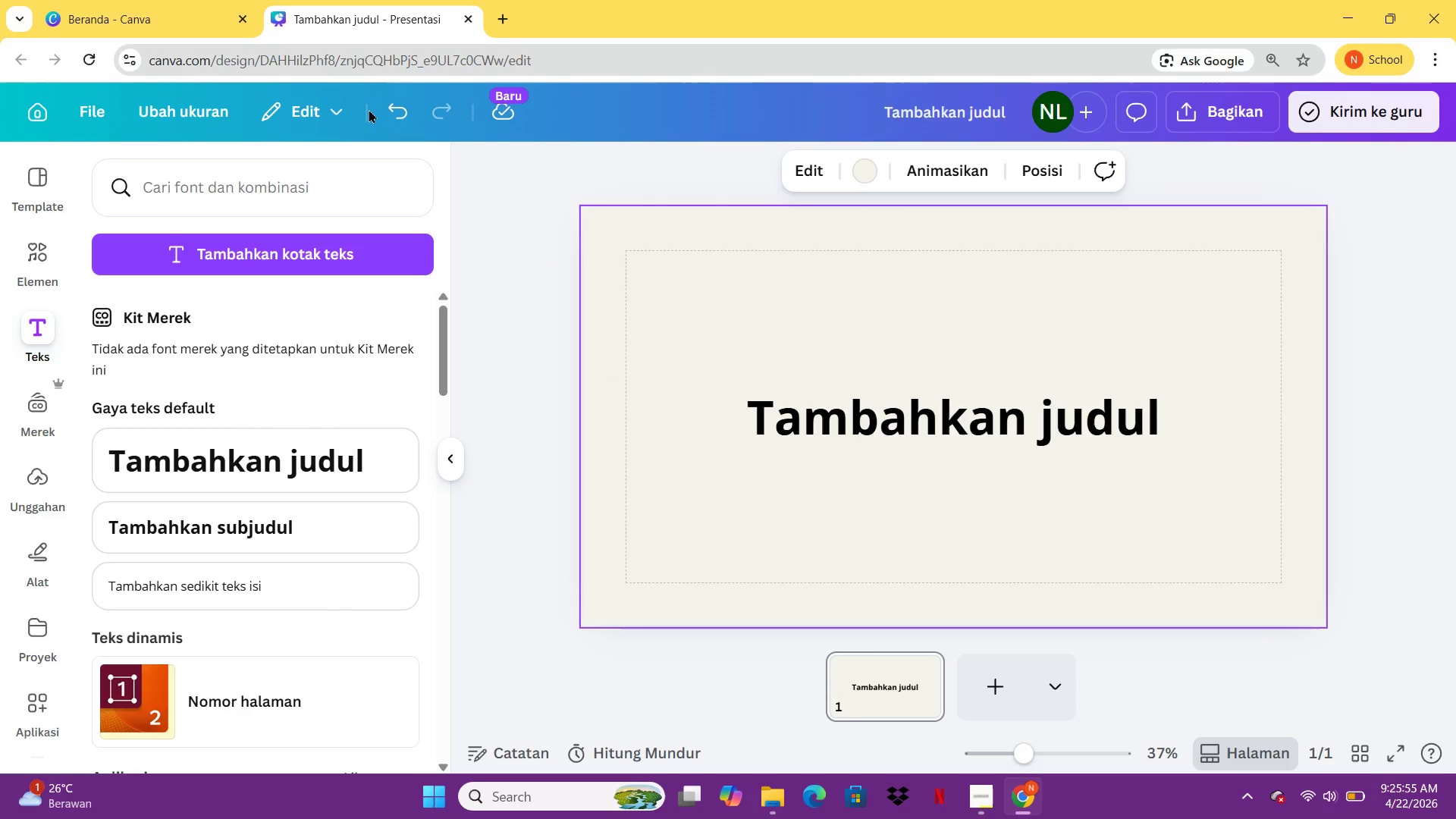 
left_click([329, 102])
 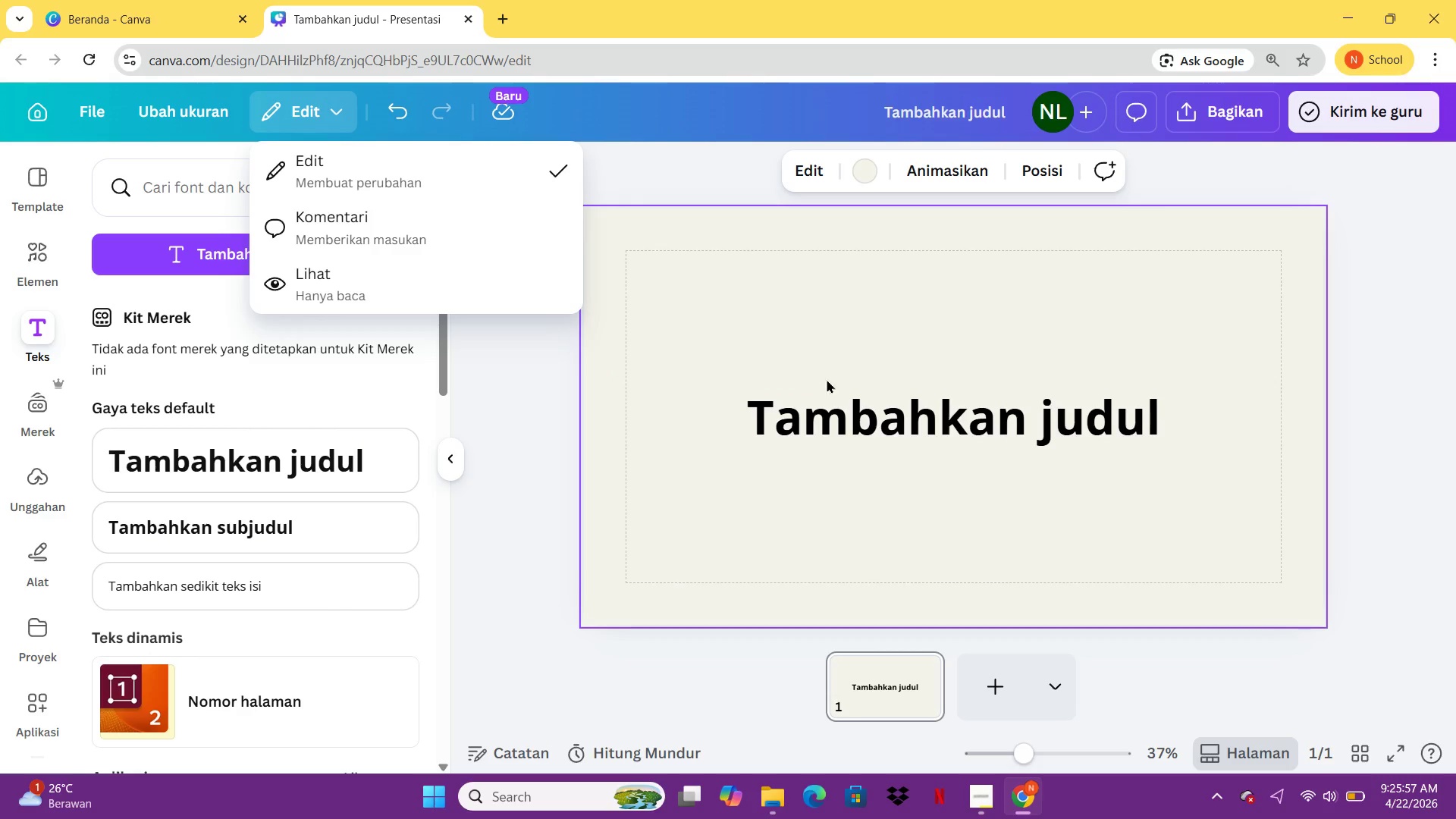 
double_click([833, 381])
 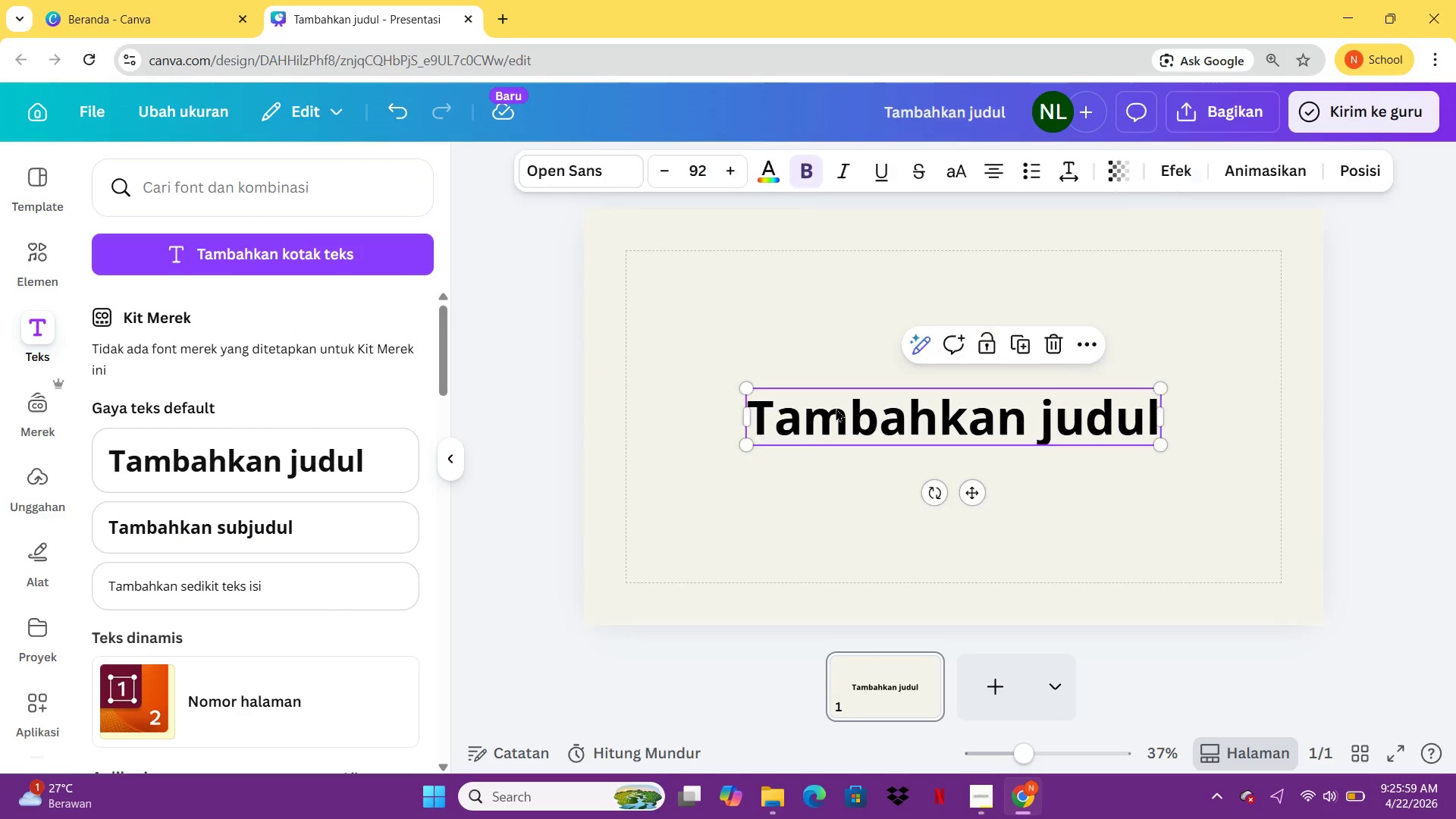 
double_click([836, 408])
 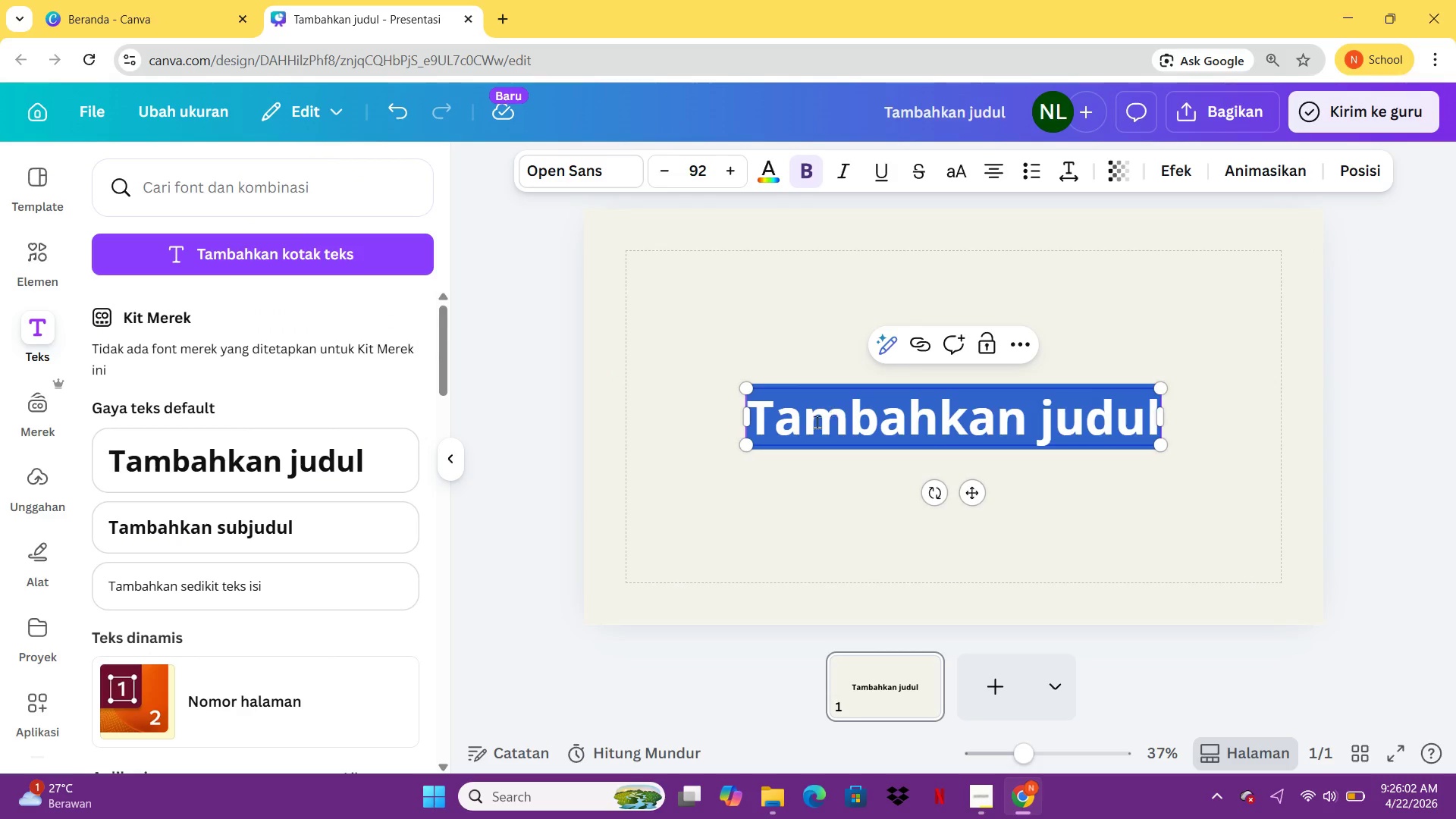 
left_click([1003, 507])
 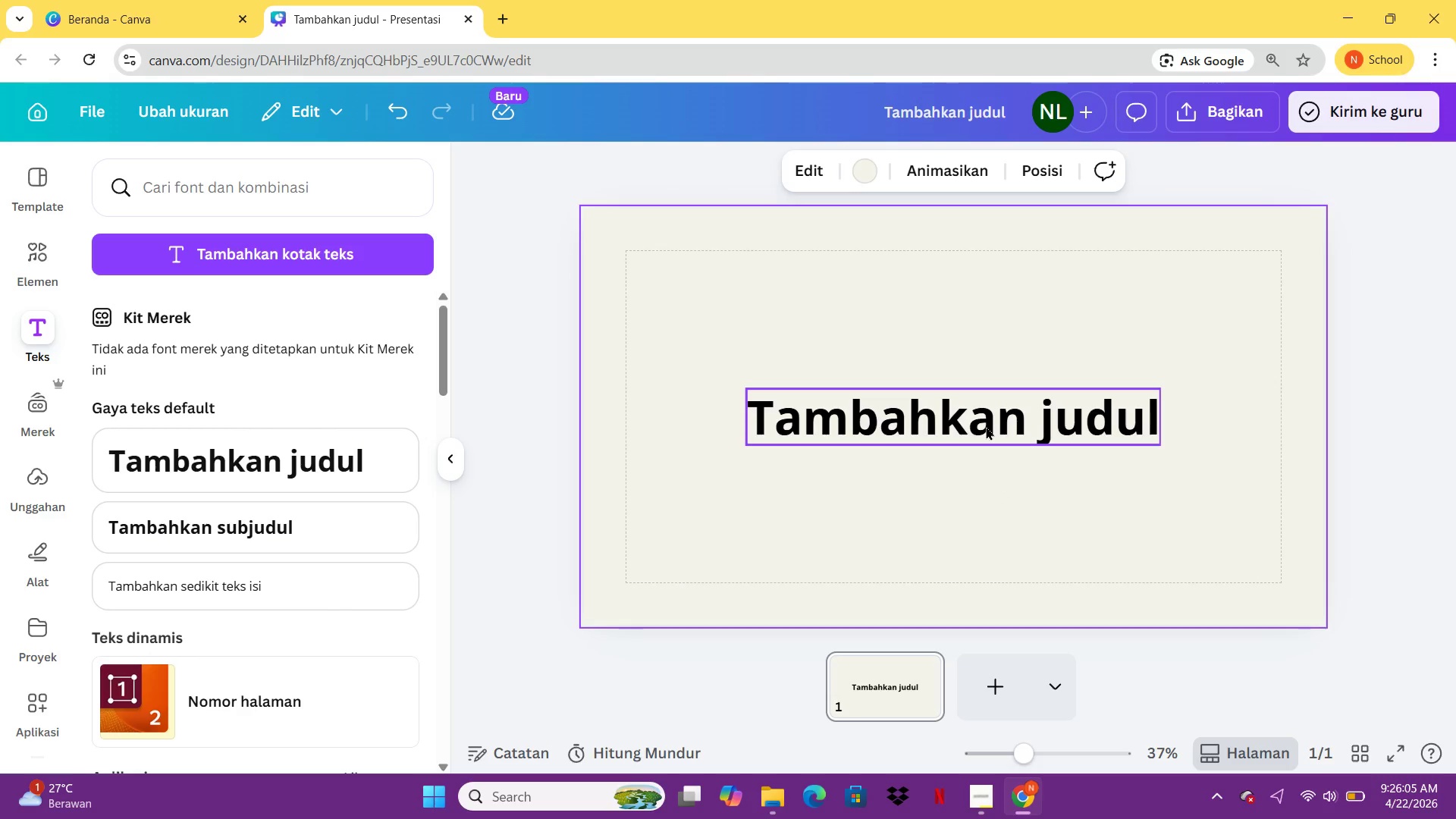 
left_click([986, 426])
 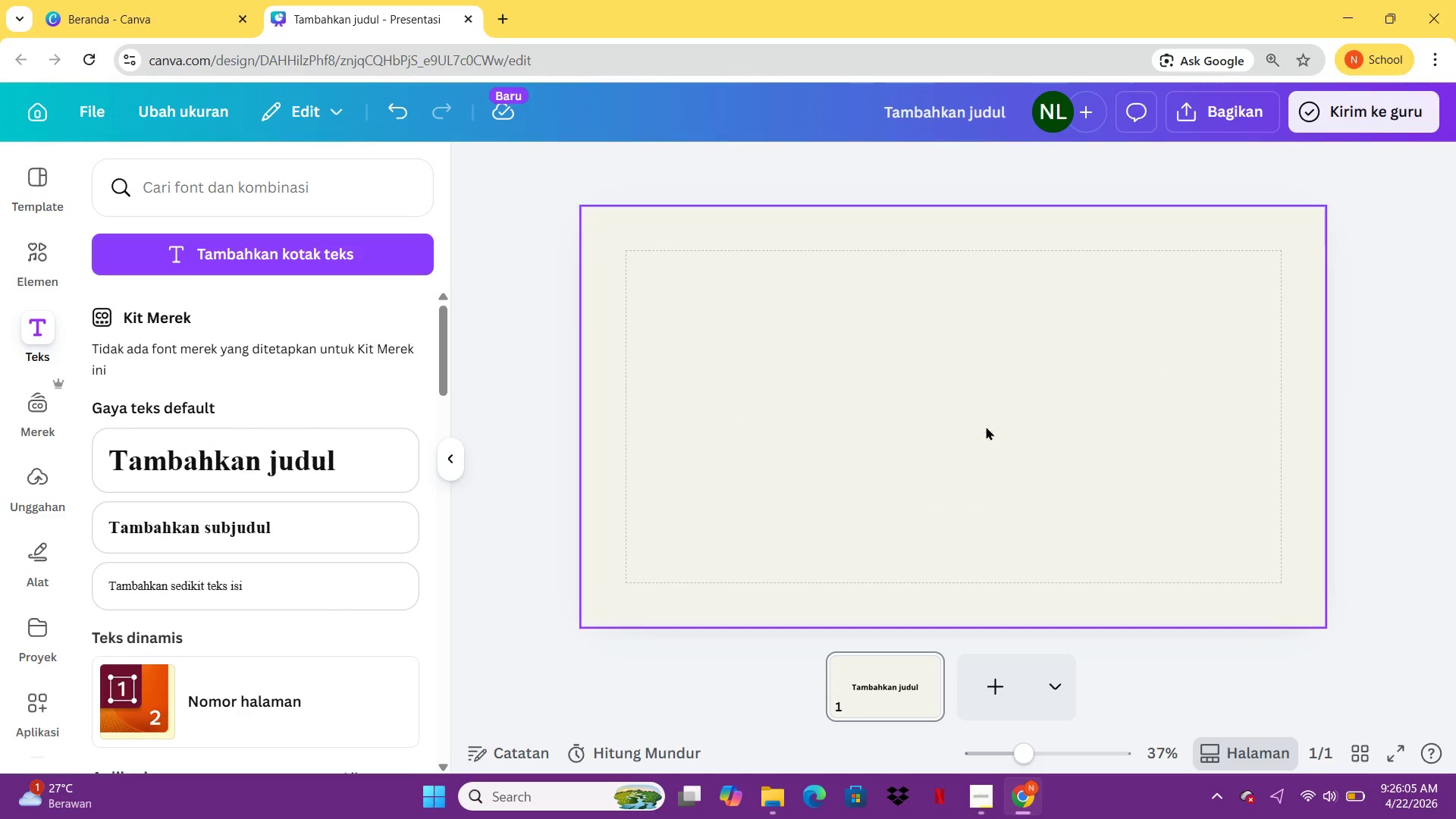 
key(Delete)
 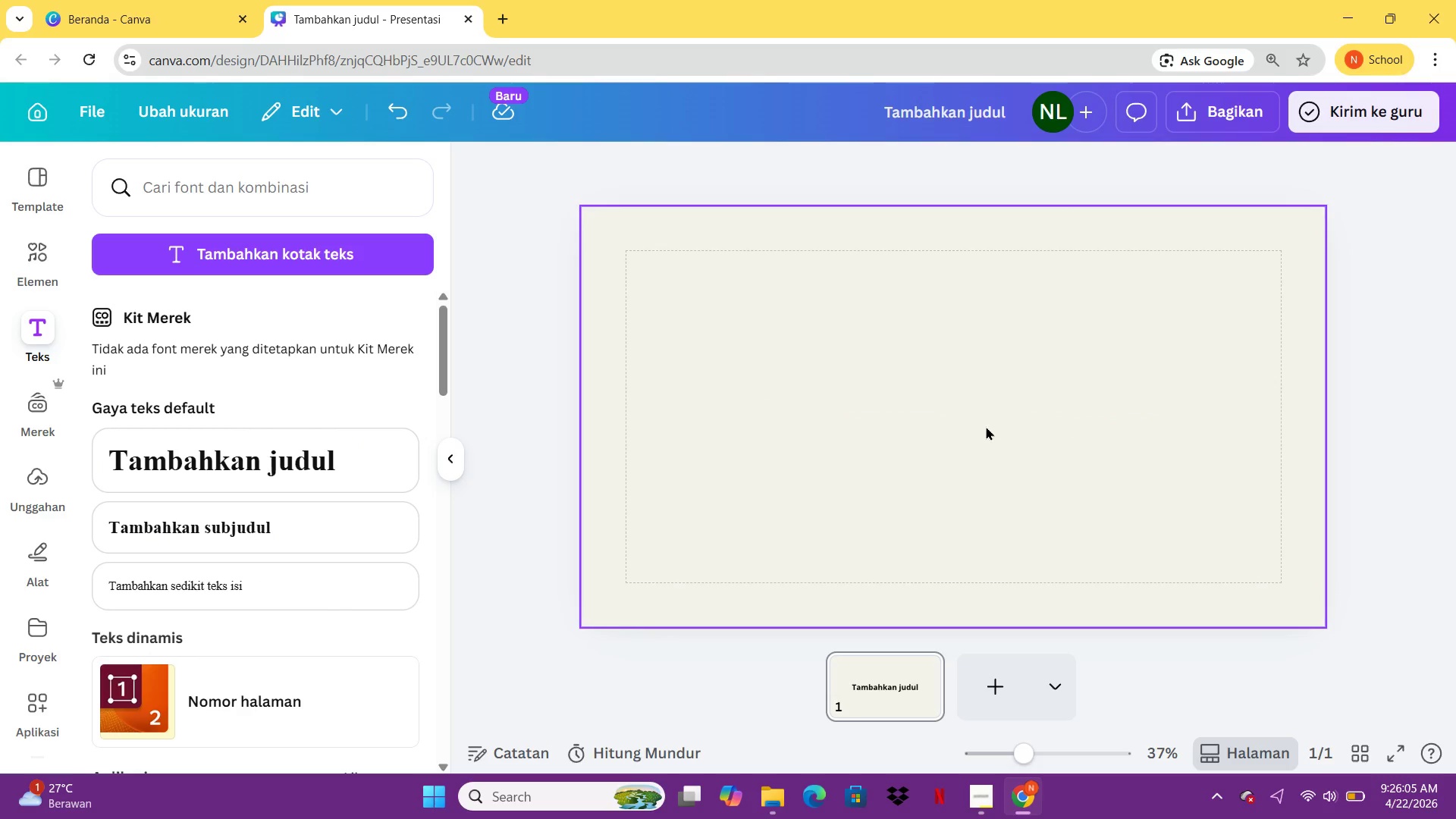 
key(Delete)
 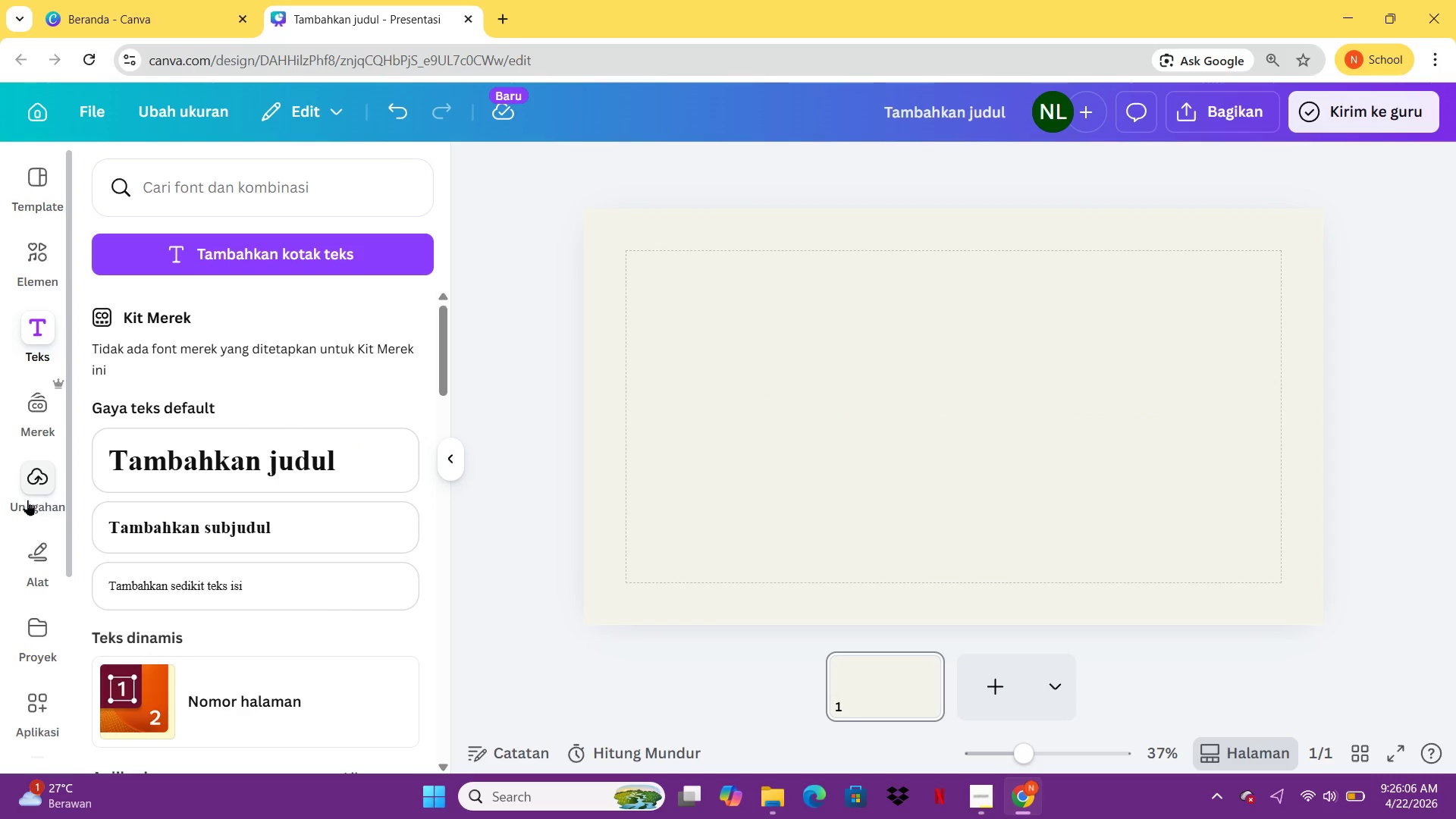 
left_click([27, 500])
 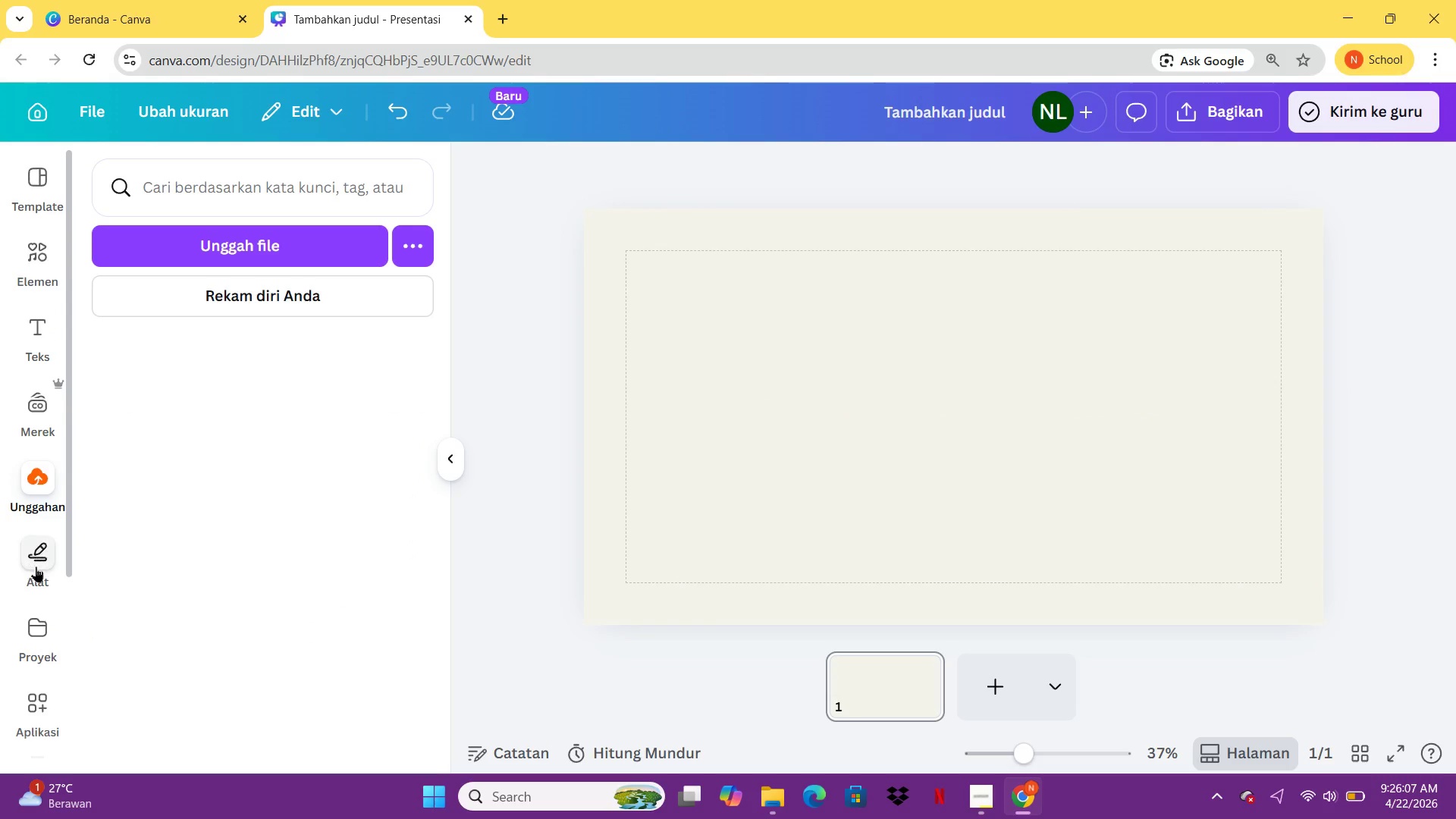 
left_click([36, 566])
 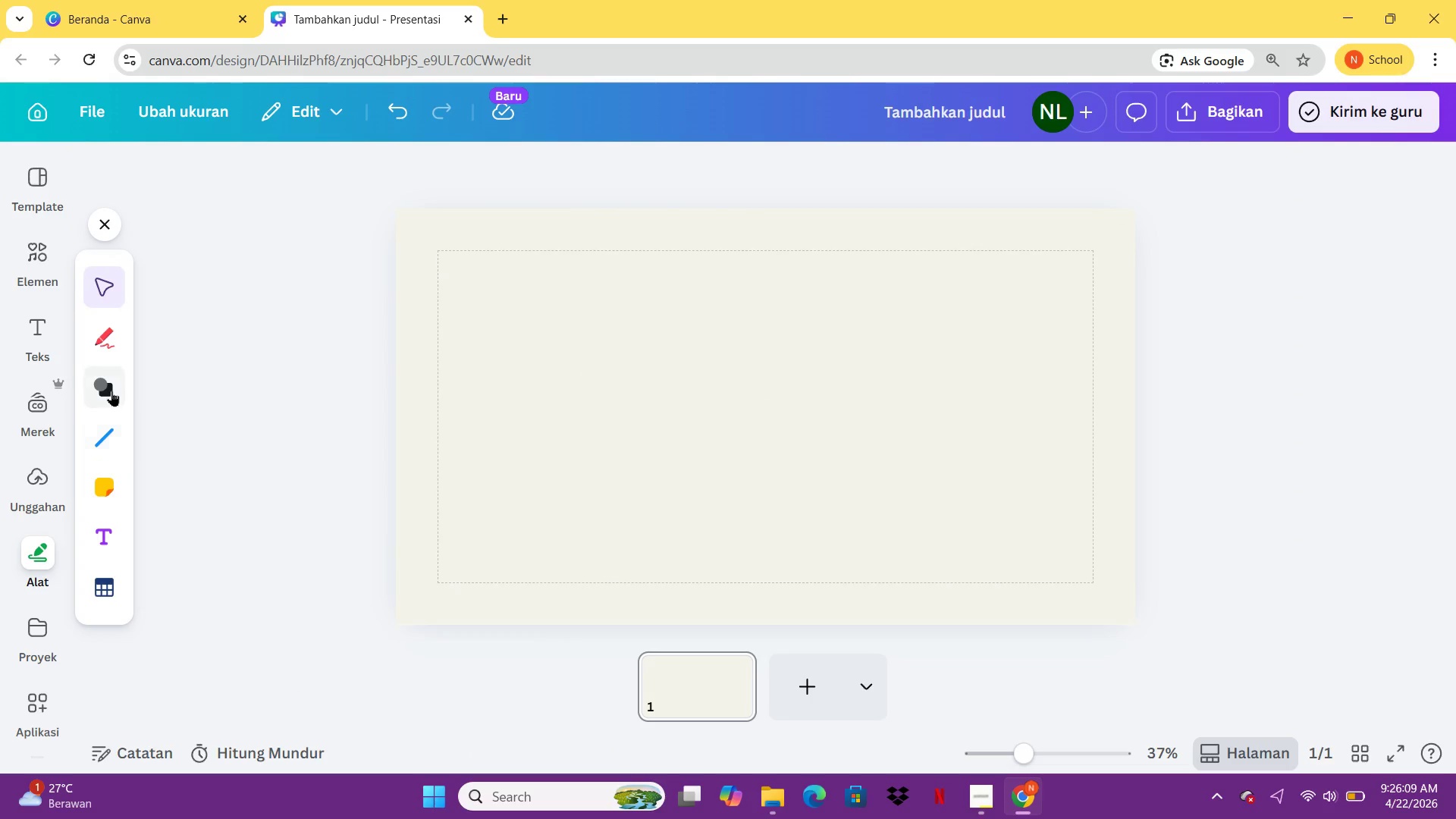 
left_click([111, 391])
 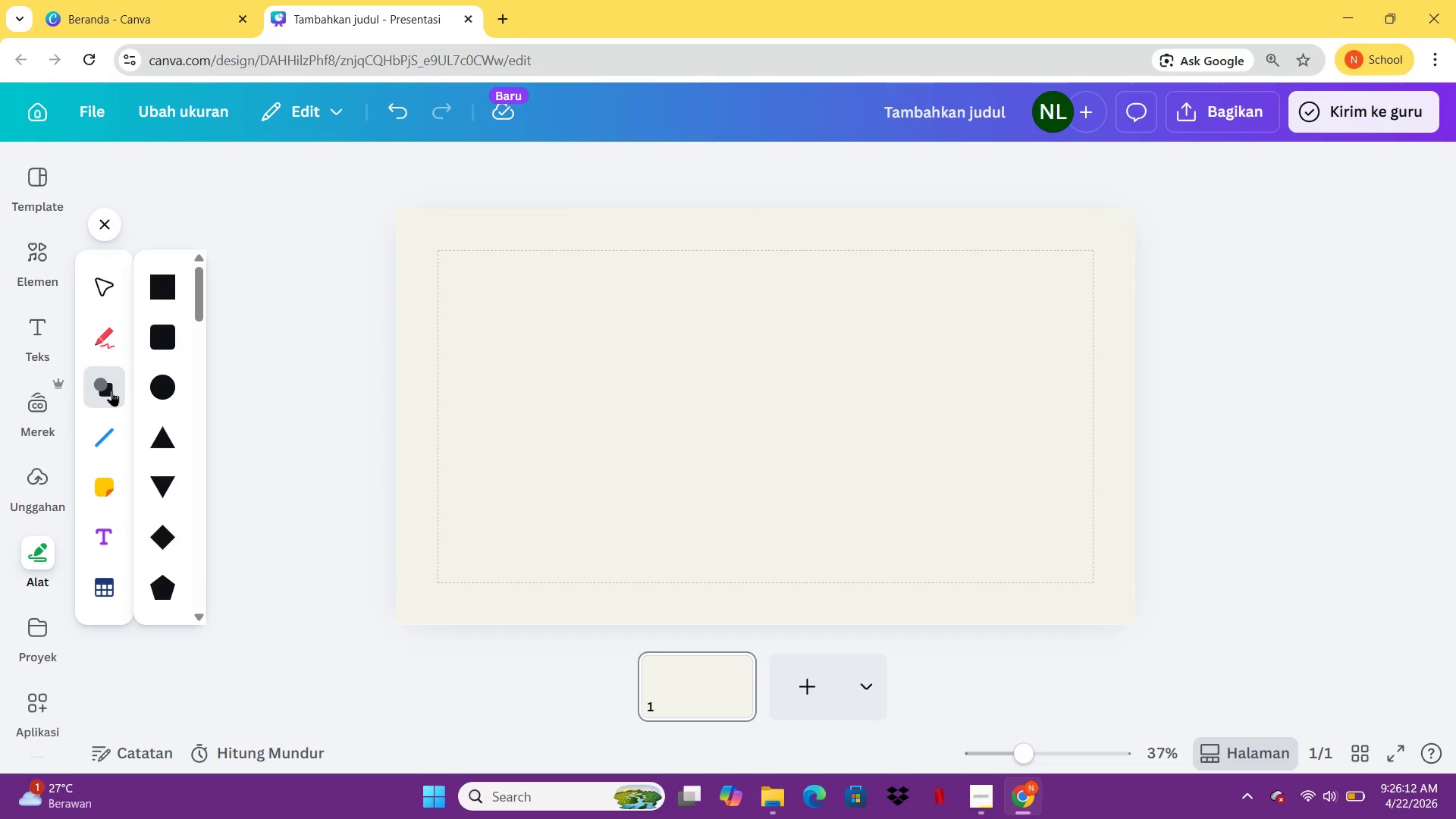 
wait(8.06)
 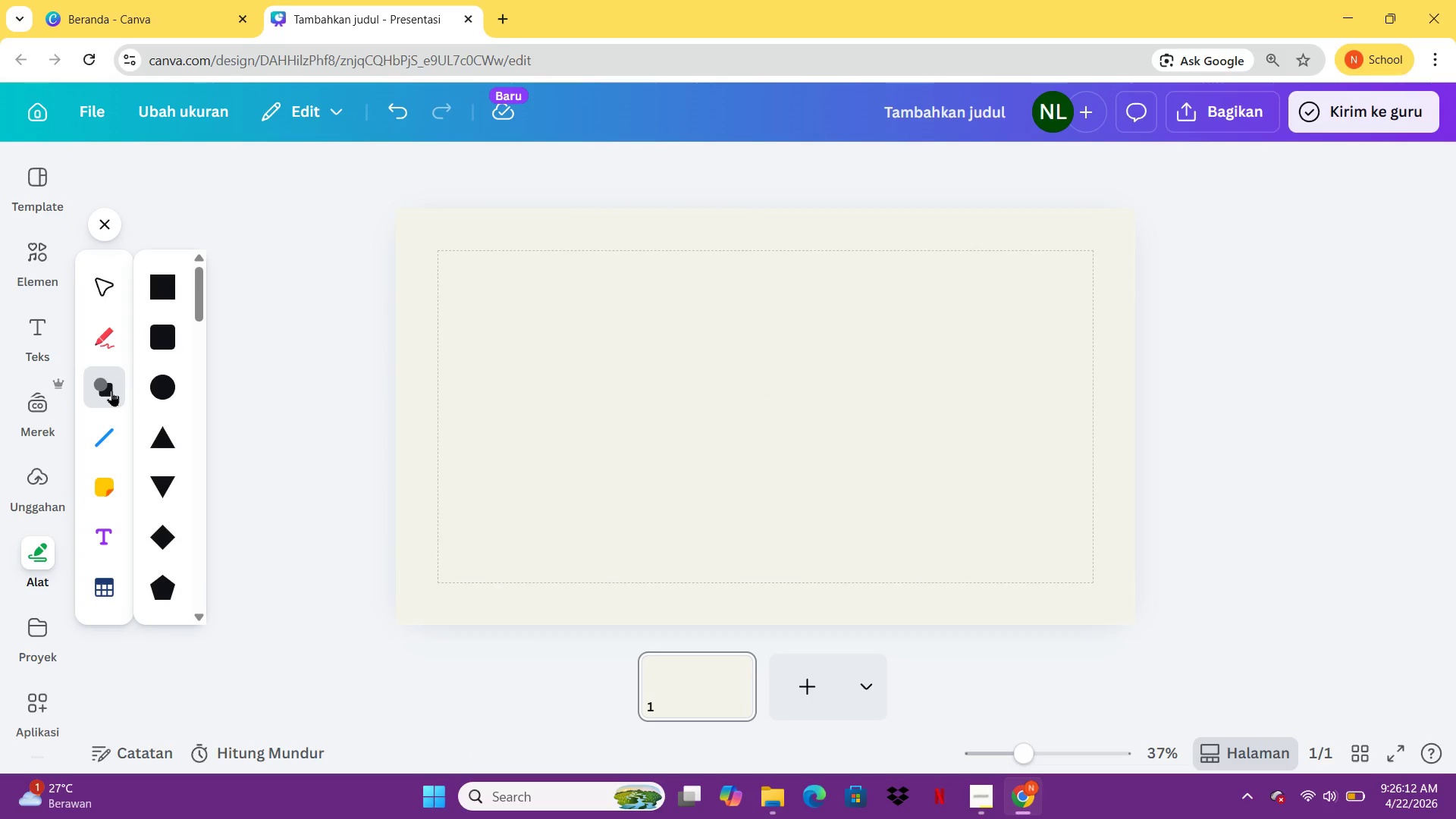 
left_click([163, 343])
 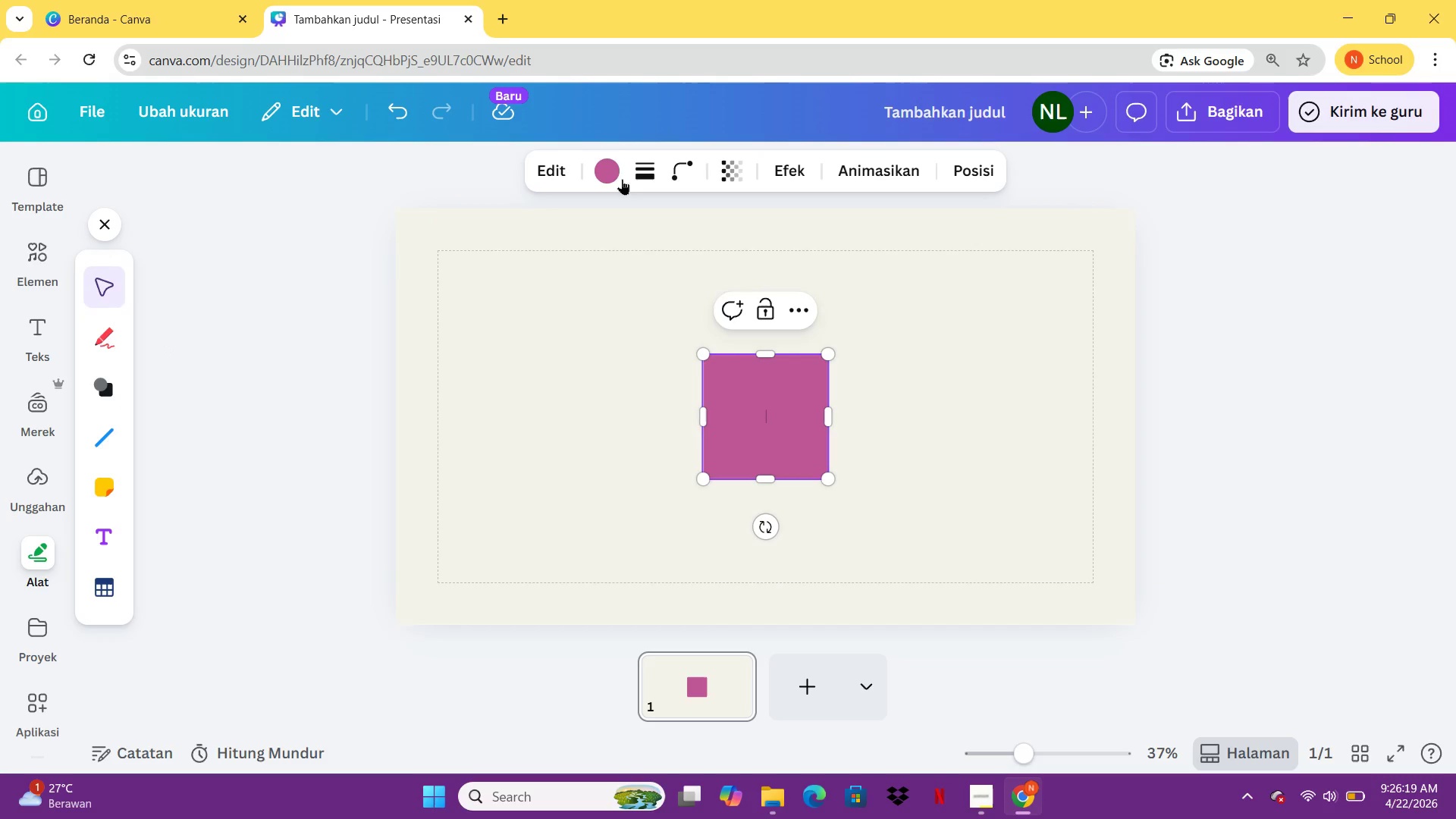 
left_click([617, 166])
 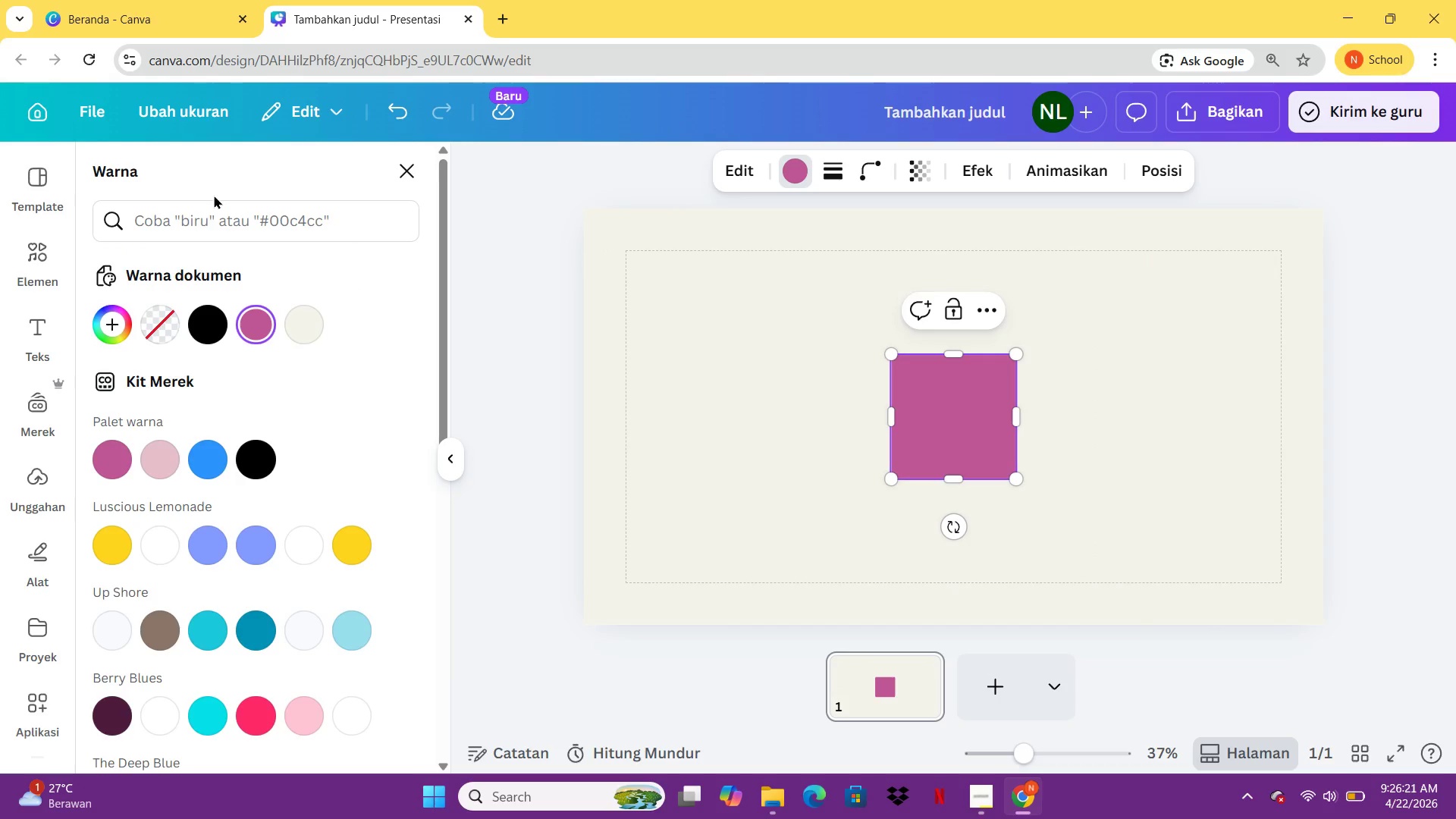 
left_click([188, 226])
 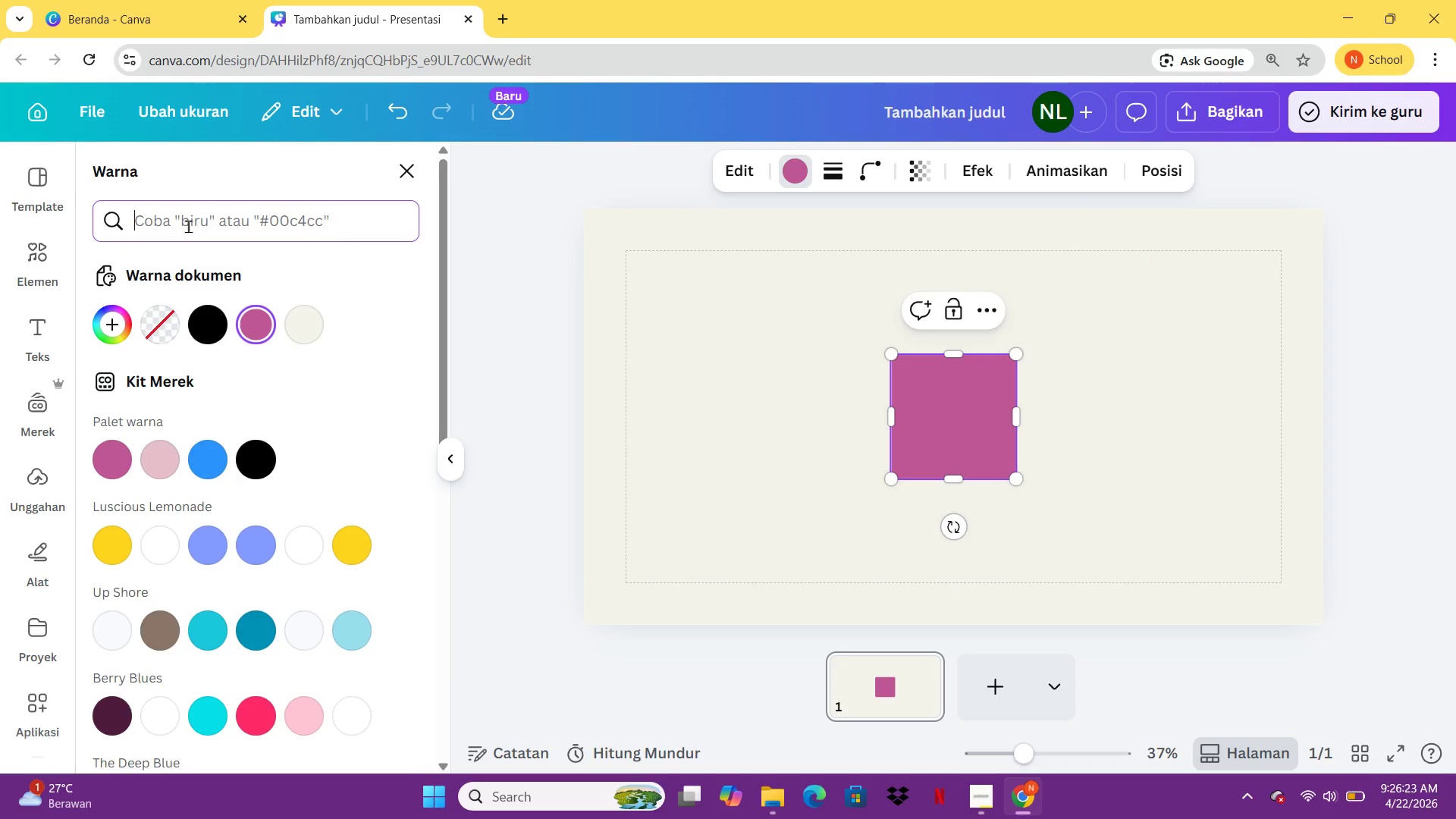 
type(dcd3c6)
 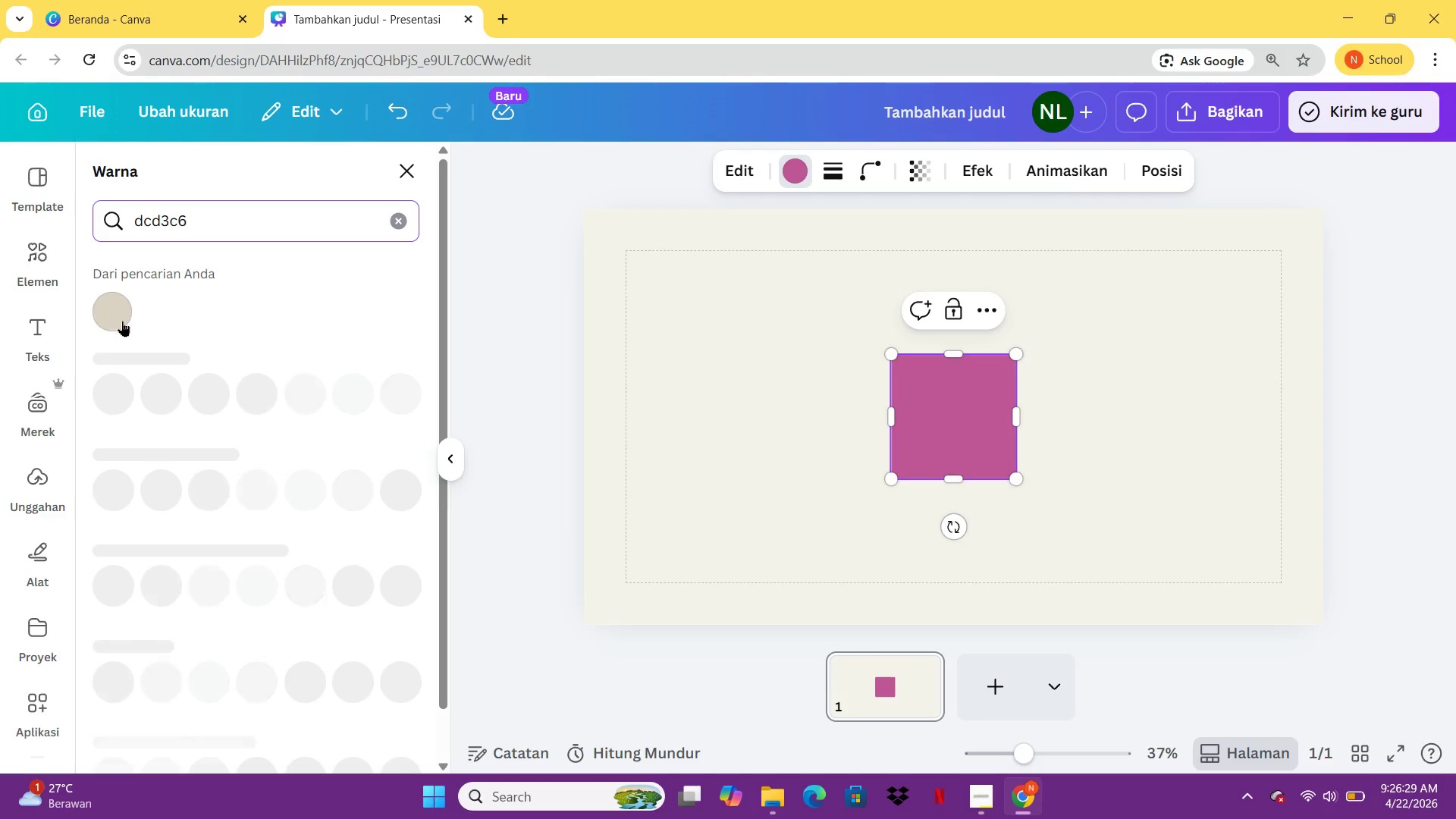 
left_click([122, 321])
 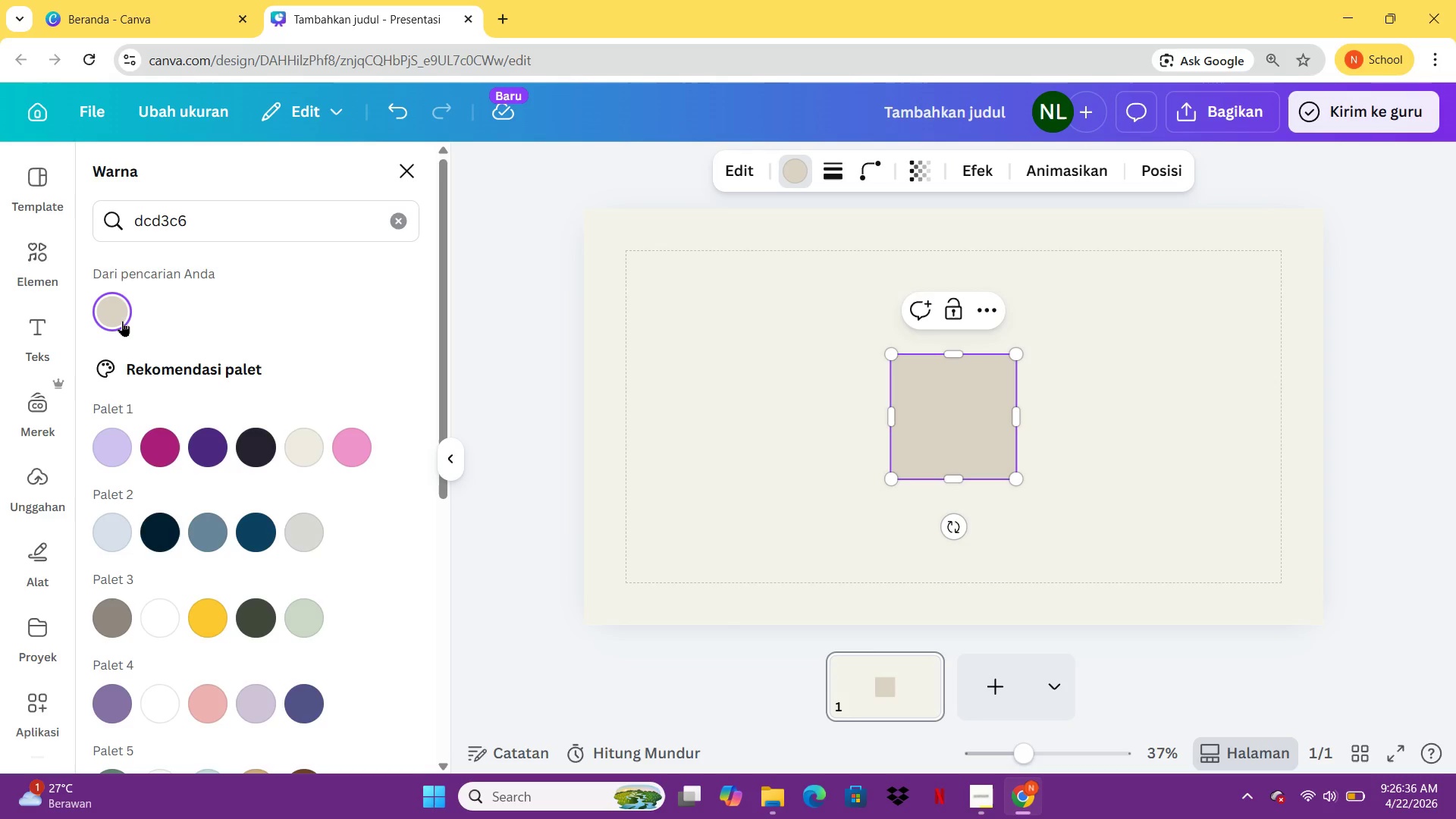 
wait(11.38)
 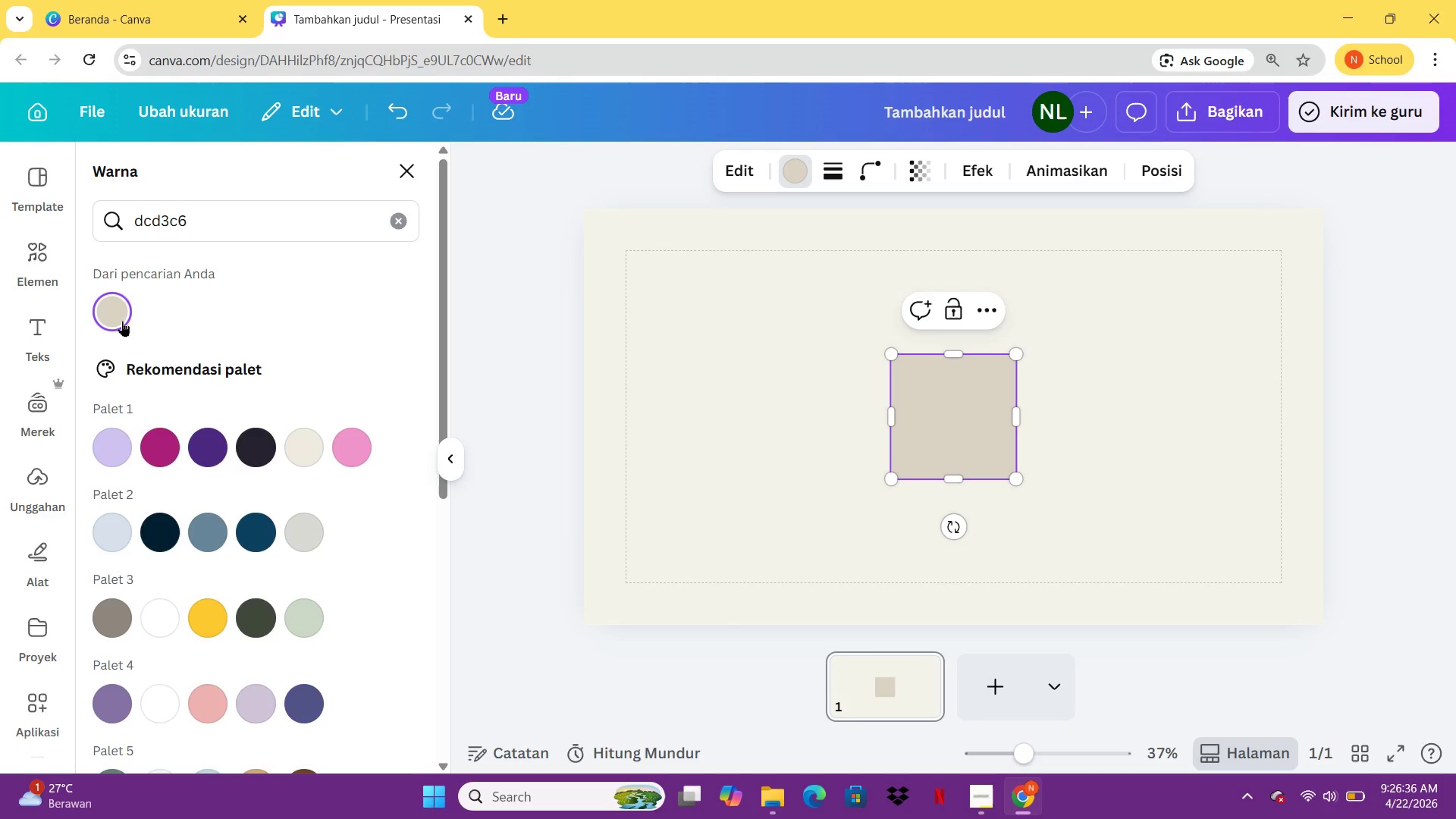 
left_click([840, 170])
 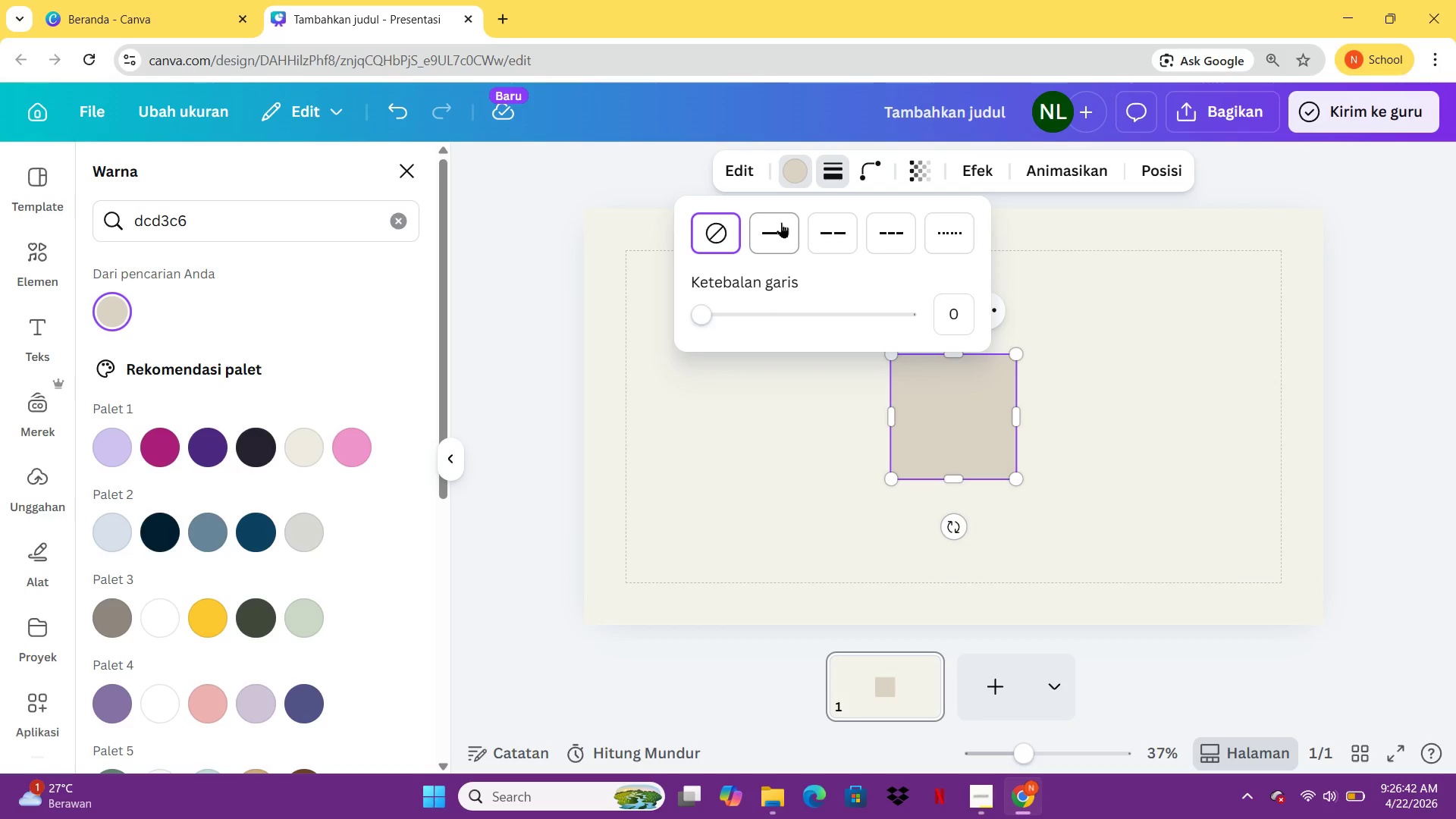 
left_click([781, 222])
 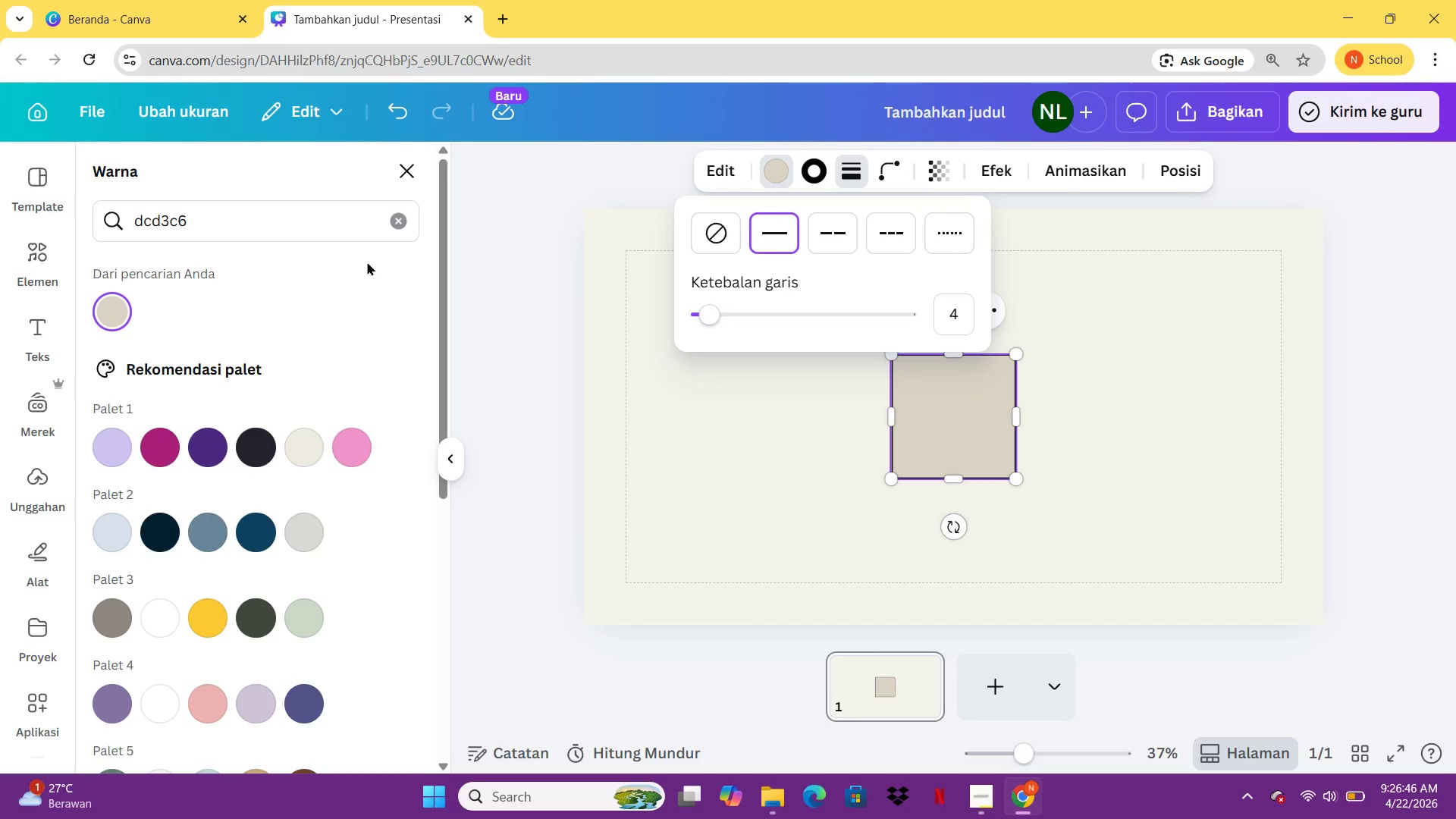 
wait(5.72)
 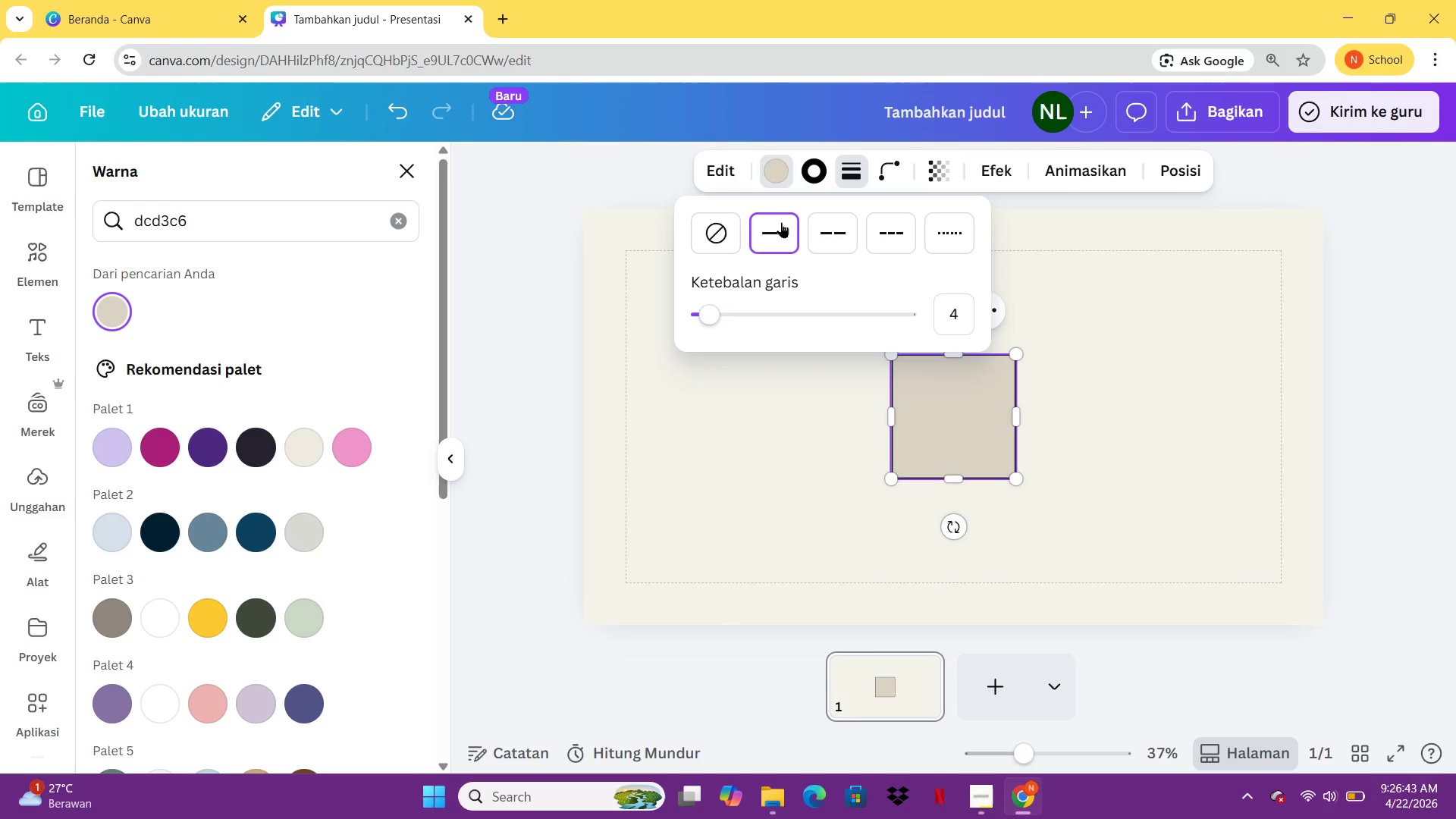 
left_click([817, 166])
 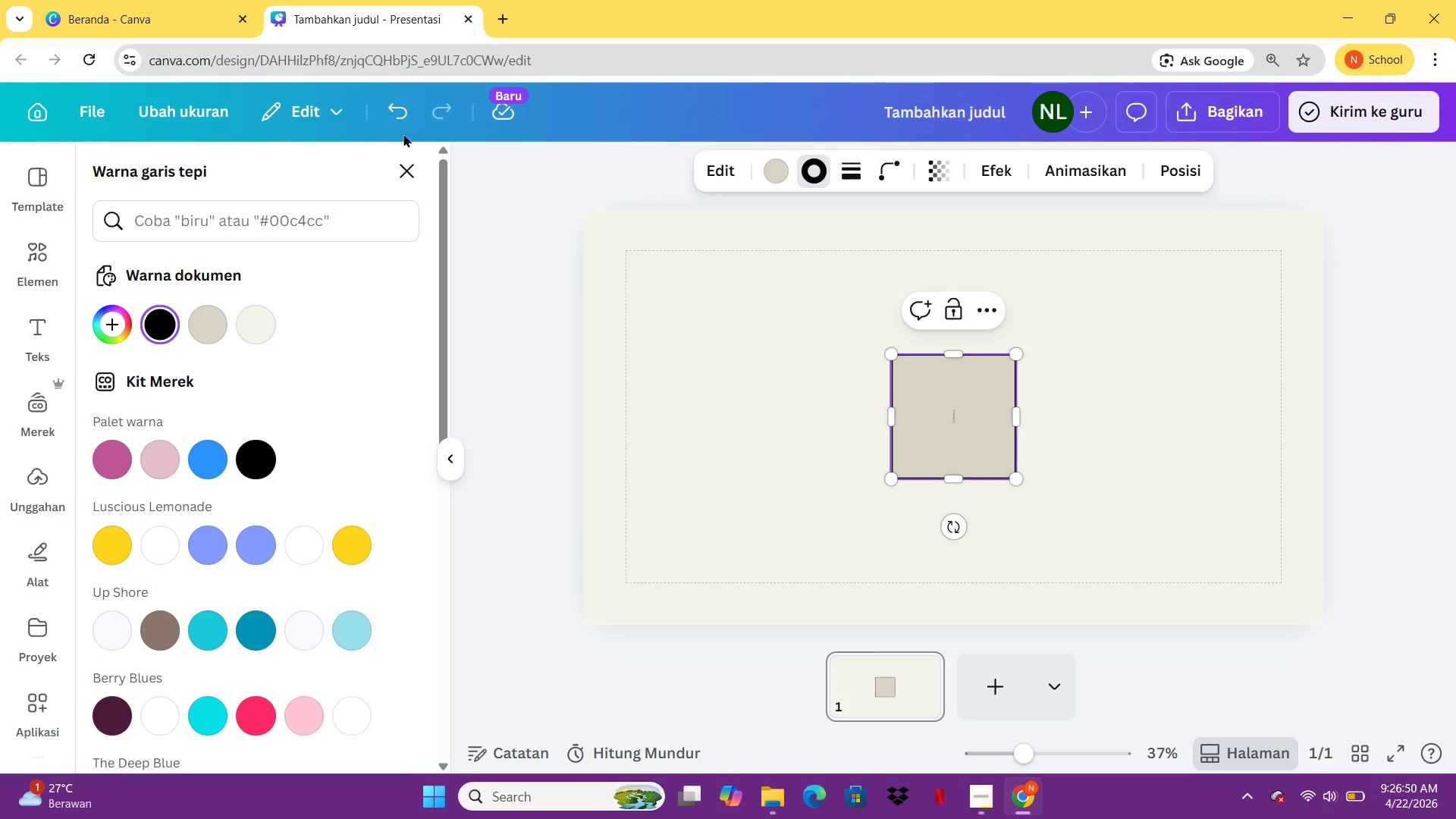 
left_click([313, 215])
 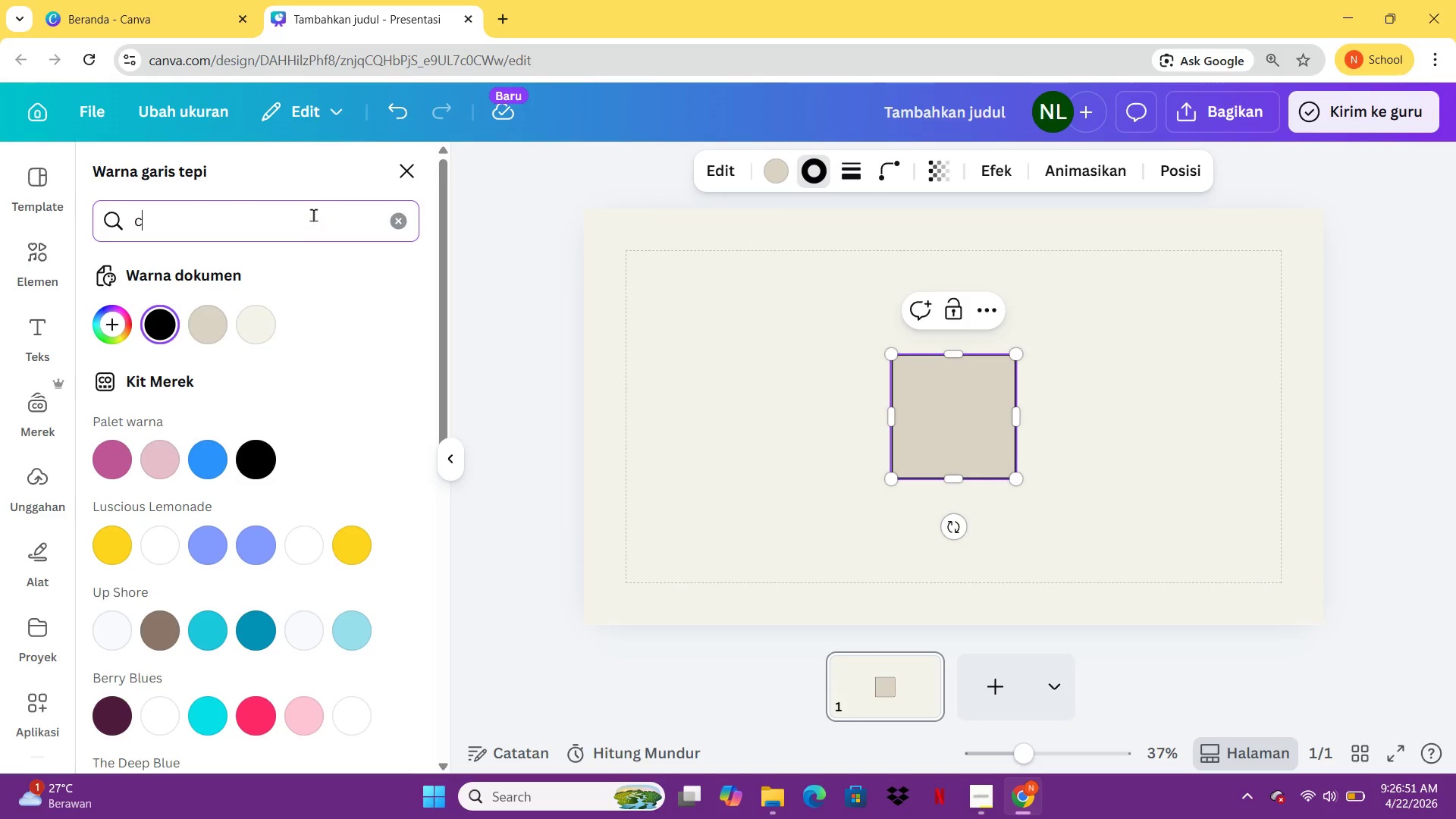 
type(c4b)
 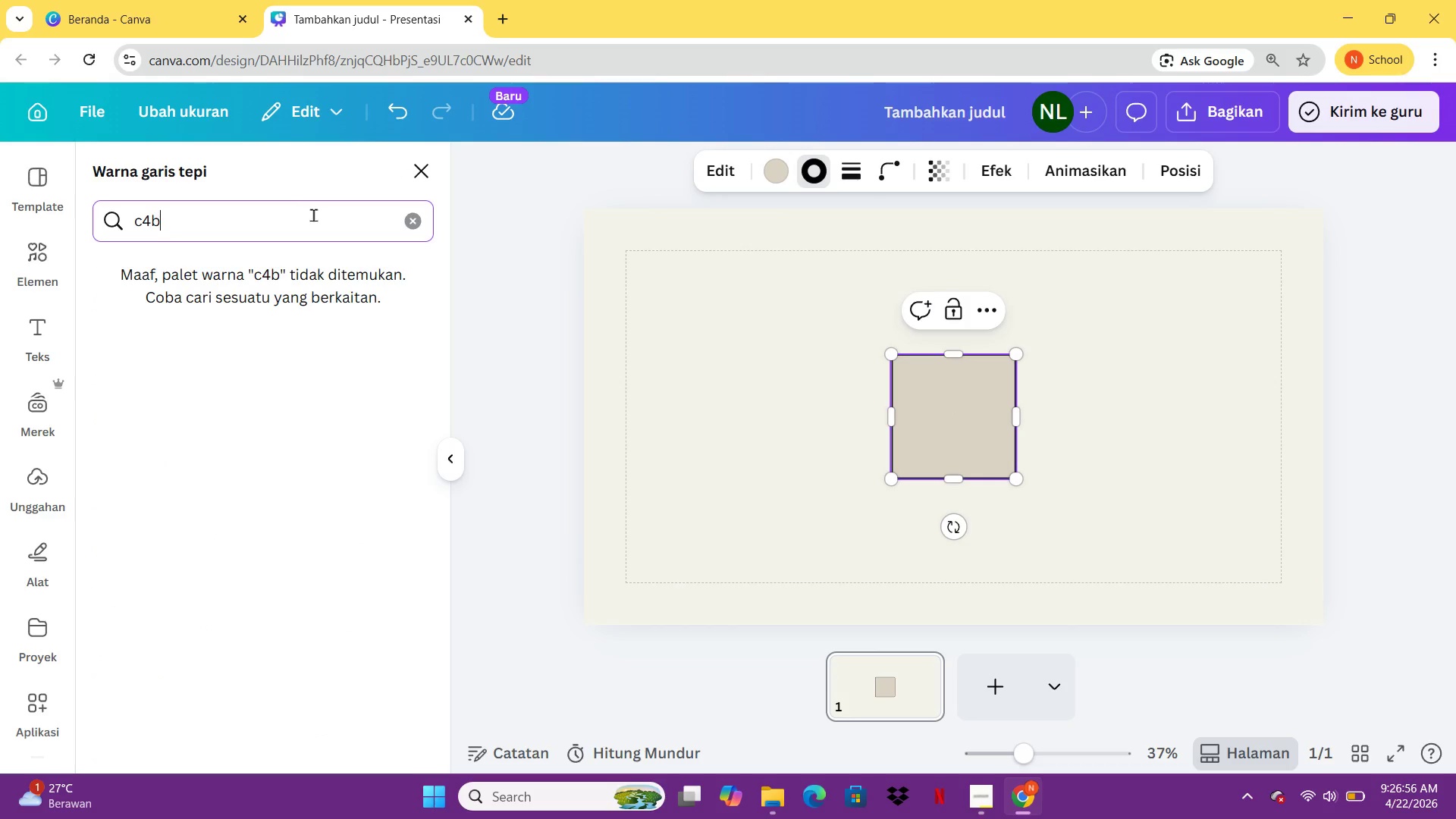 
type(5a0)
 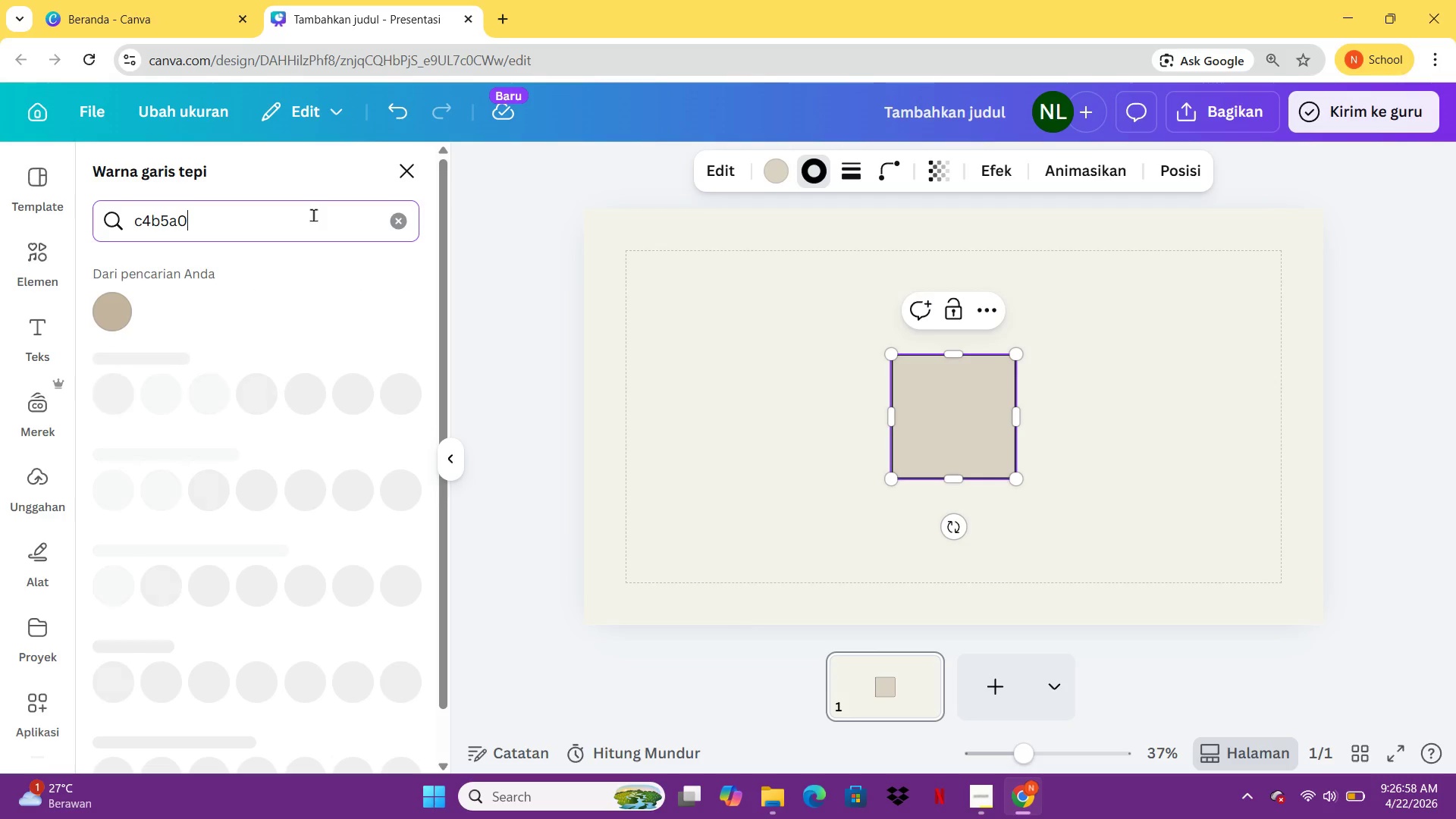 
key(Enter)
 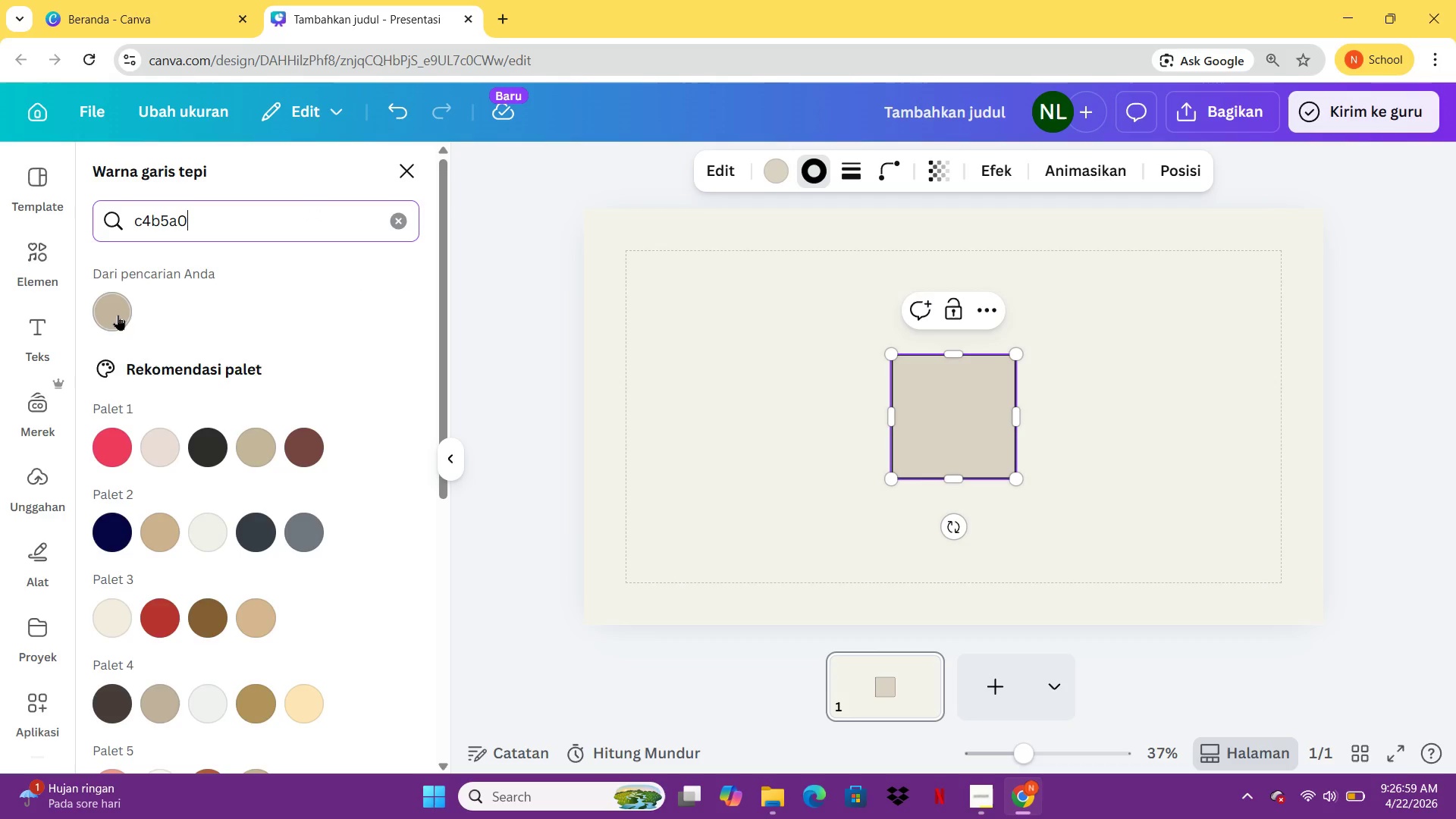 
left_click([118, 314])
 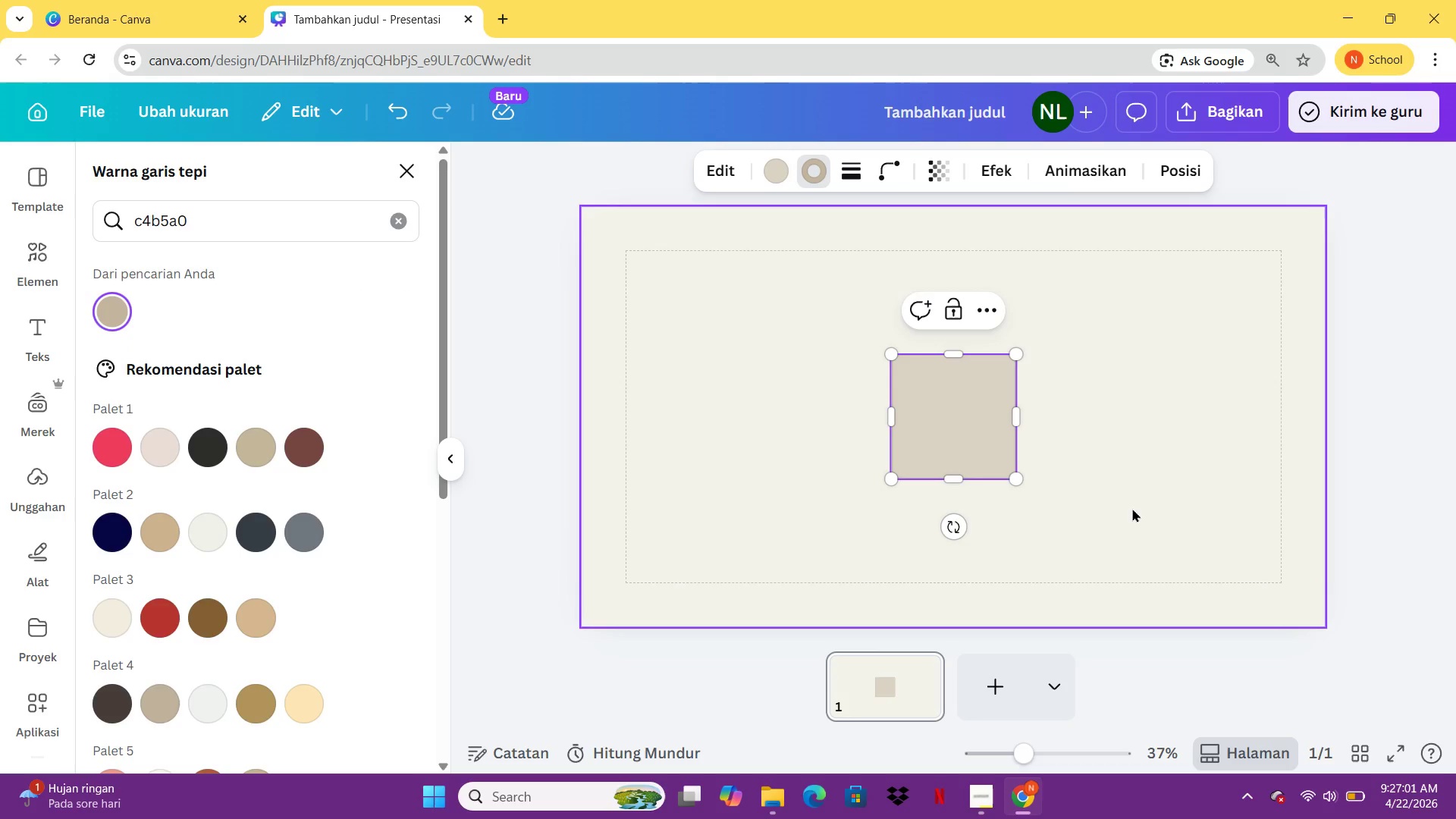 
left_click([1132, 508])
 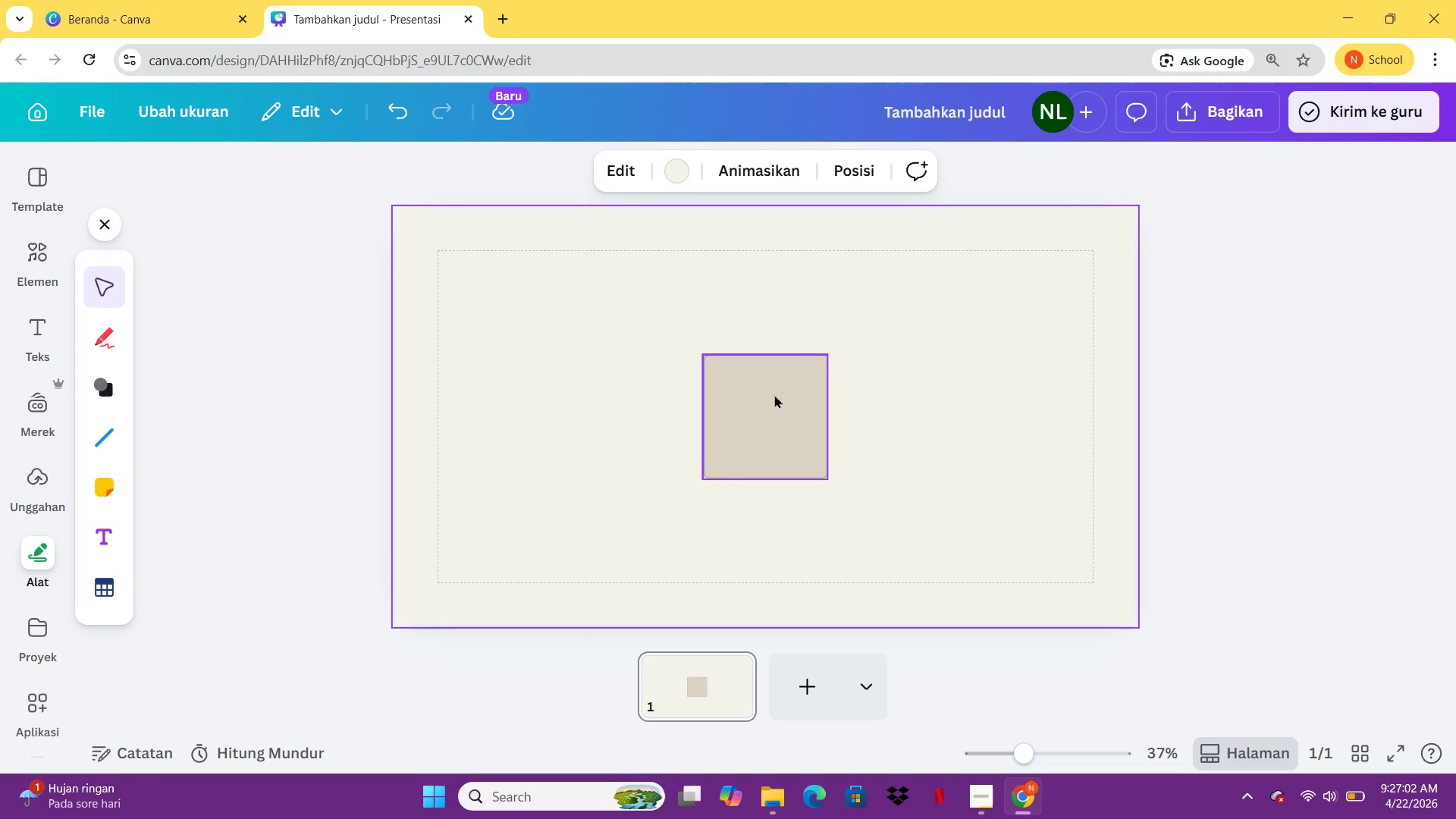 
left_click([774, 394])
 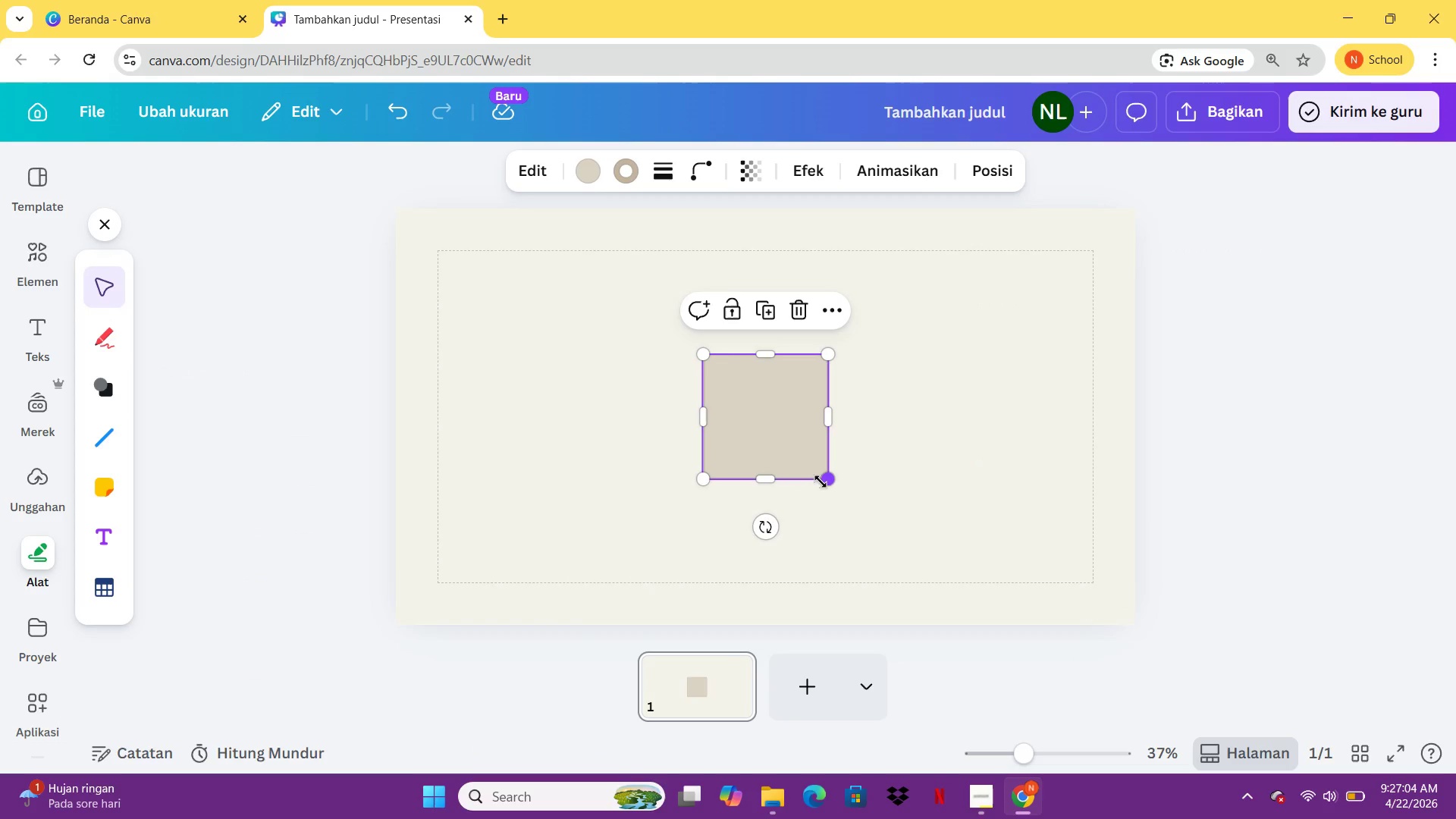 
left_click_drag(start_coordinate=[821, 482], to_coordinate=[876, 507])
 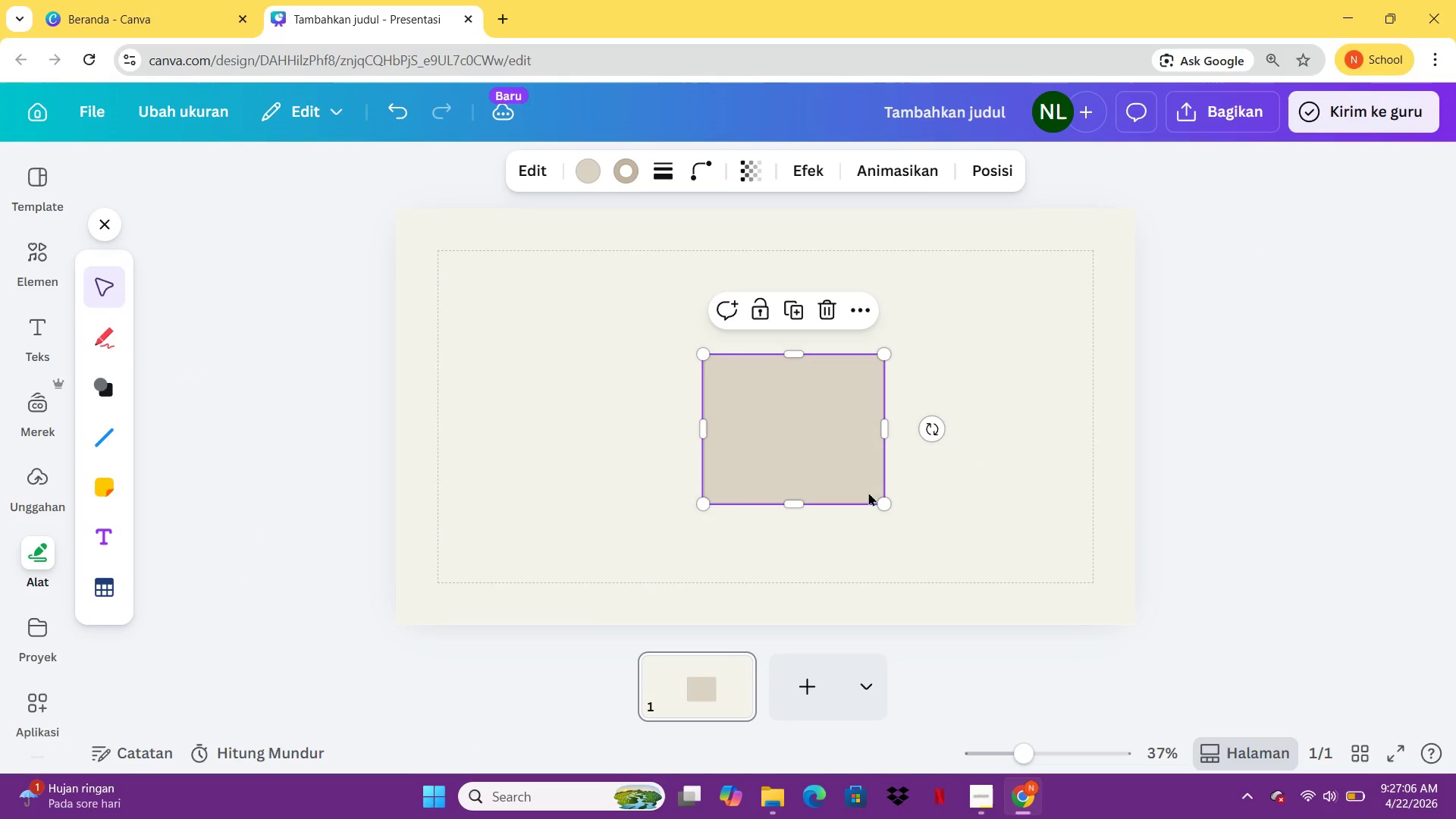 
left_click([868, 492])
 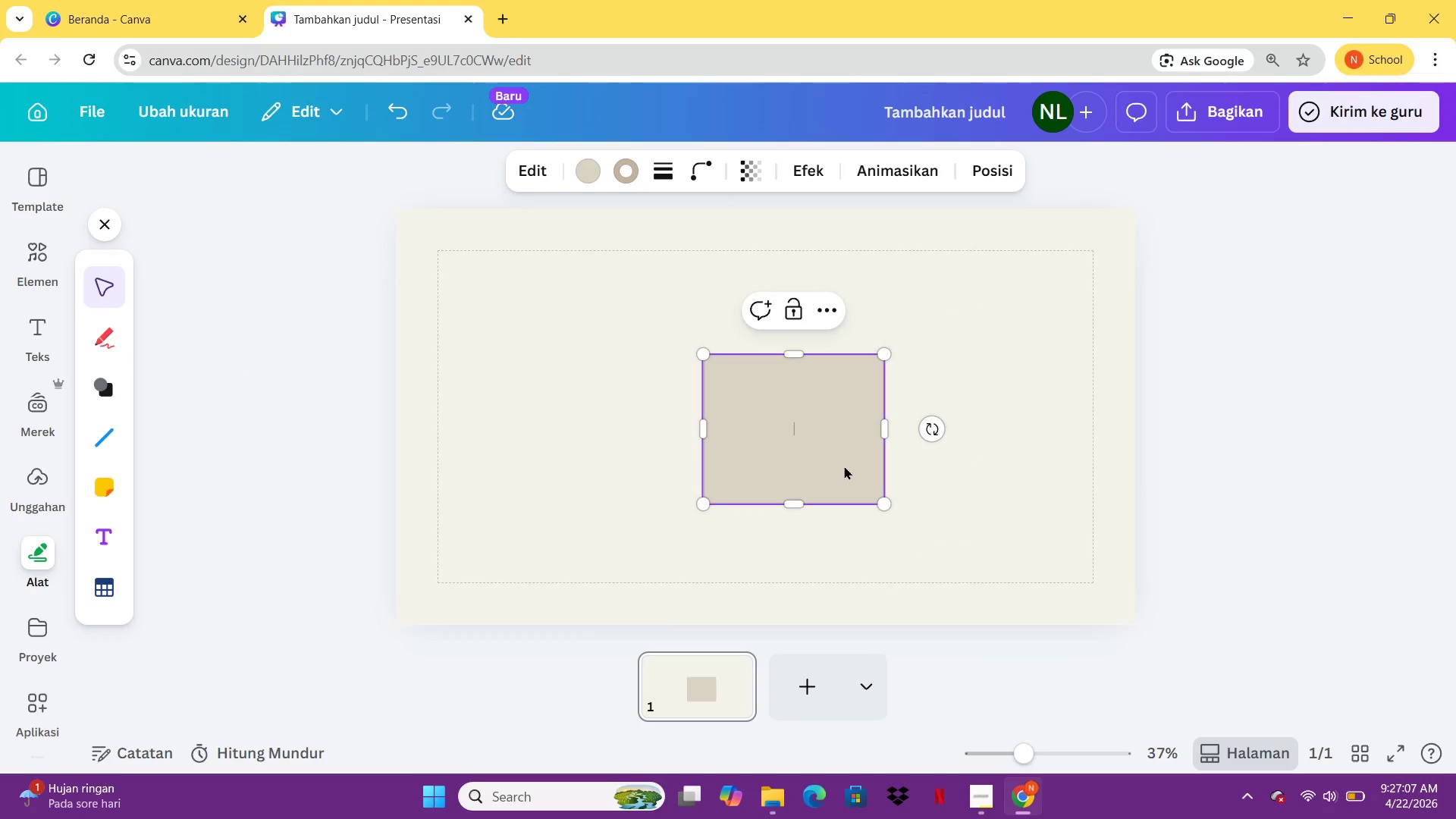 
left_click_drag(start_coordinate=[844, 466], to_coordinate=[819, 379])
 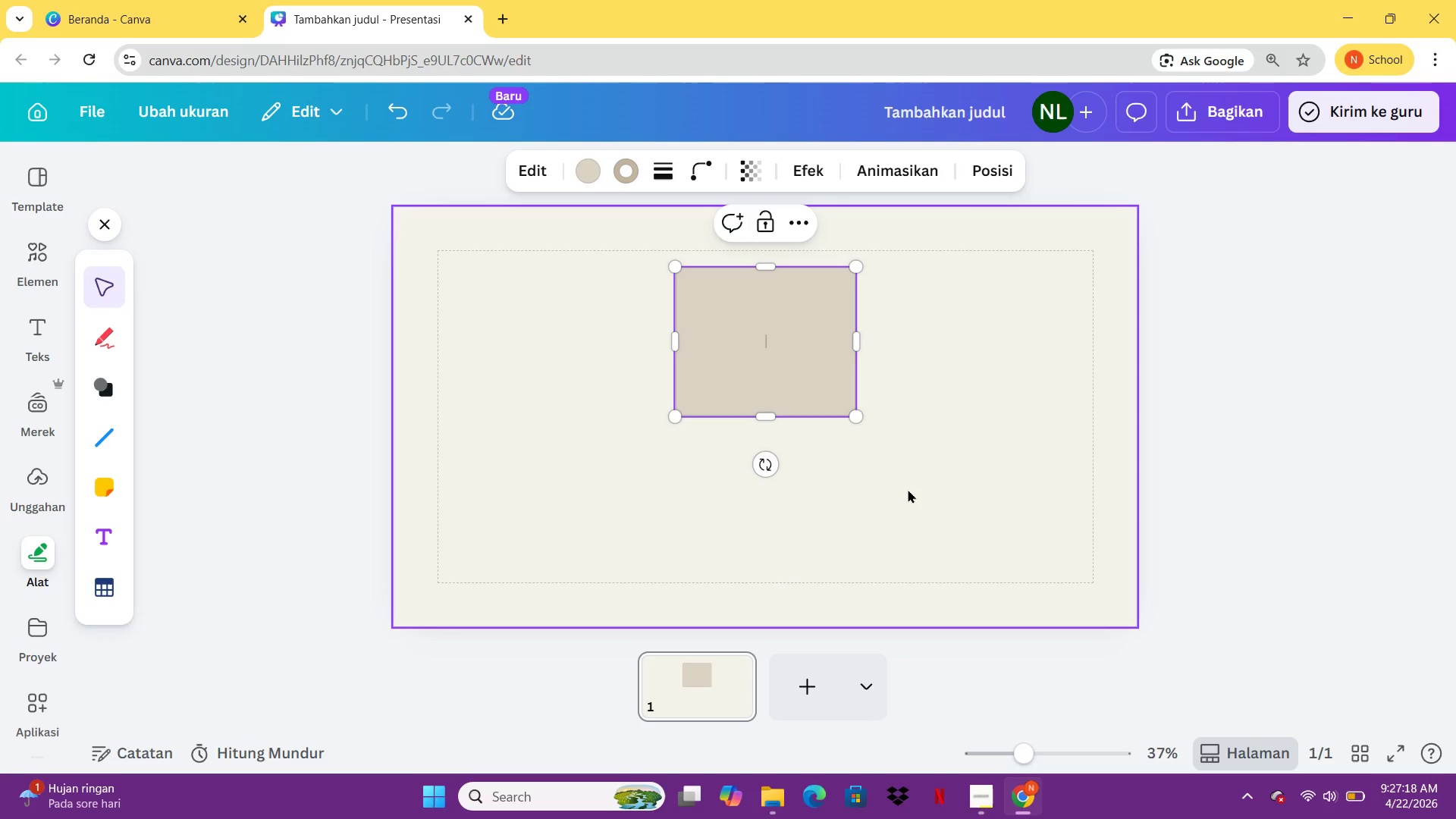 
wait(13.09)
 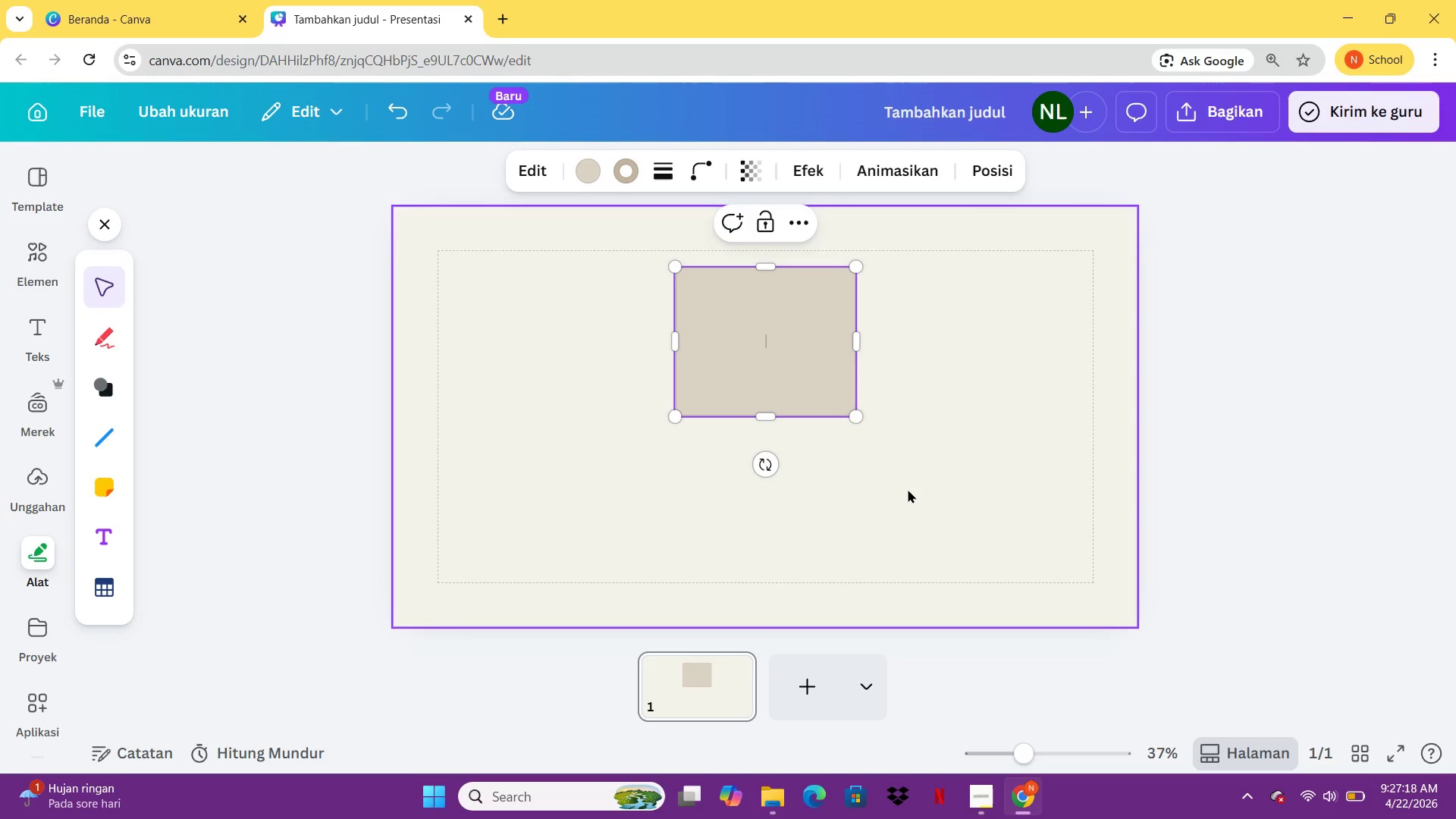 
left_click_drag(start_coordinate=[795, 362], to_coordinate=[795, 391])
 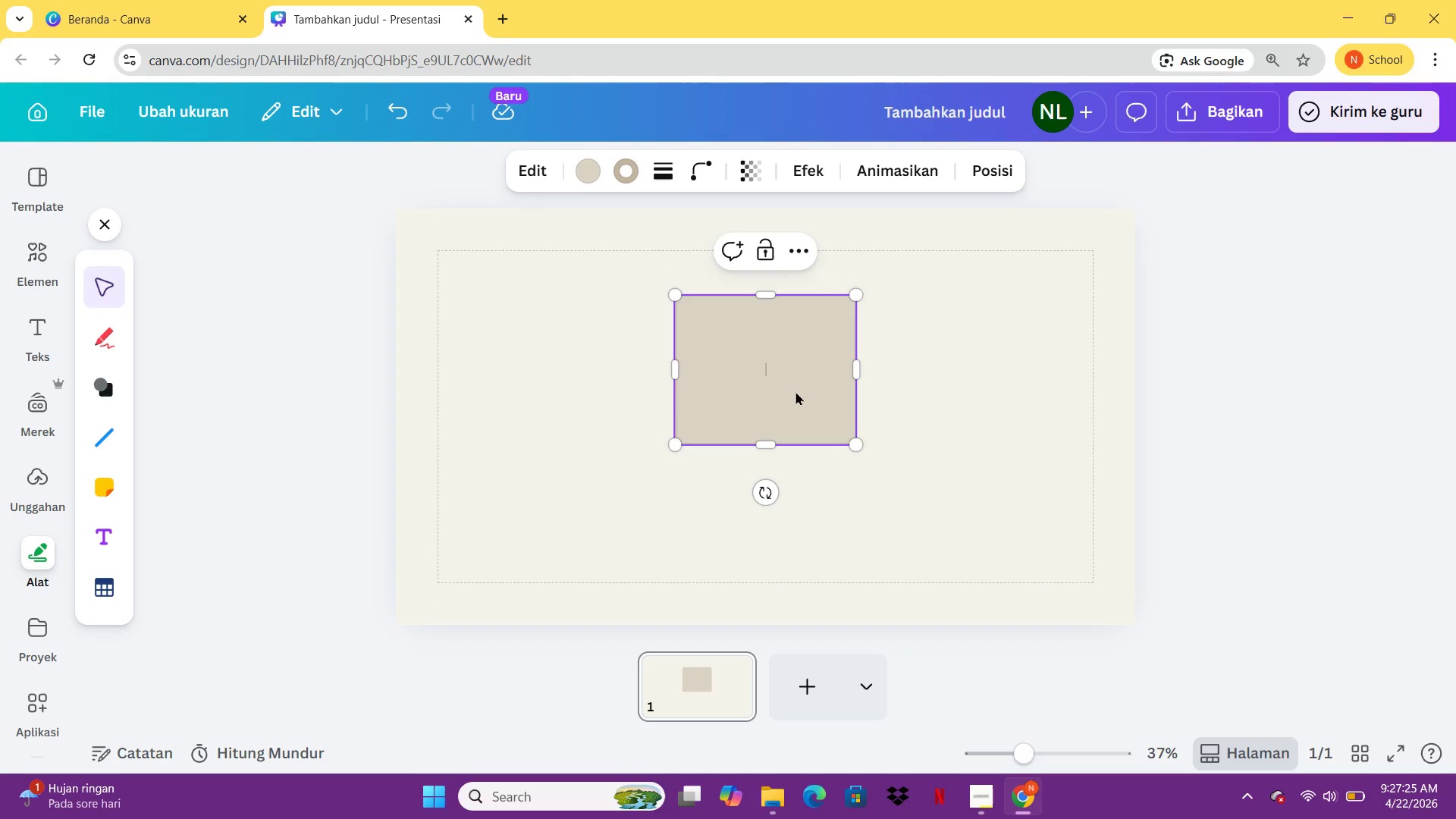 
left_click_drag(start_coordinate=[795, 391], to_coordinate=[799, 366])
 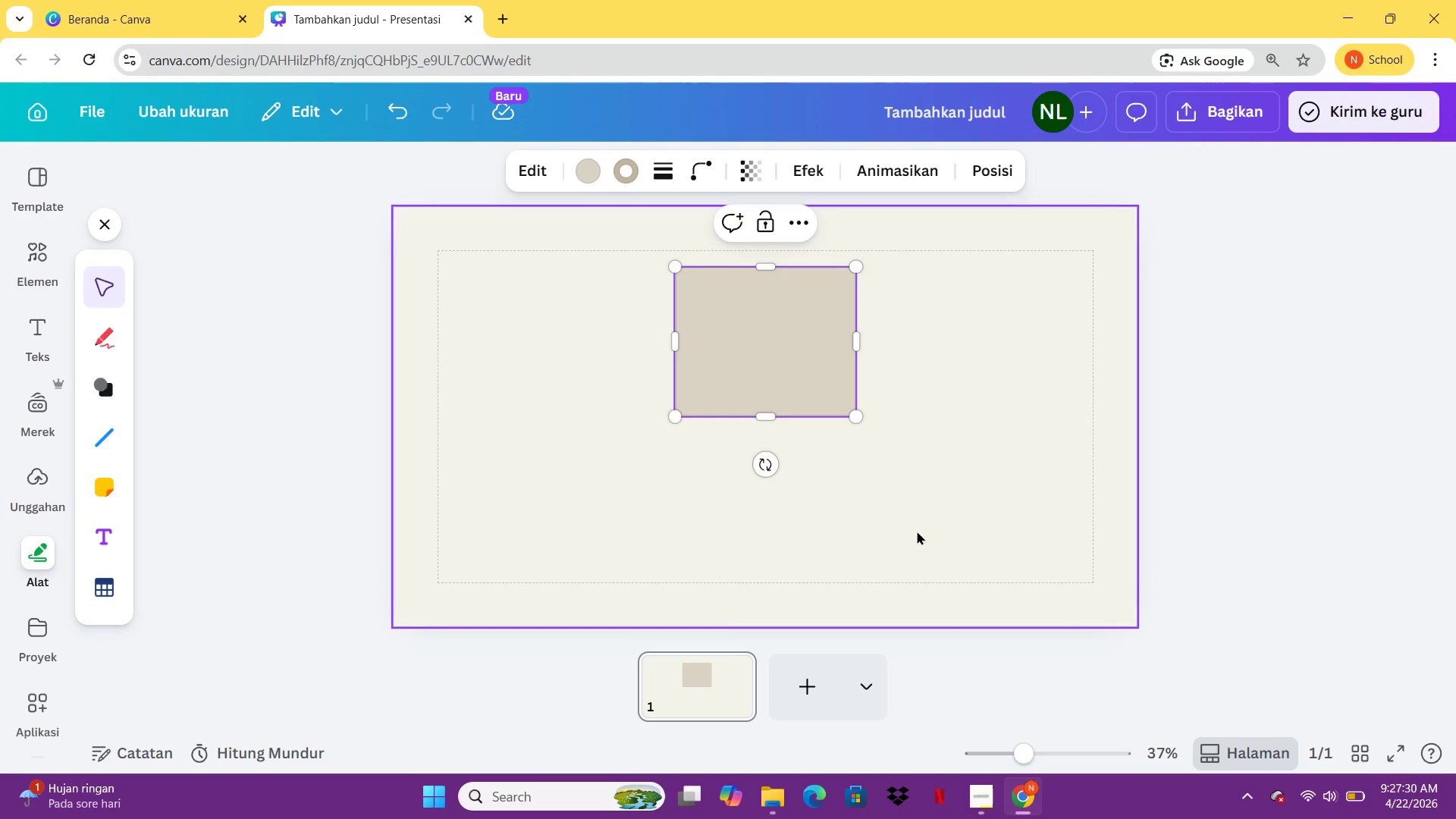 
left_click([917, 531])
 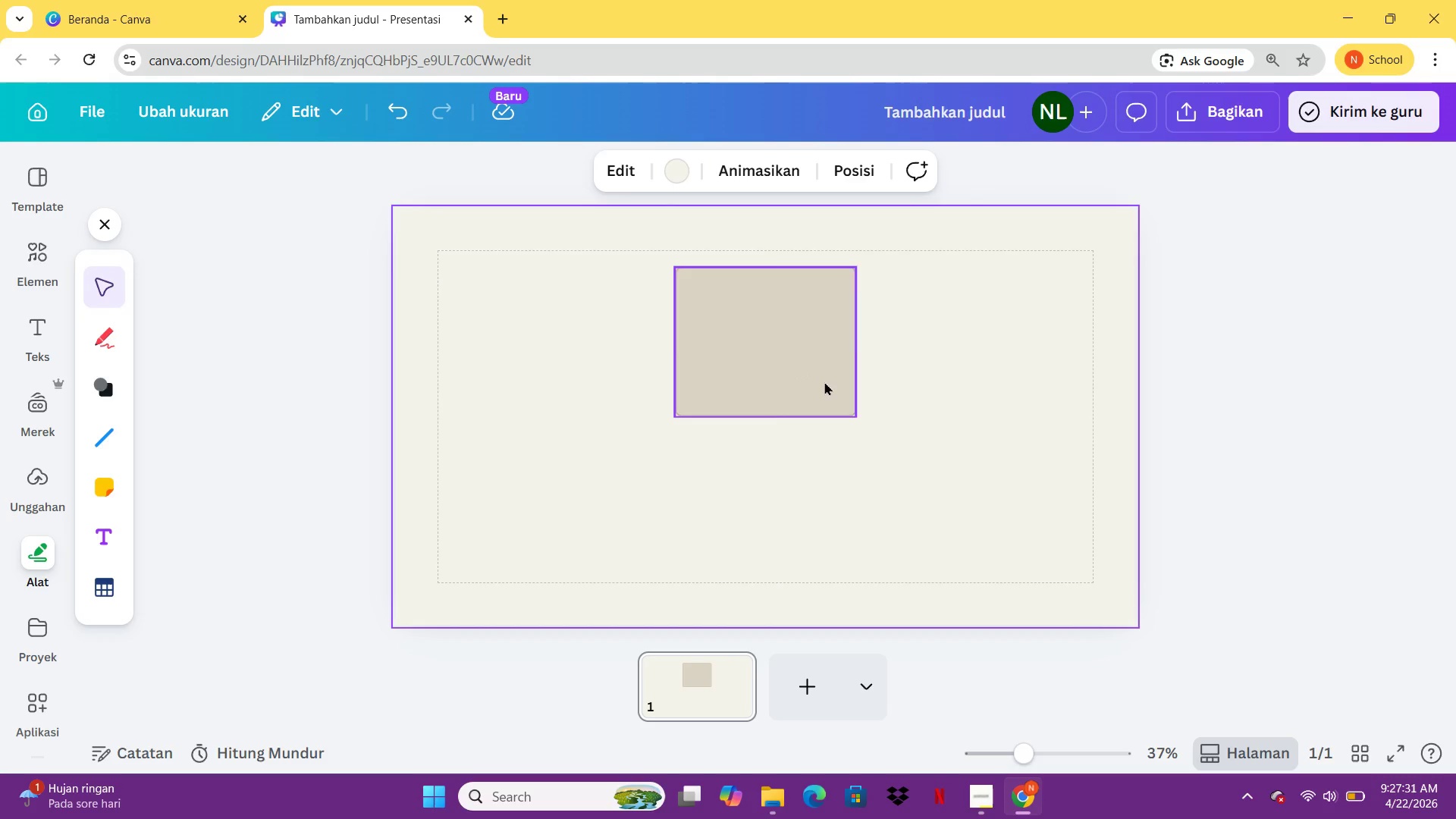 
left_click([824, 381])
 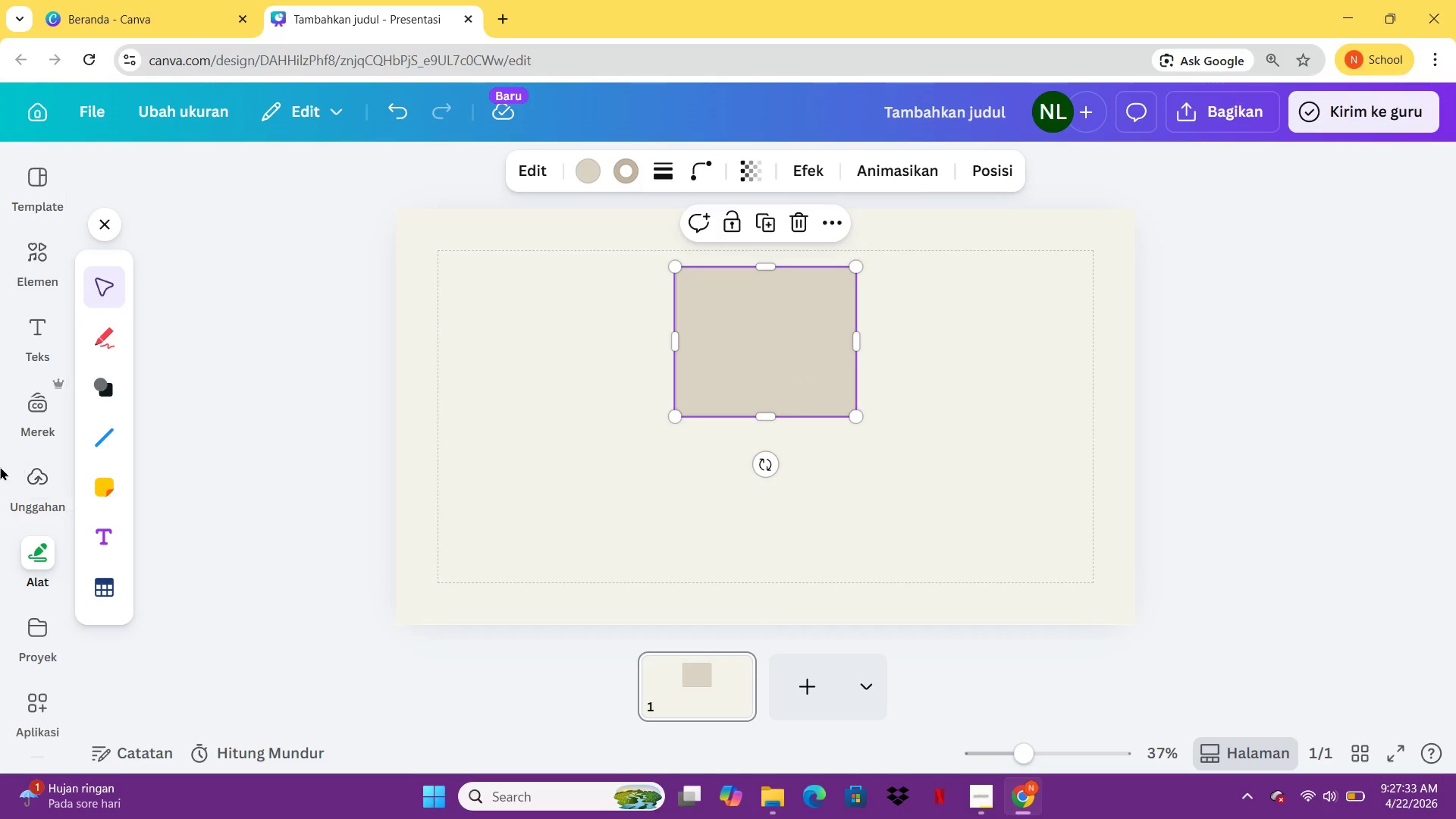 
left_click([48, 337])
 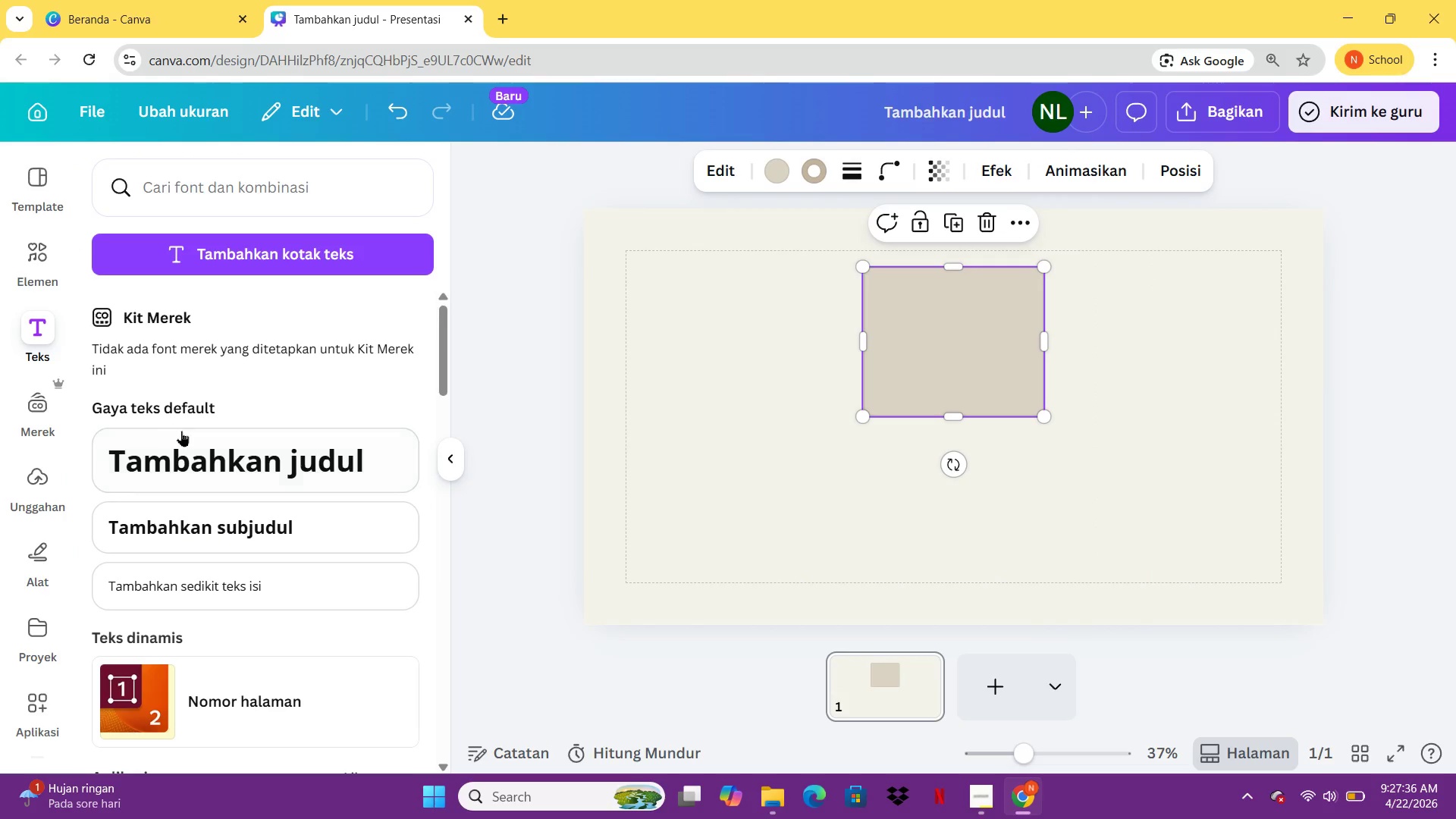 
left_click([184, 435])
 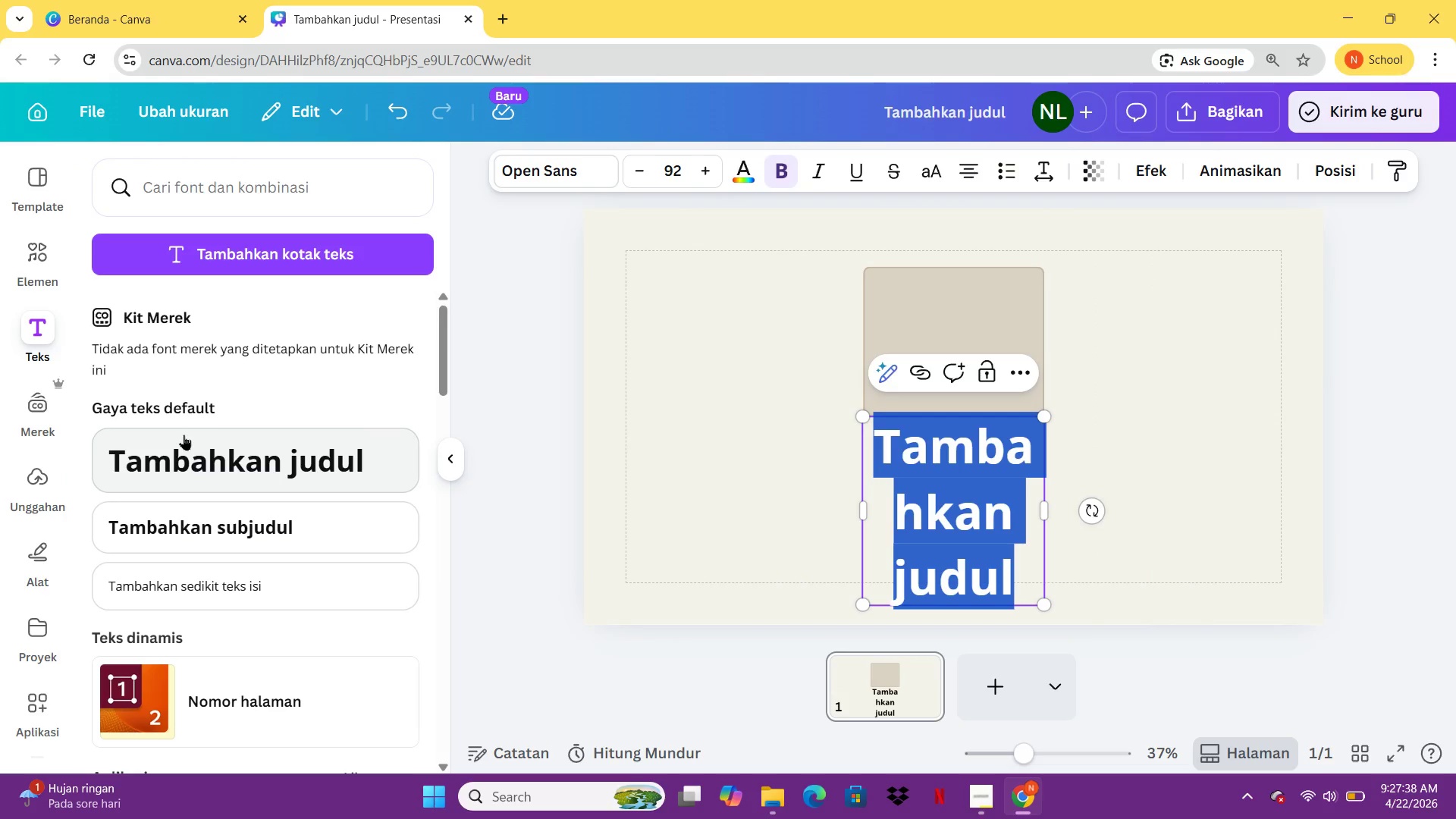 
type(fou)
key(Backspace)
key(Backspace)
key(Backspace)
key(Backspace)
type(FOUNDATION FIRSL)
key(Backspace)
type(T)
 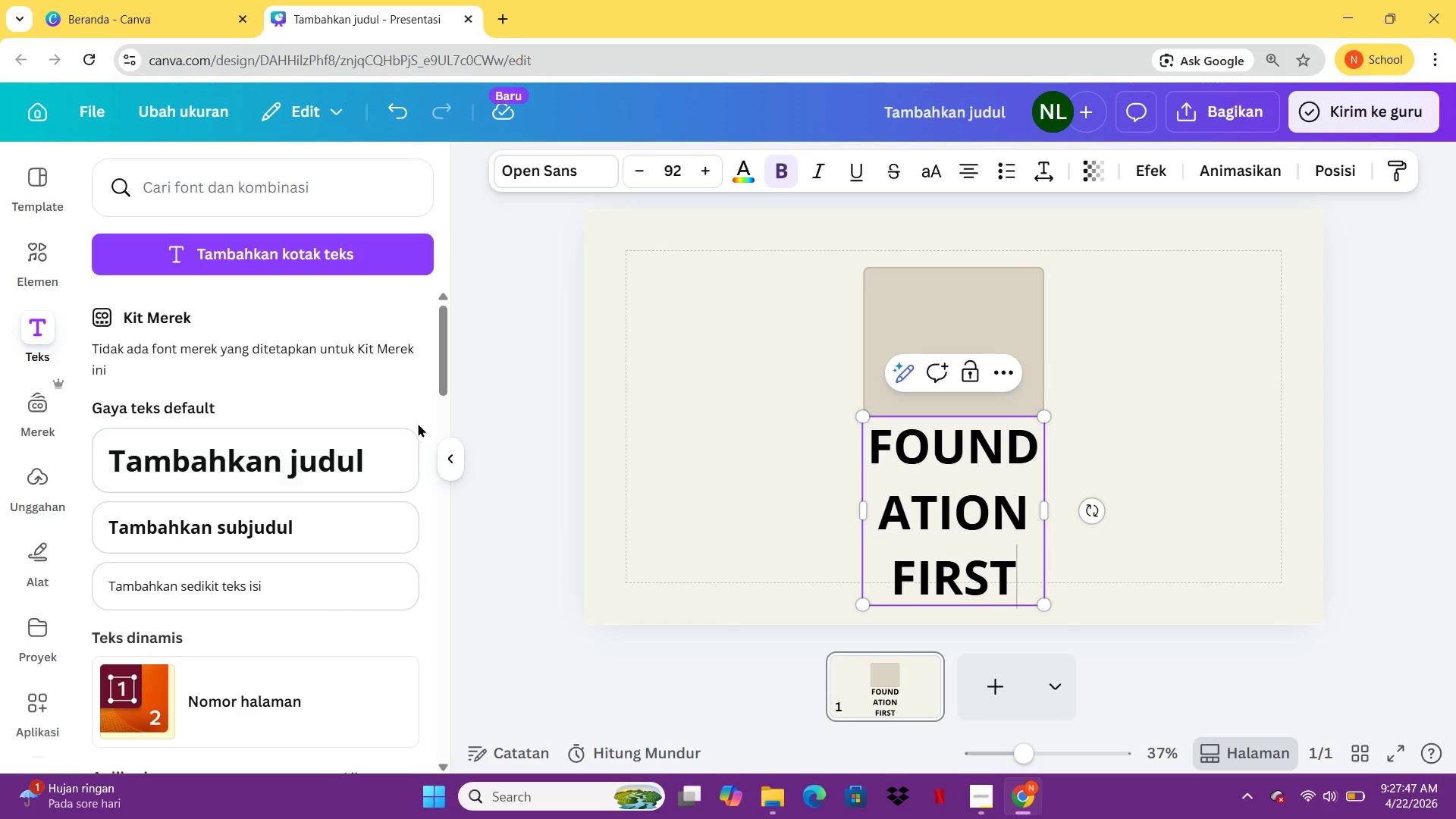 
key(Control+A)
 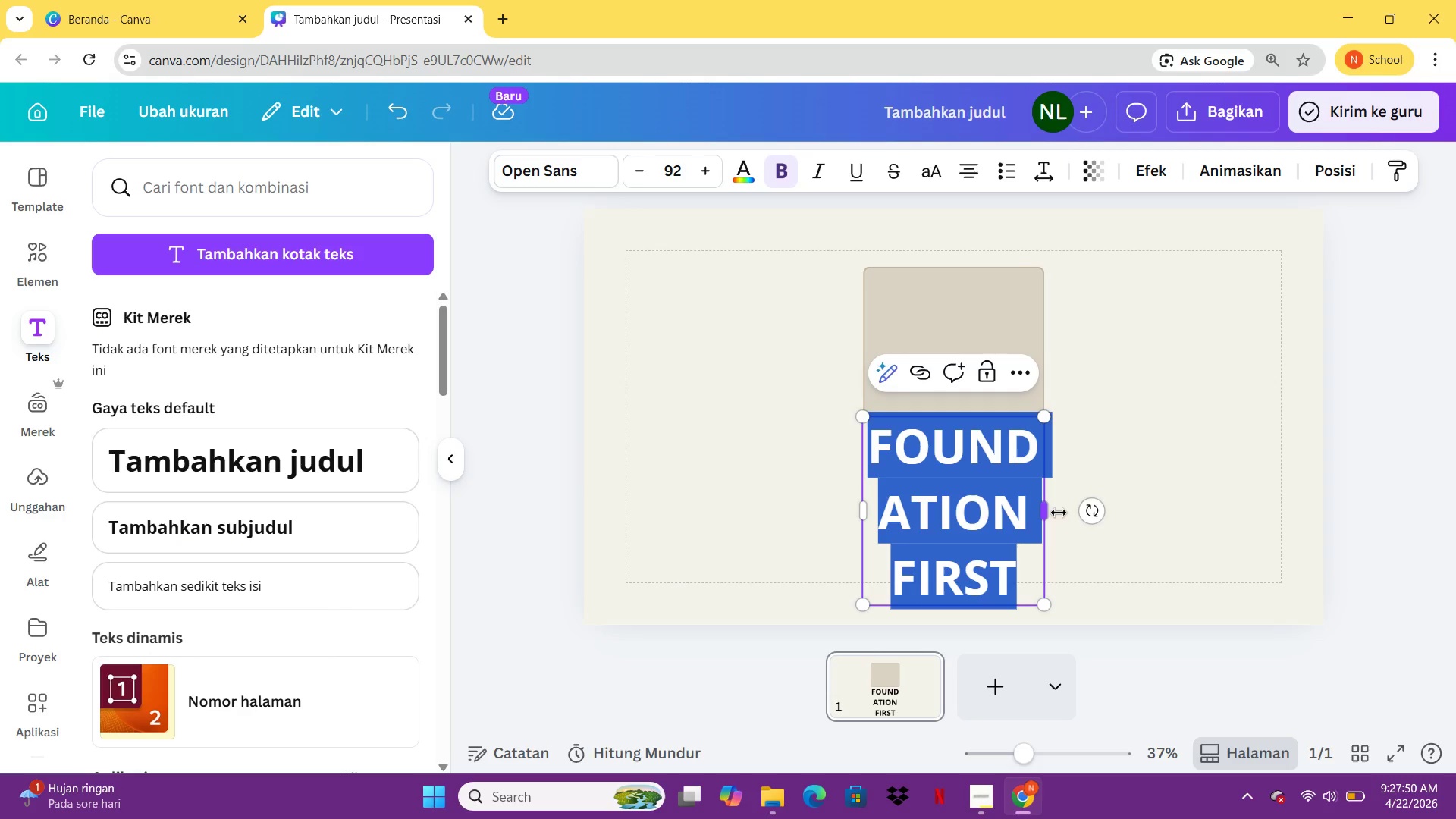 
left_click_drag(start_coordinate=[1059, 513], to_coordinate=[1375, 471])
 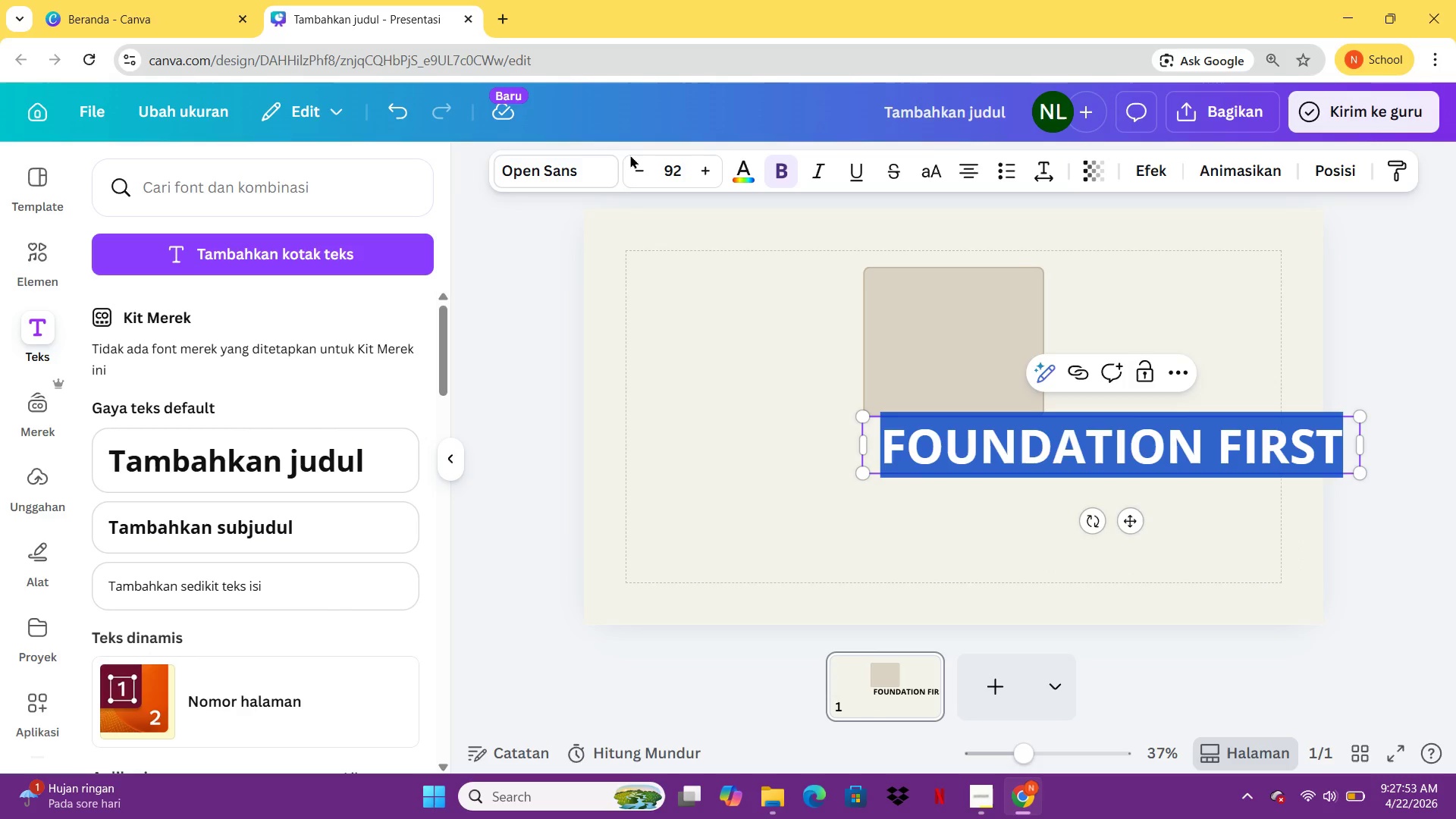 
left_click([587, 159])
 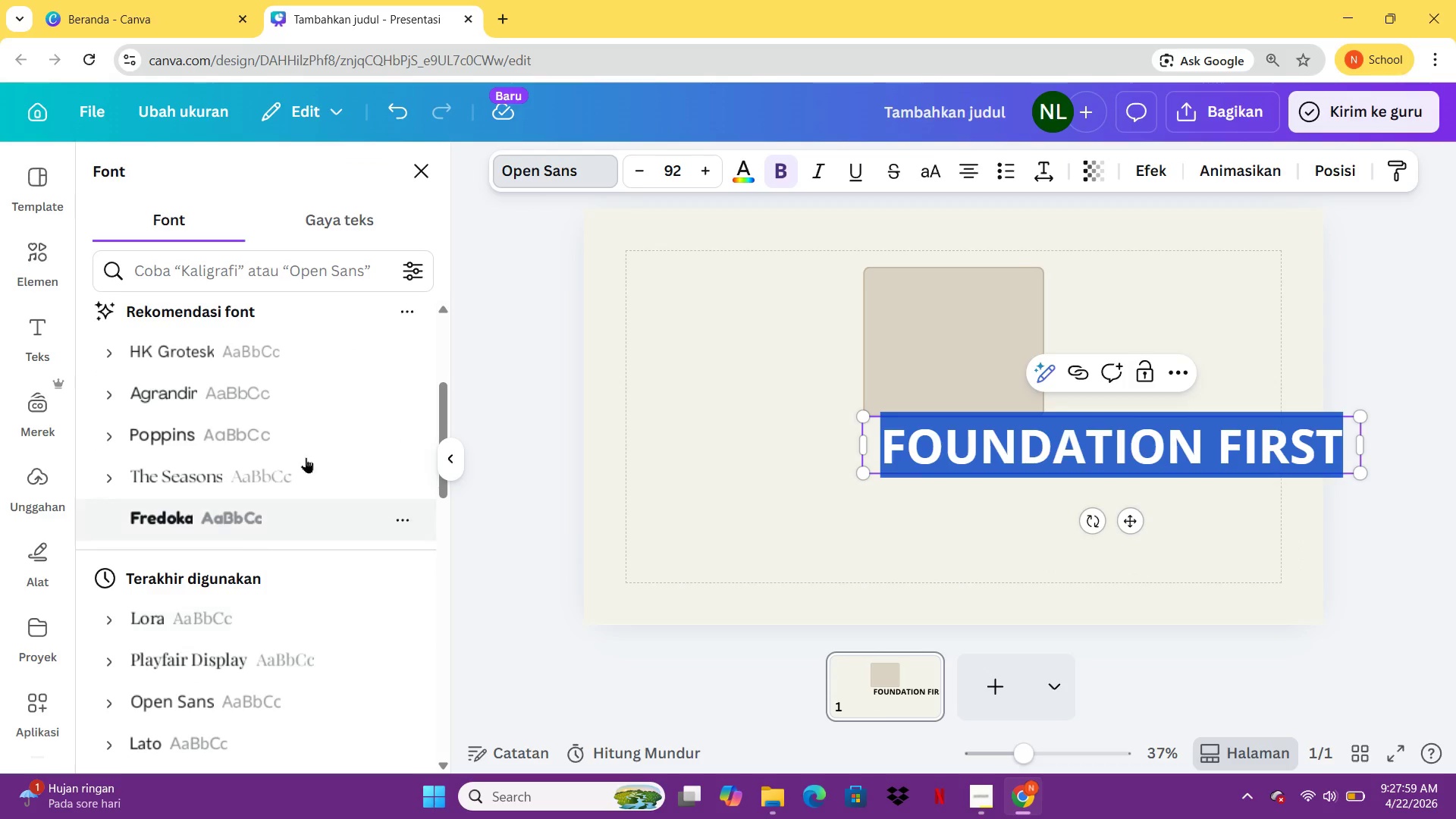 
wait(7.23)
 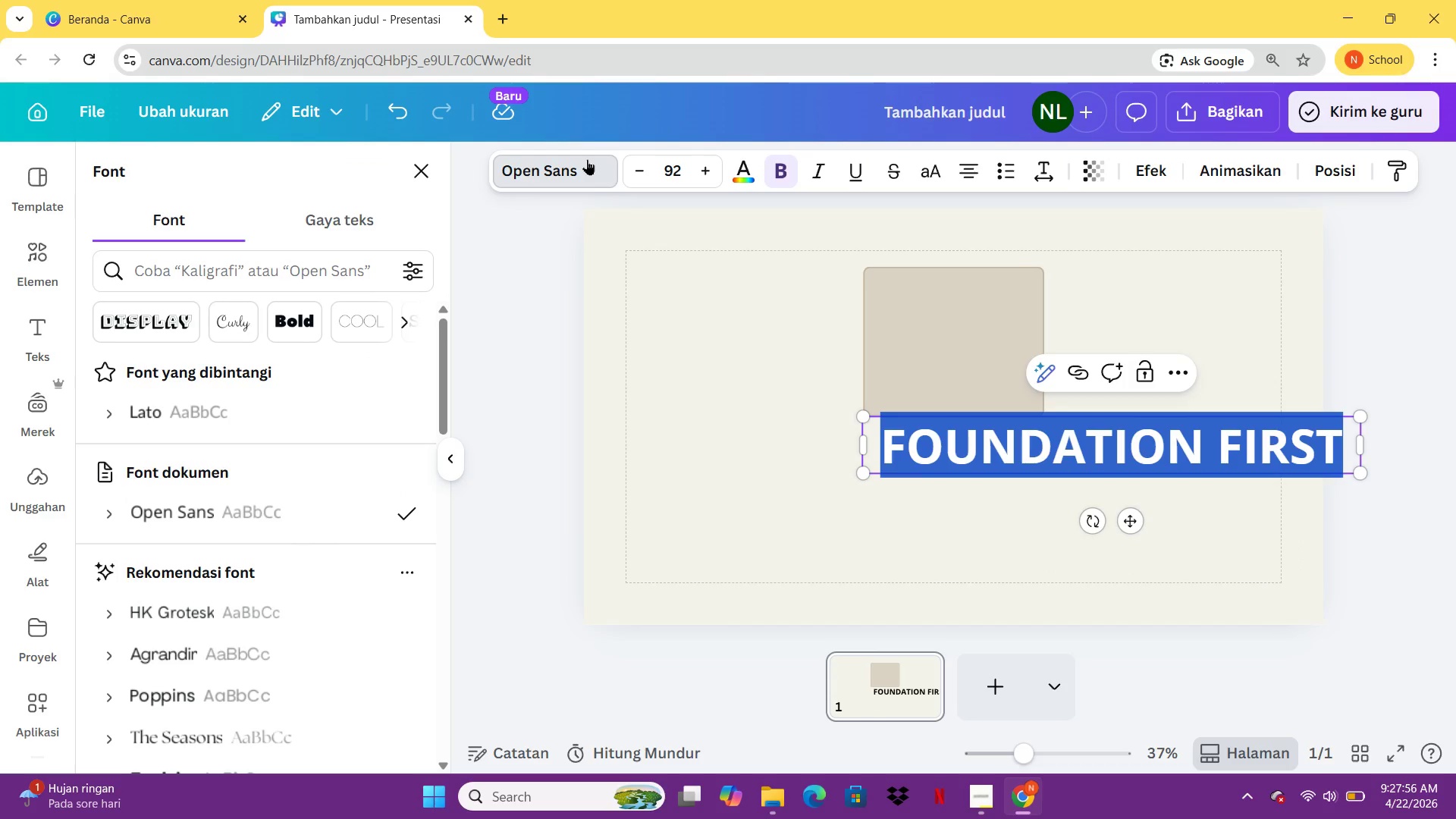 
left_click([253, 575])
 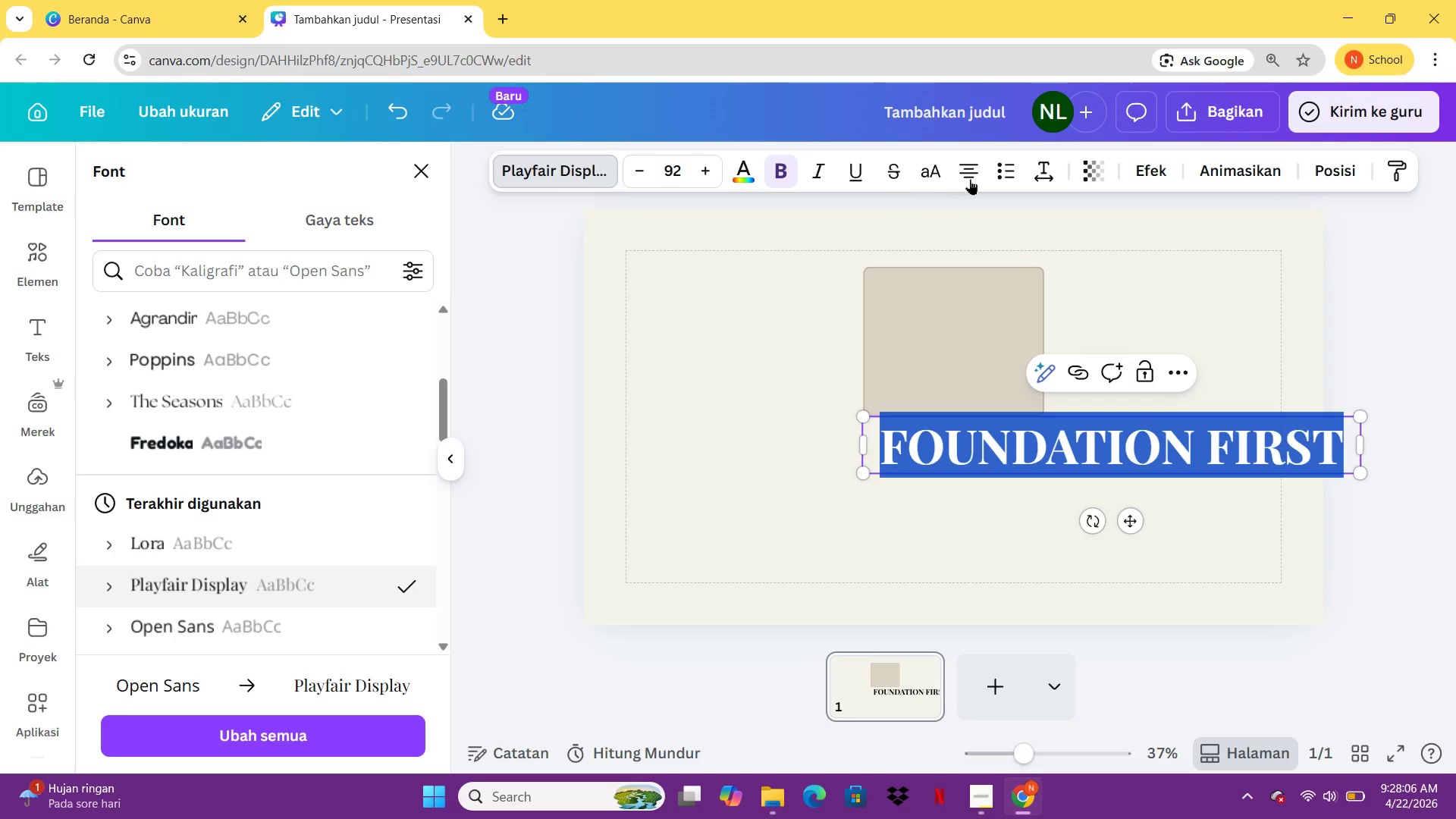 
wait(7.03)
 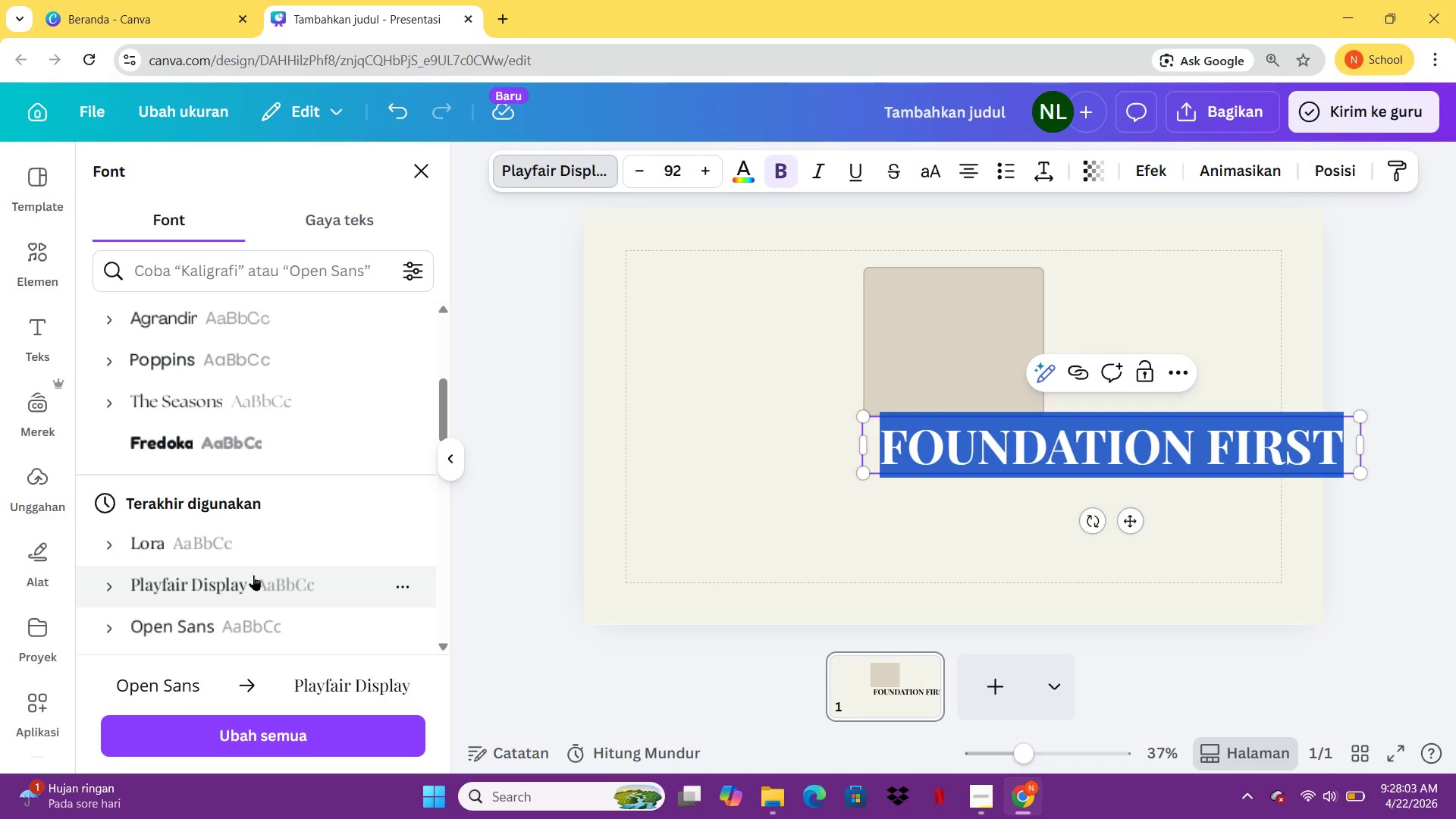 
left_click([1313, 165])
 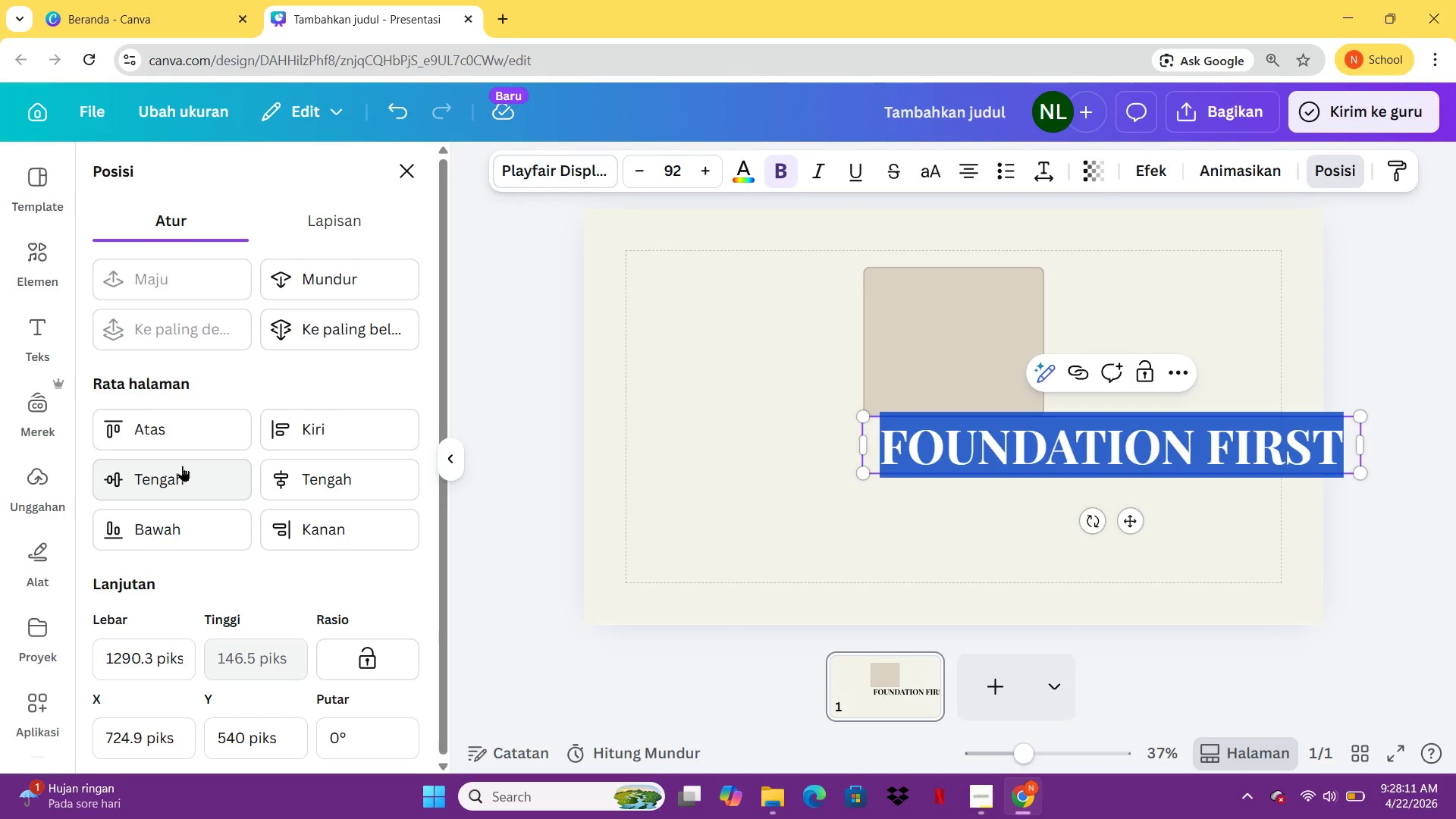 
left_click([189, 483])
 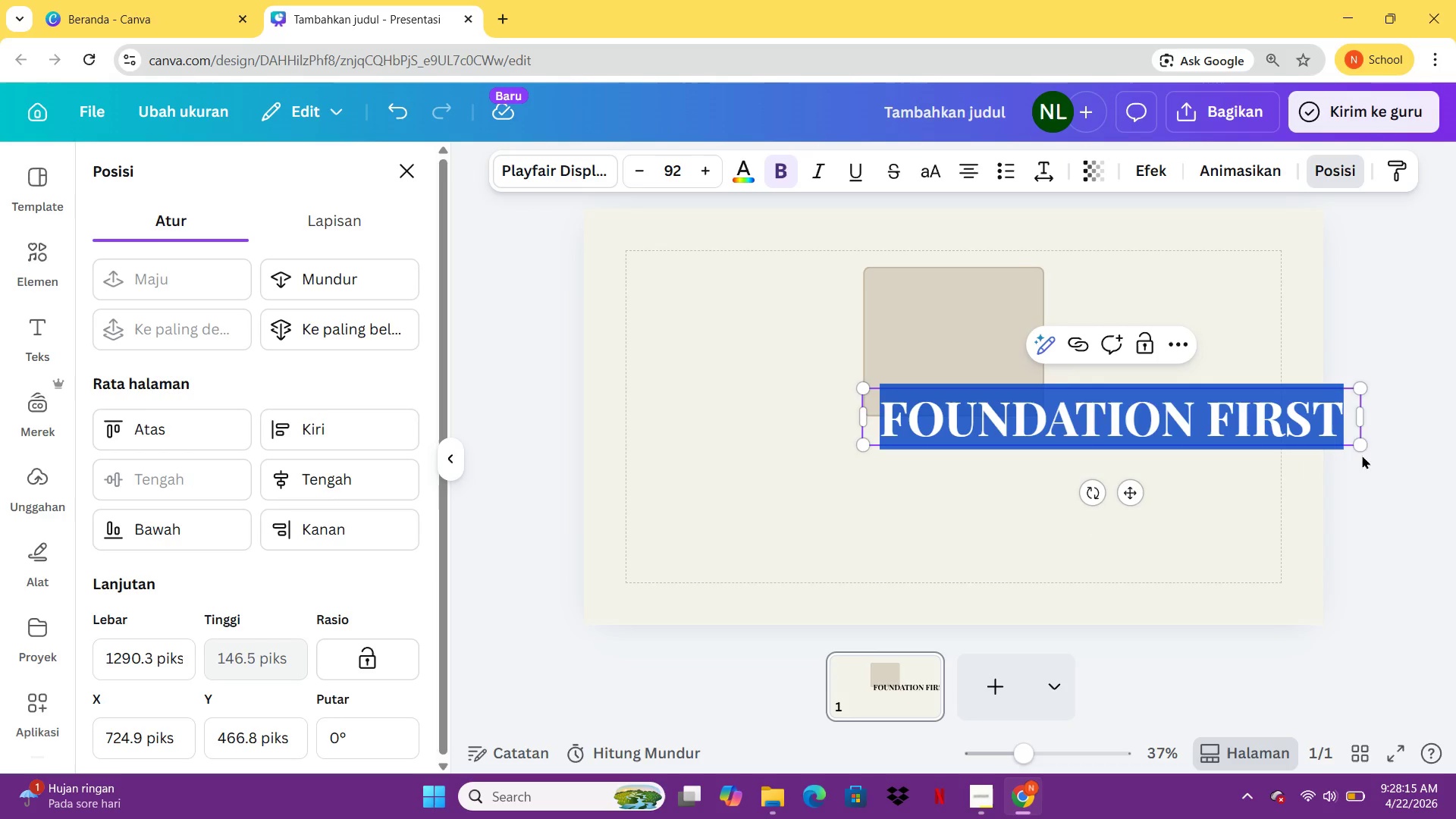 
left_click_drag(start_coordinate=[1361, 446], to_coordinate=[1221, 410])
 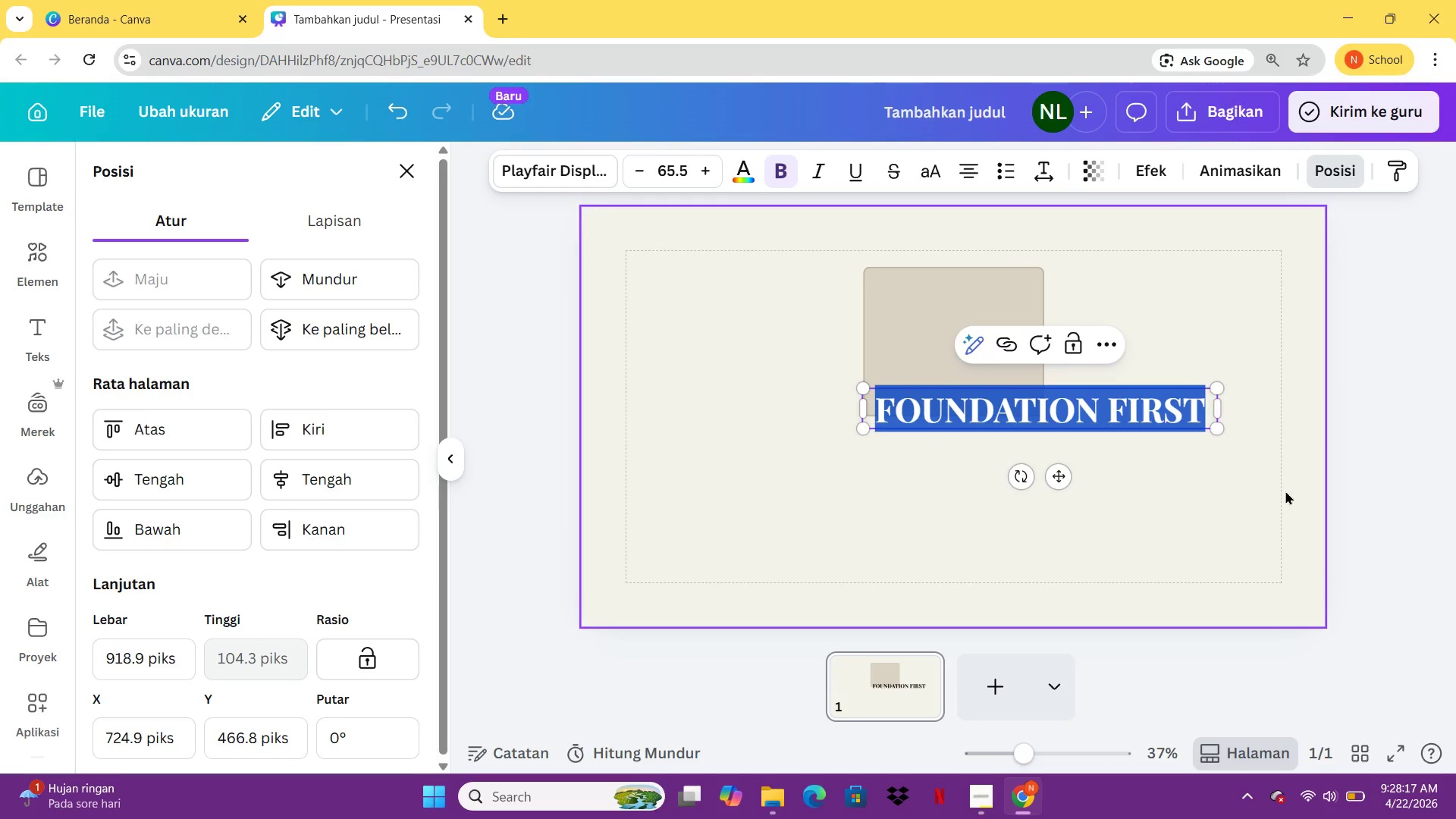 
left_click([1285, 491])
 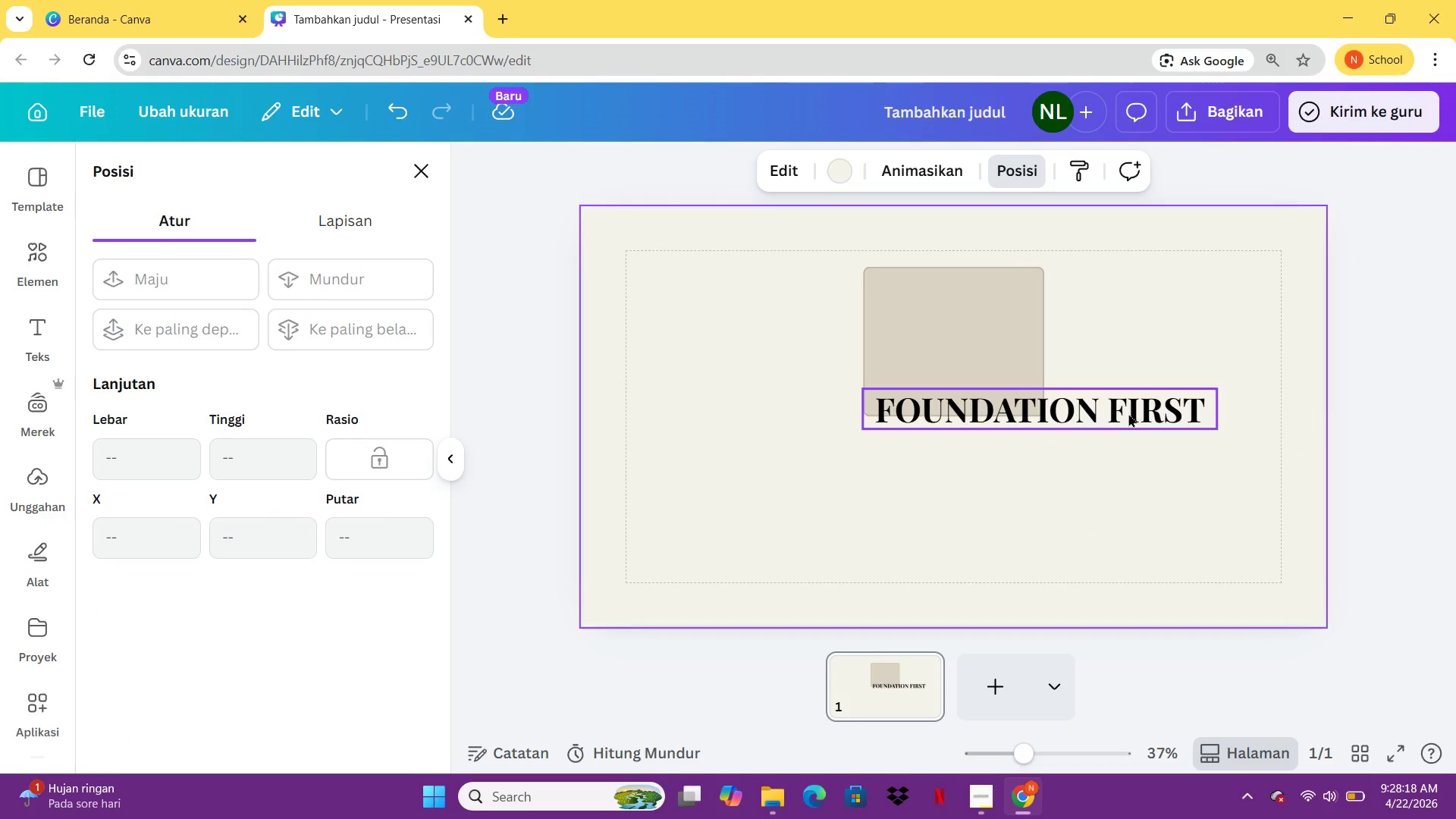 
left_click_drag(start_coordinate=[1127, 413], to_coordinate=[1050, 461])
 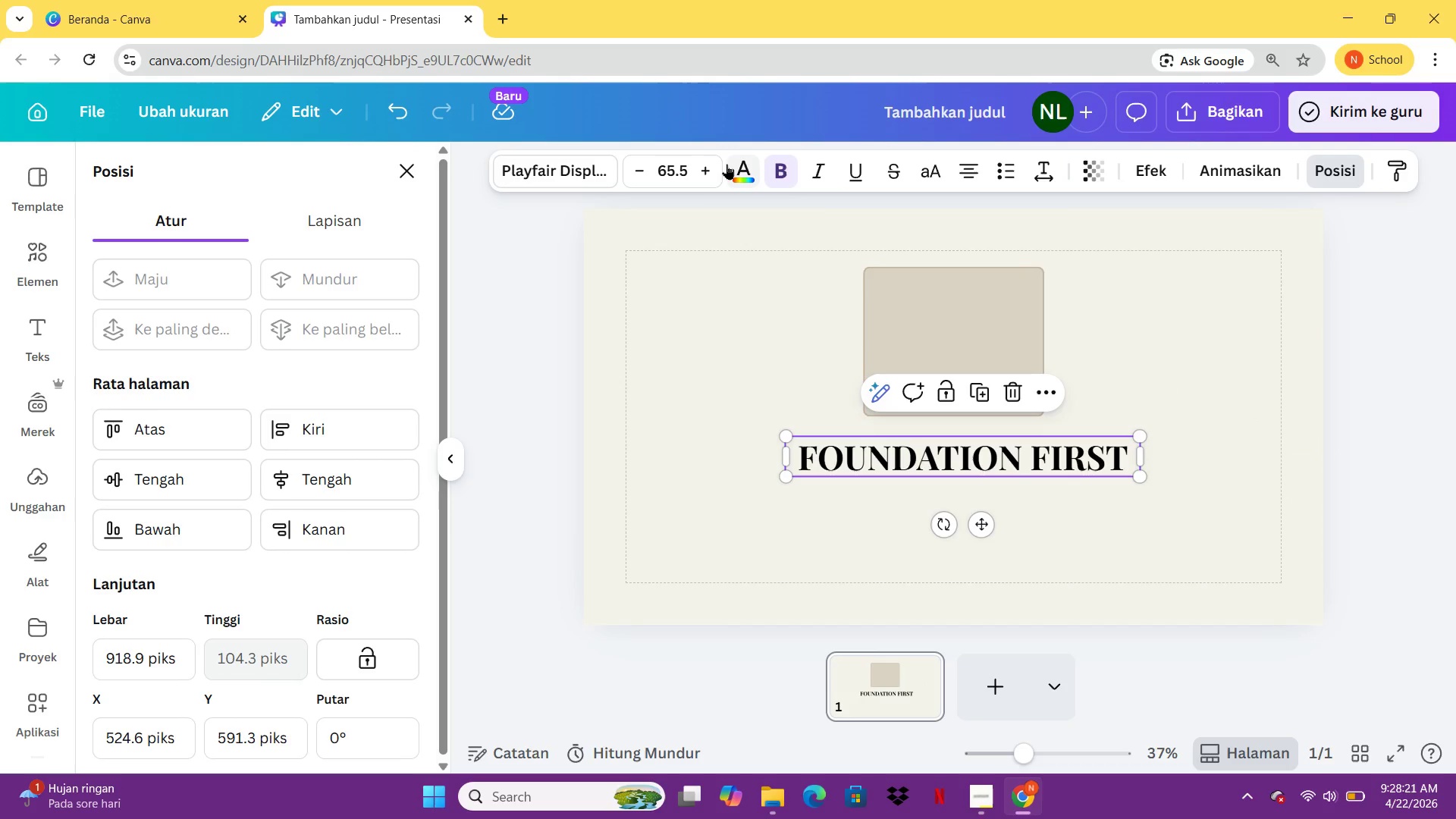 
left_click([732, 164])
 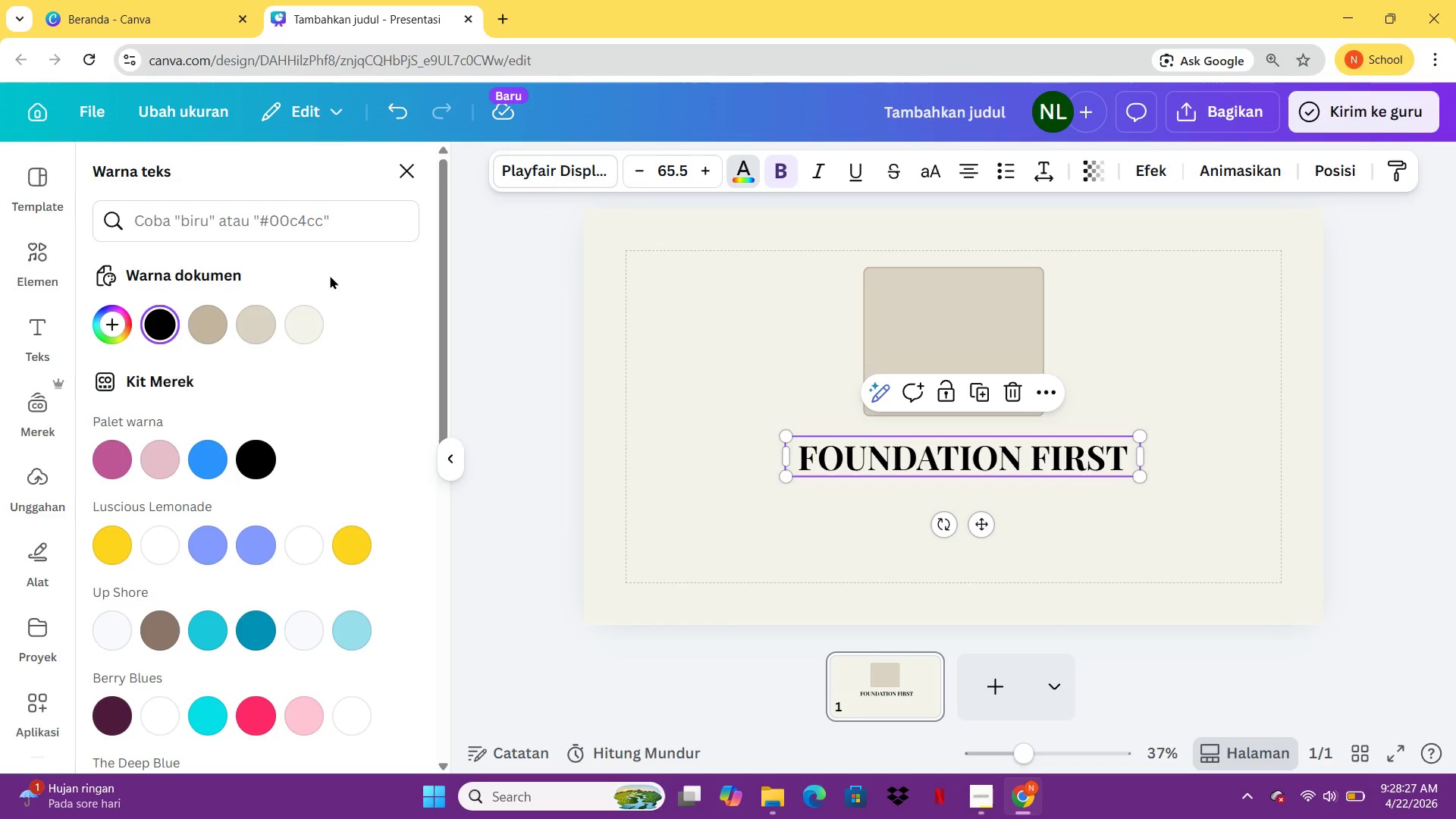 
wait(7.41)
 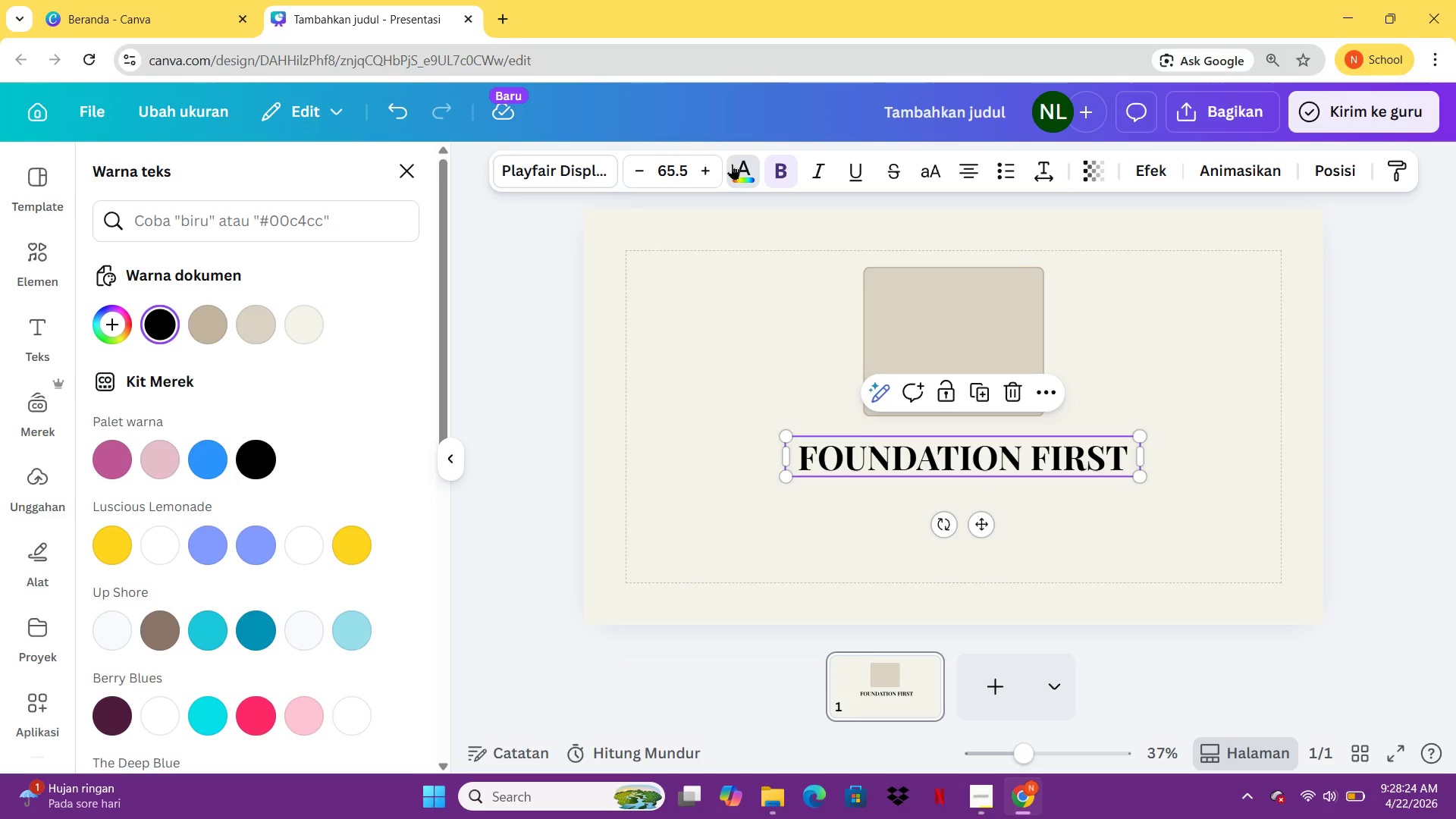 
left_click([258, 225])
 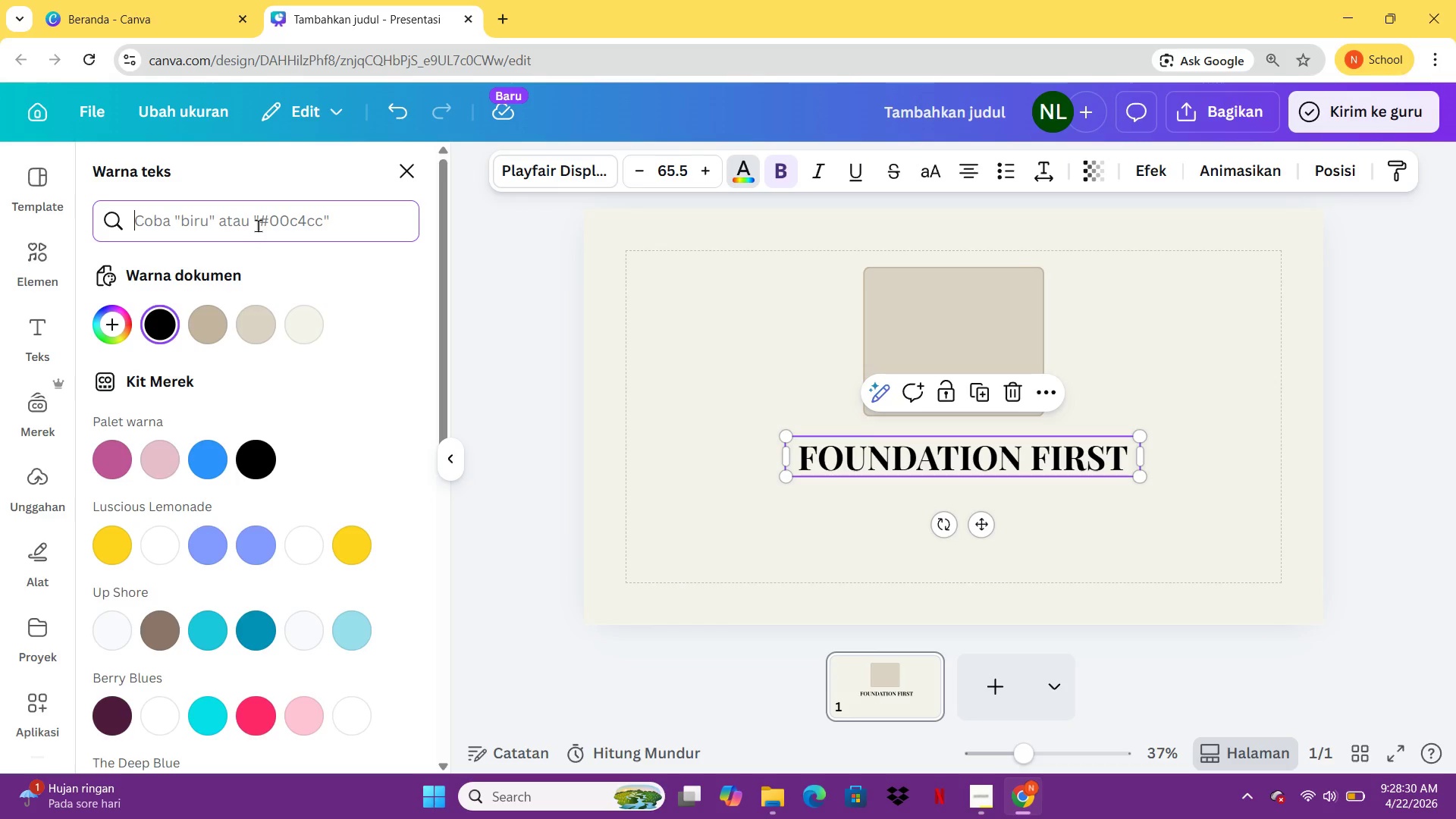 
type(3D352A)
 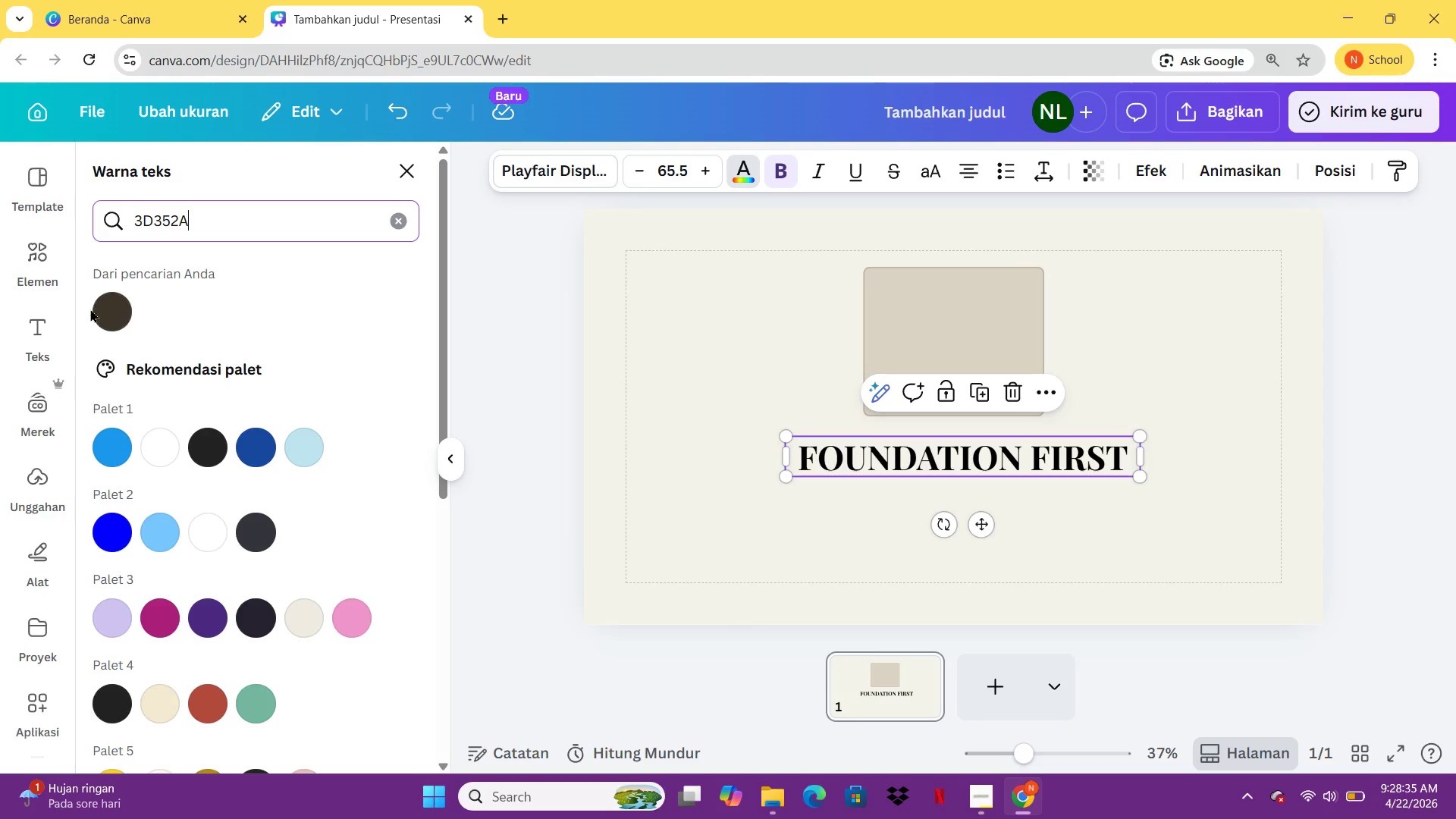 
left_click([90, 309])
 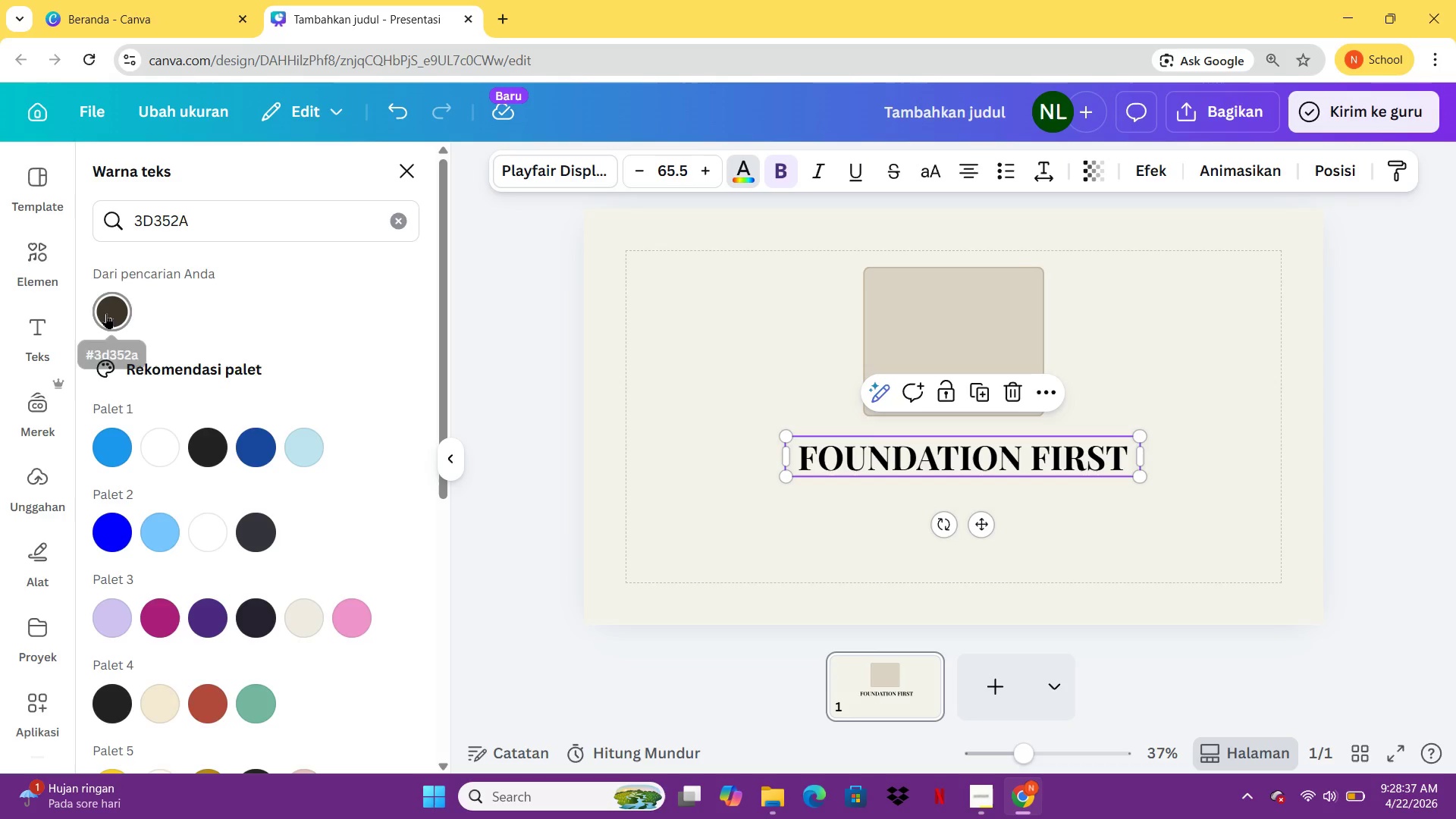 
left_click([106, 313])
 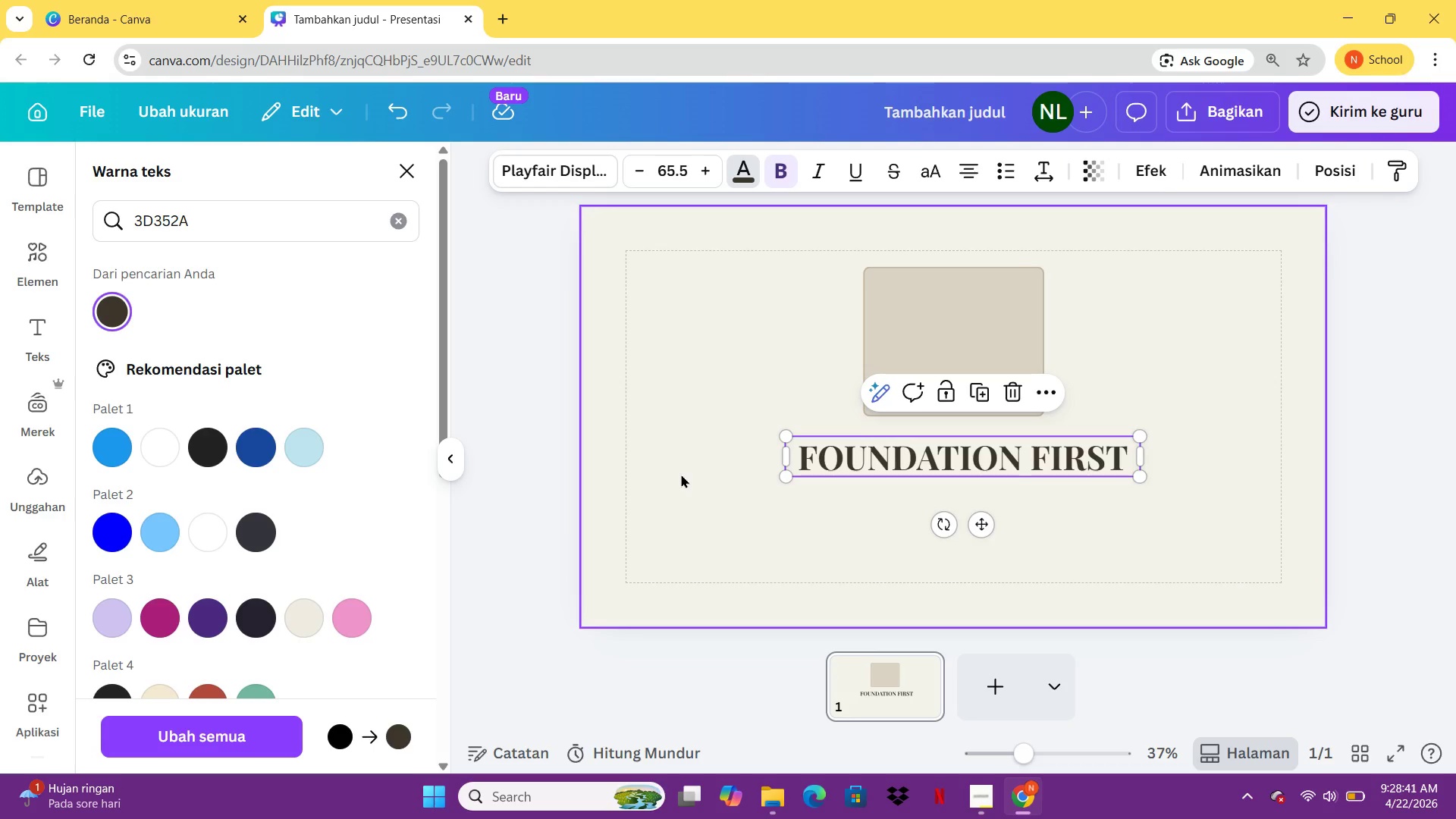 
wait(9.53)
 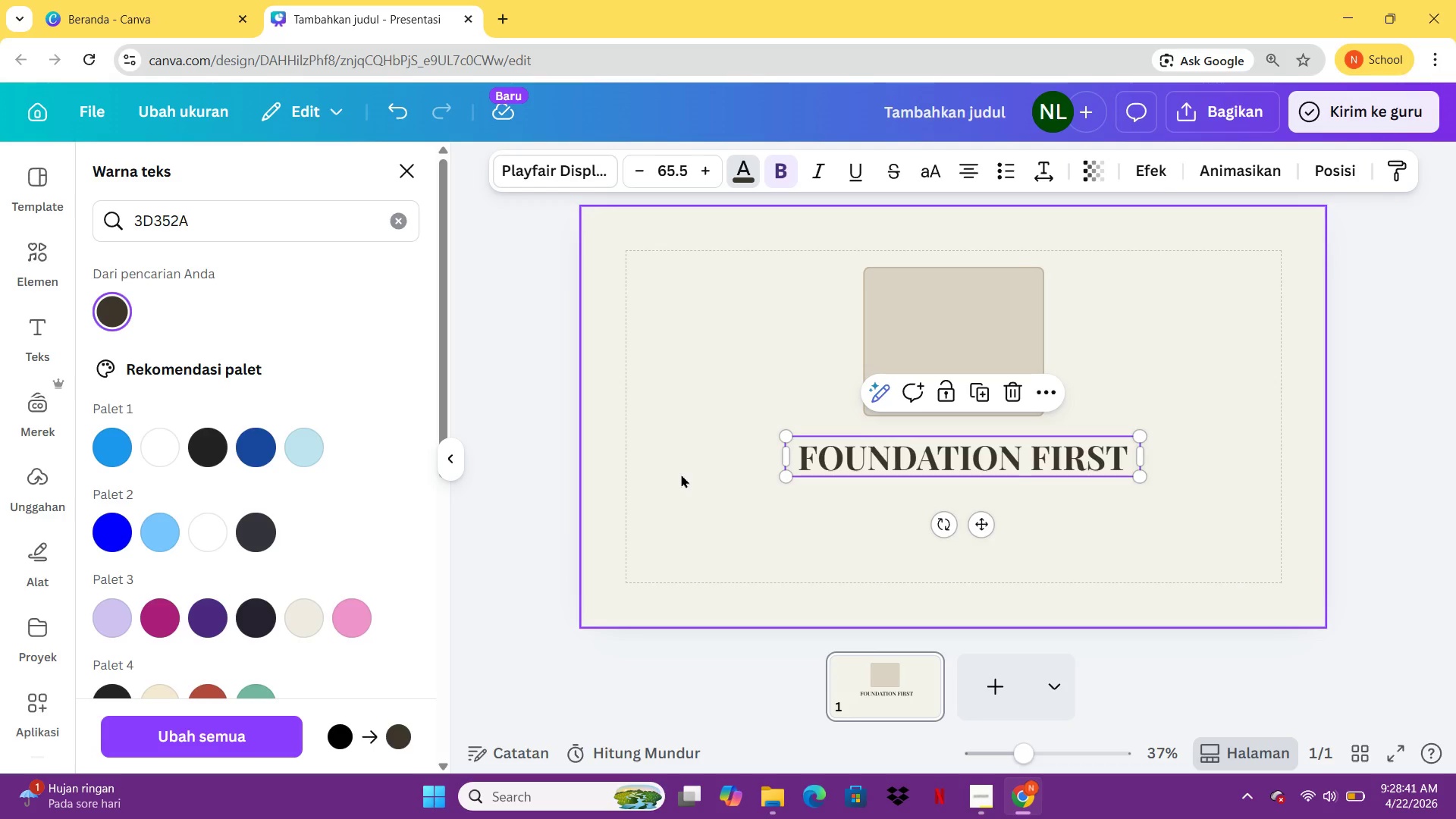 
left_click([43, 340])
 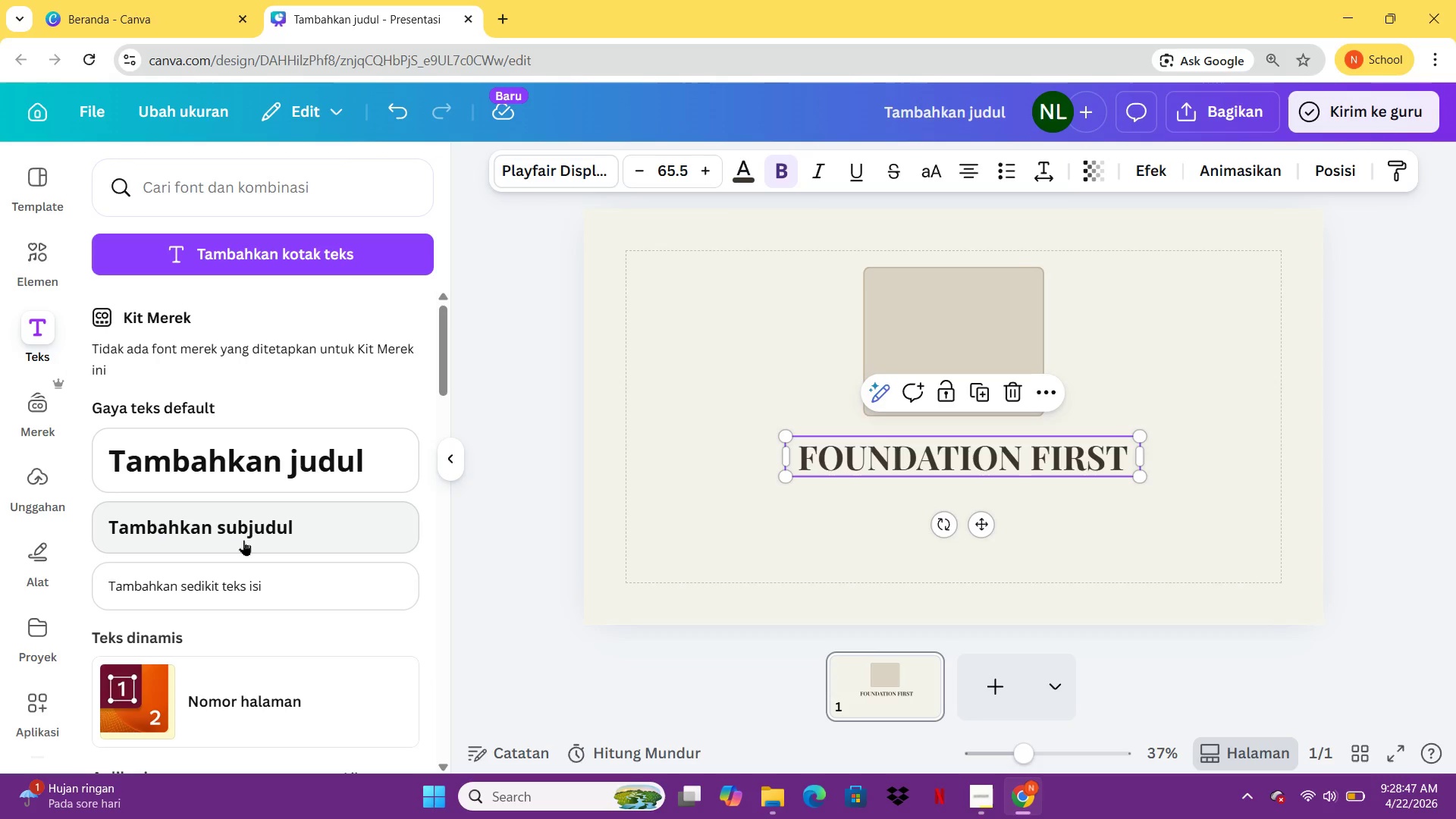 
left_click([243, 540])
 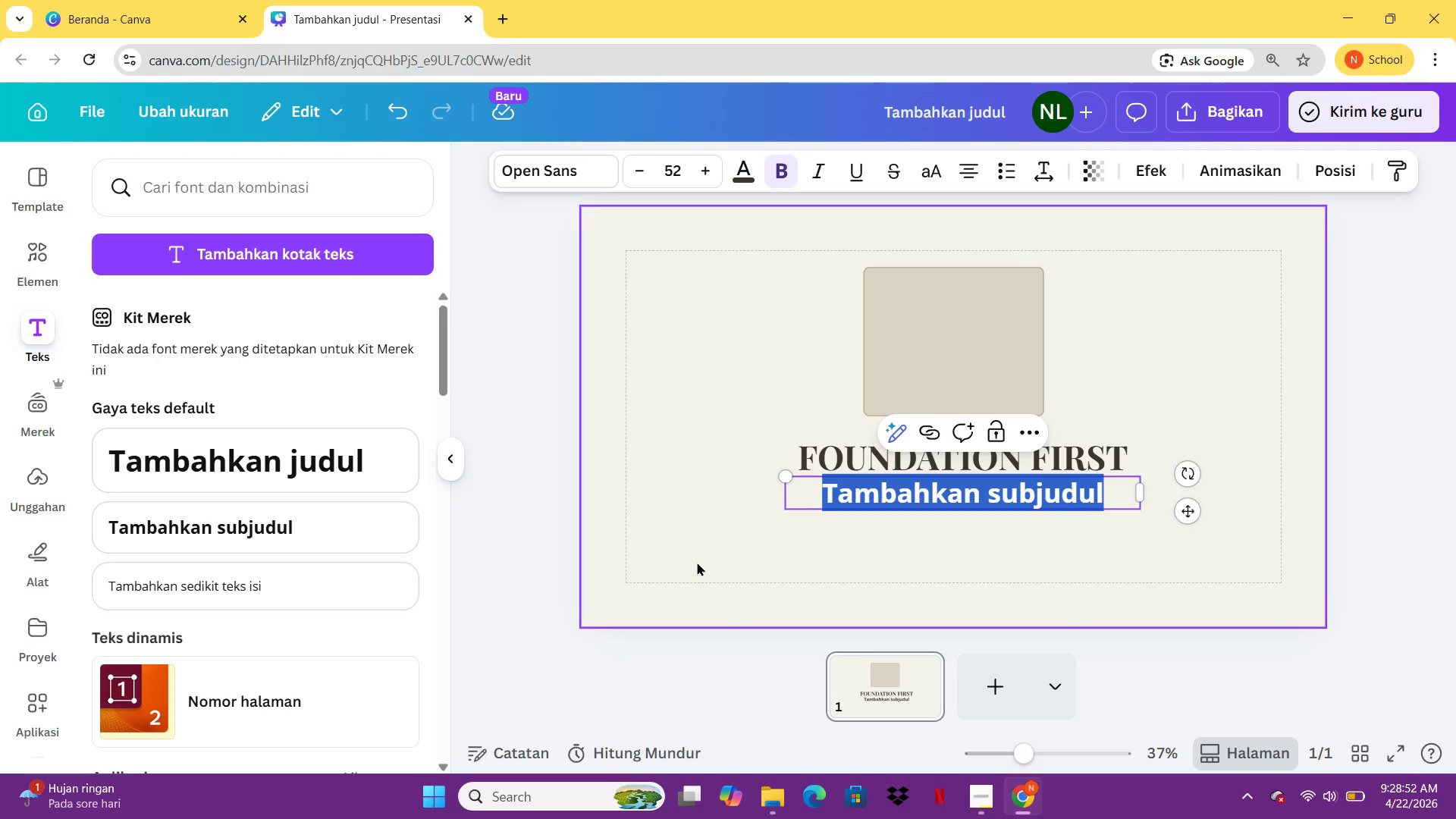 
wait(5.88)
 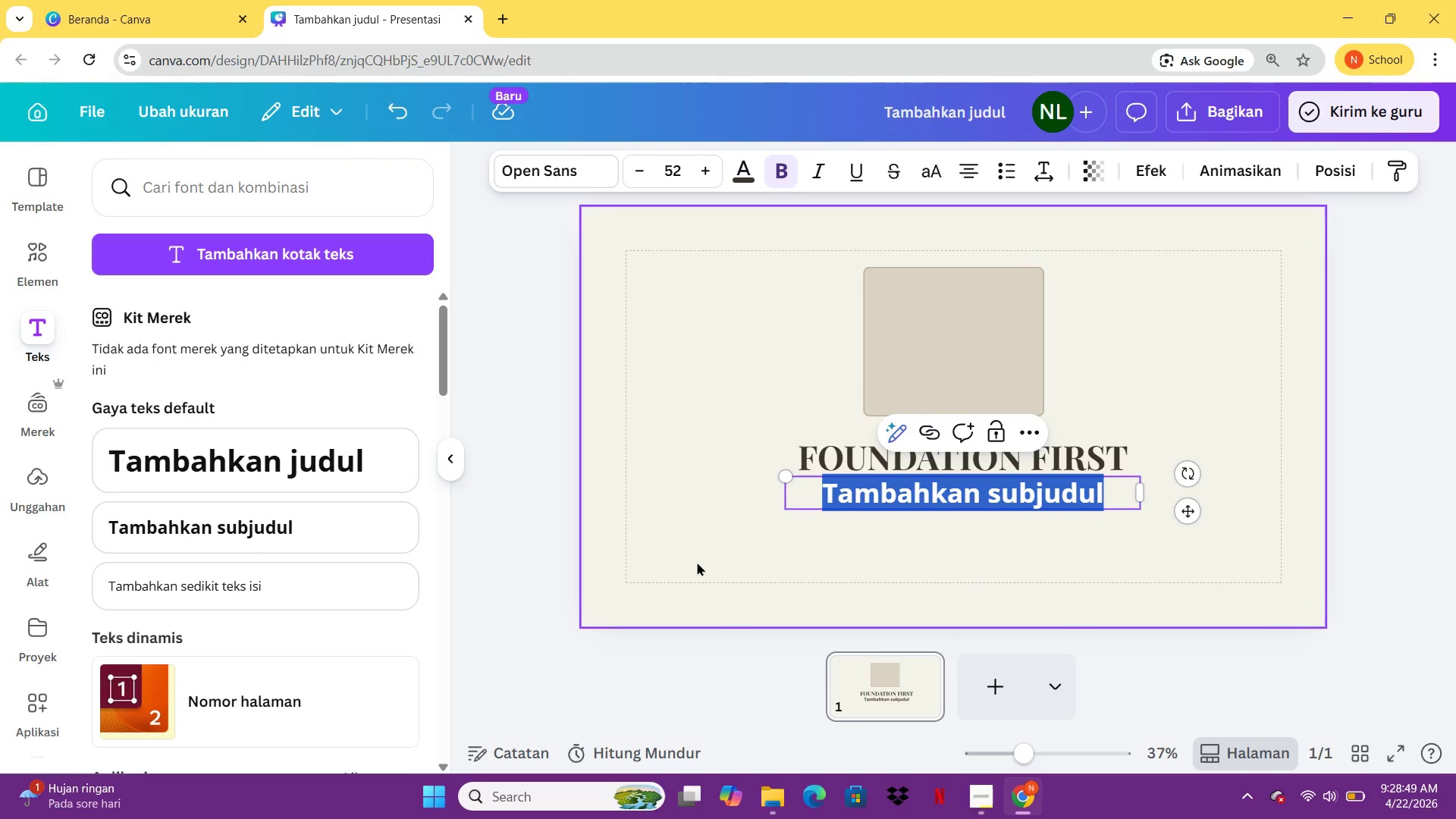 
hold_key(key=ShiftLeft, duration=0.31)
 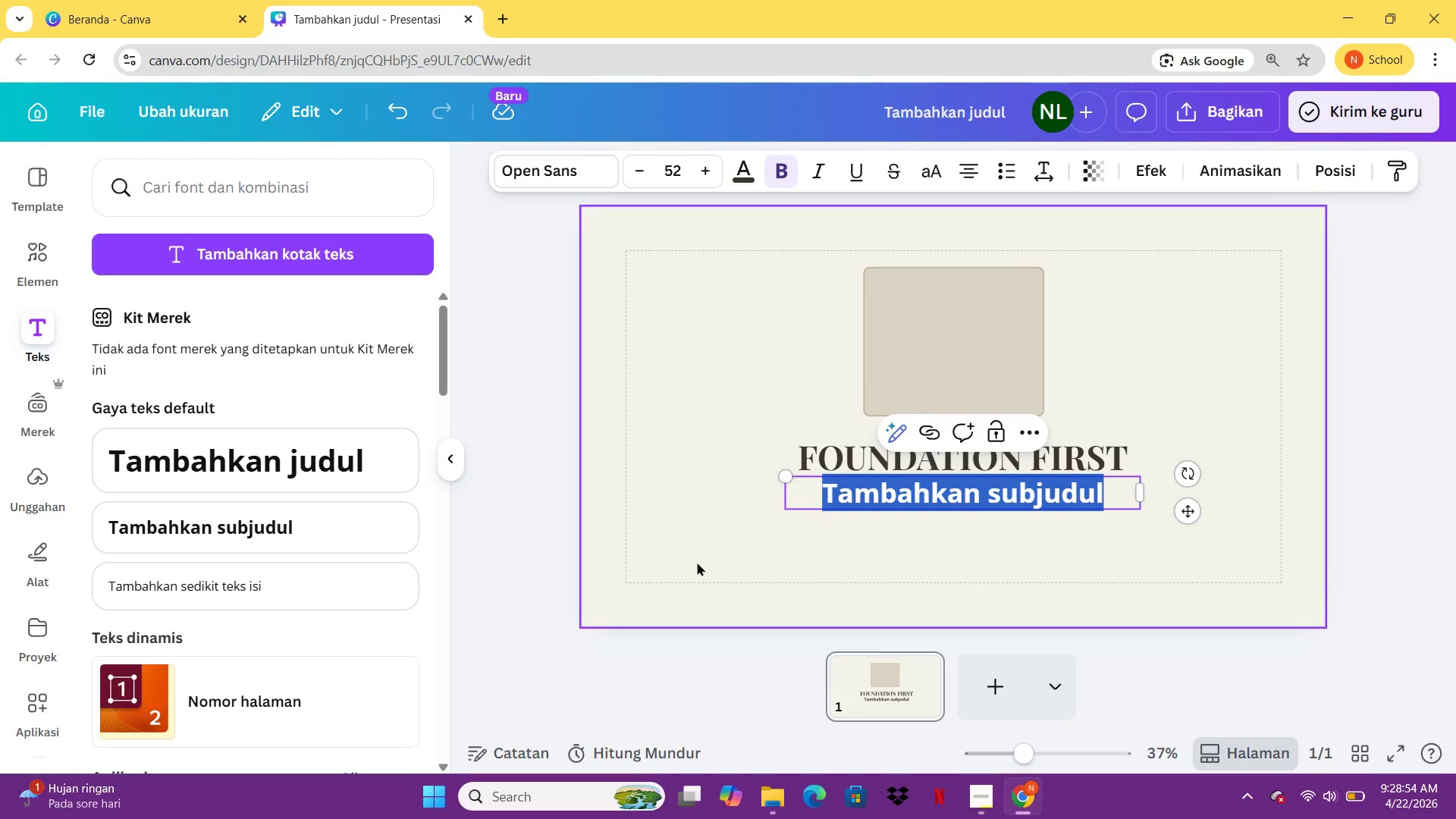 
type(Heritahe)
key(Backspace)
key(Backspace)
key(Backspace)
type(age Structural Report)
 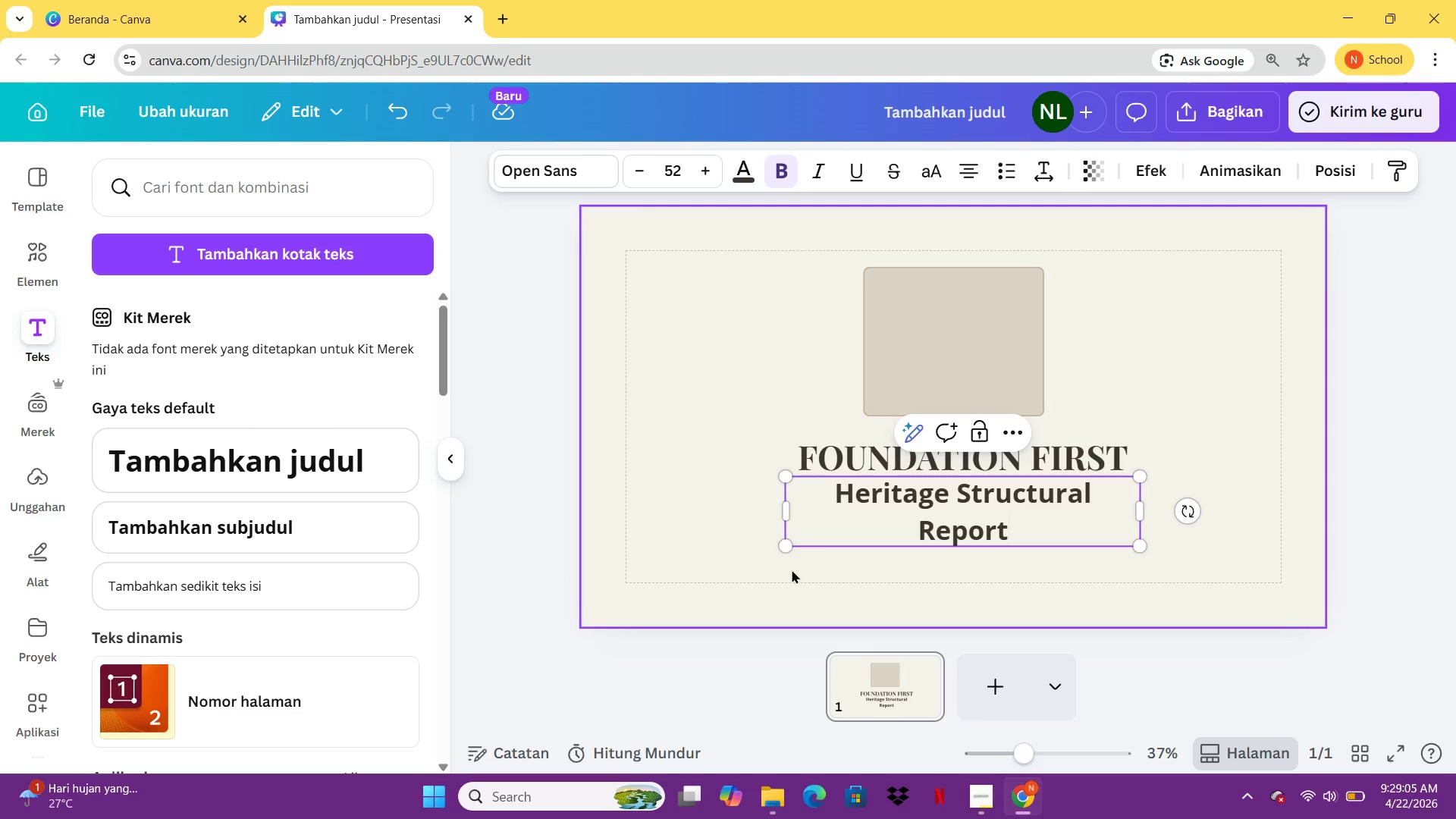 
left_click_drag(start_coordinate=[1143, 502], to_coordinate=[1201, 515])
 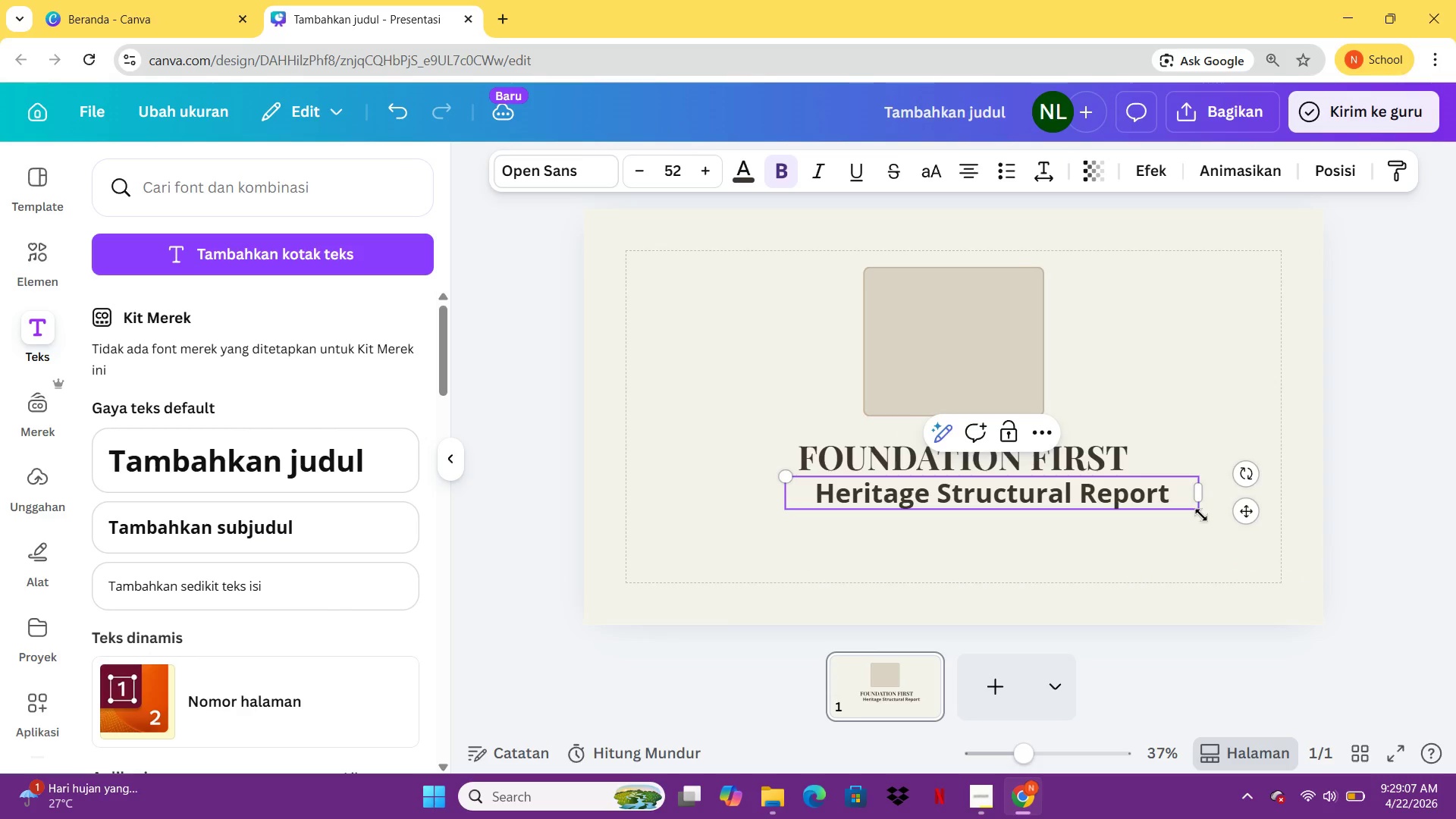 
hold_key(key=ControlLeft, duration=0.41)
 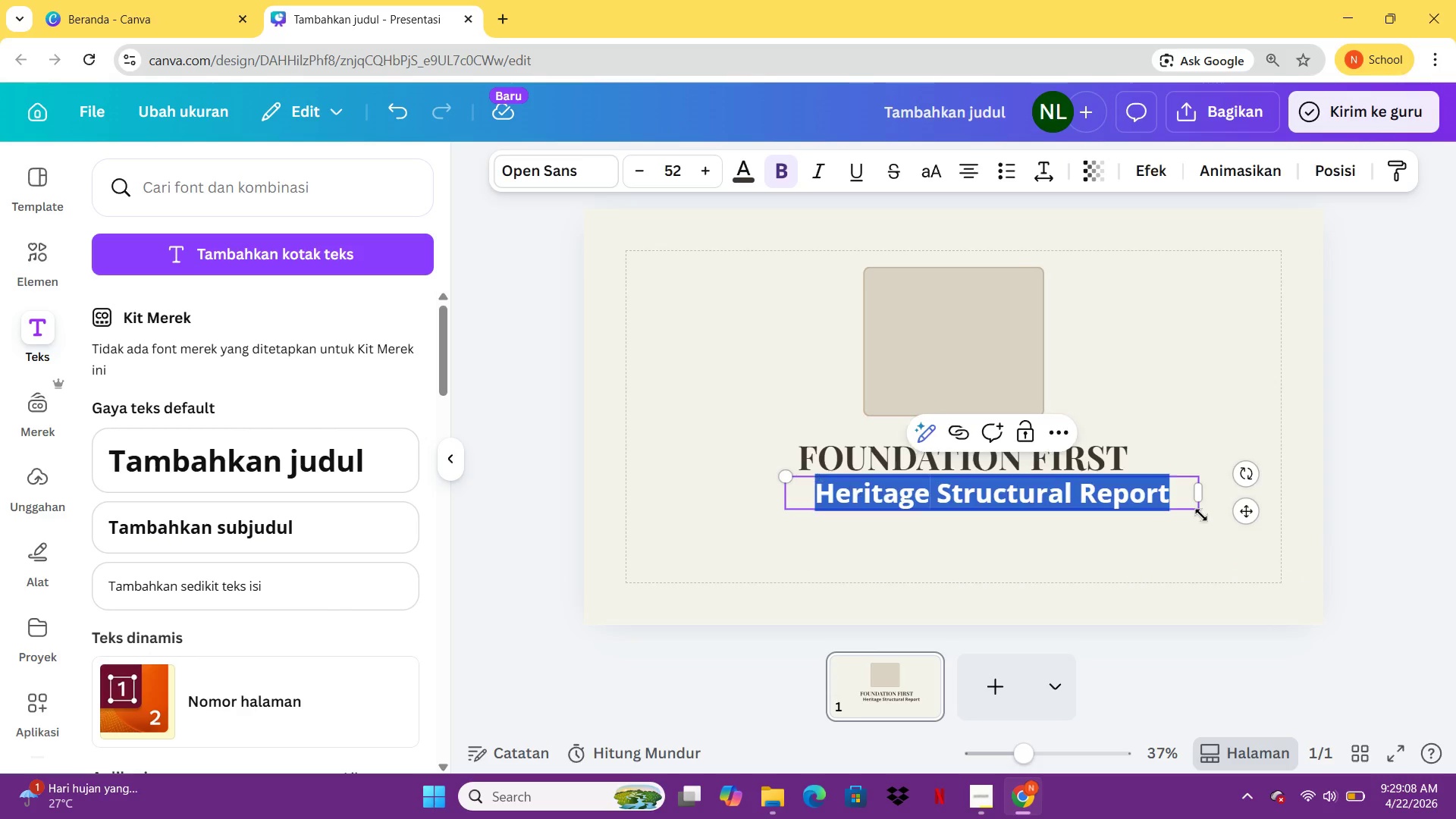 
key(Control+A)
 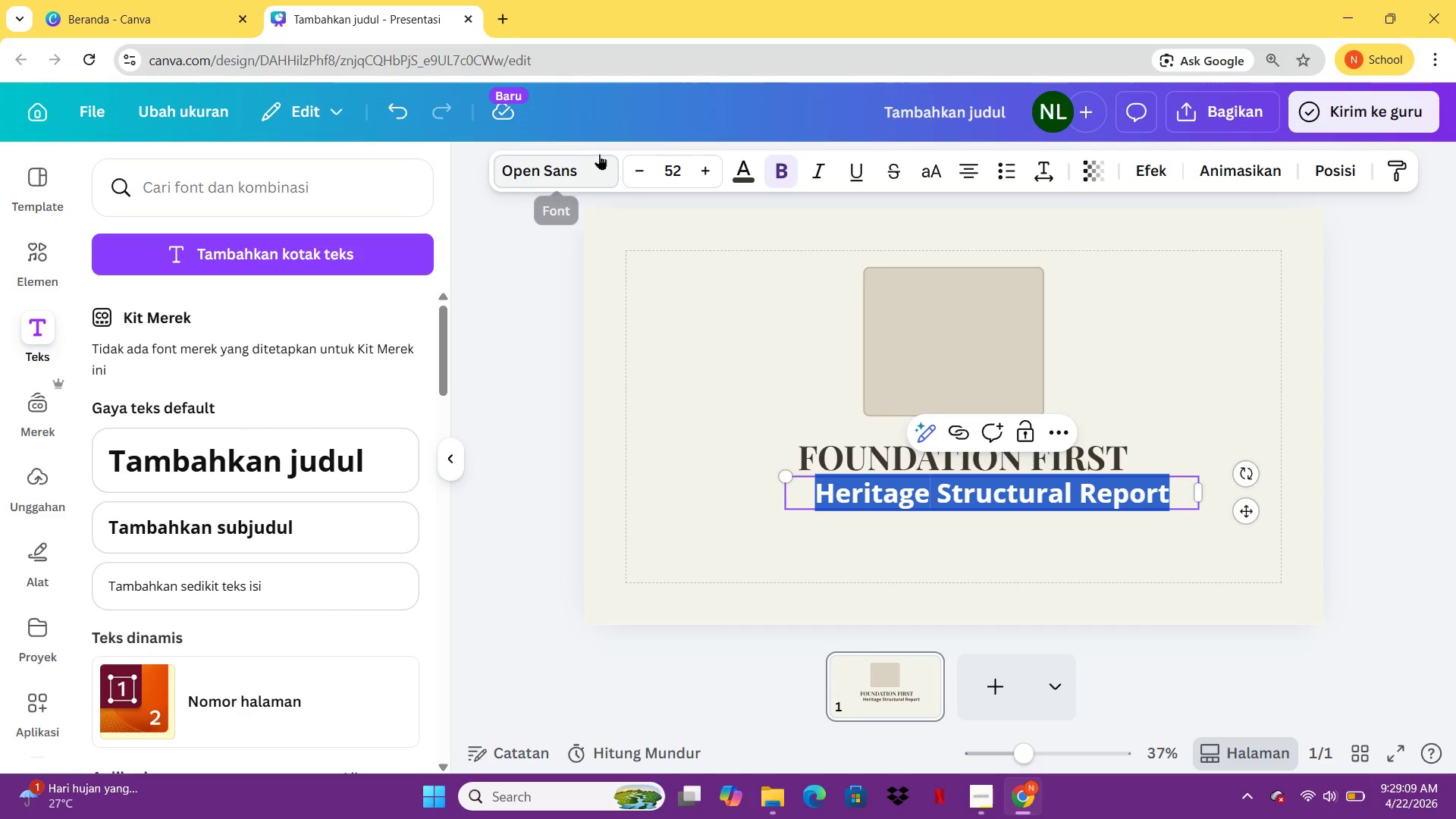 
left_click([585, 162])
 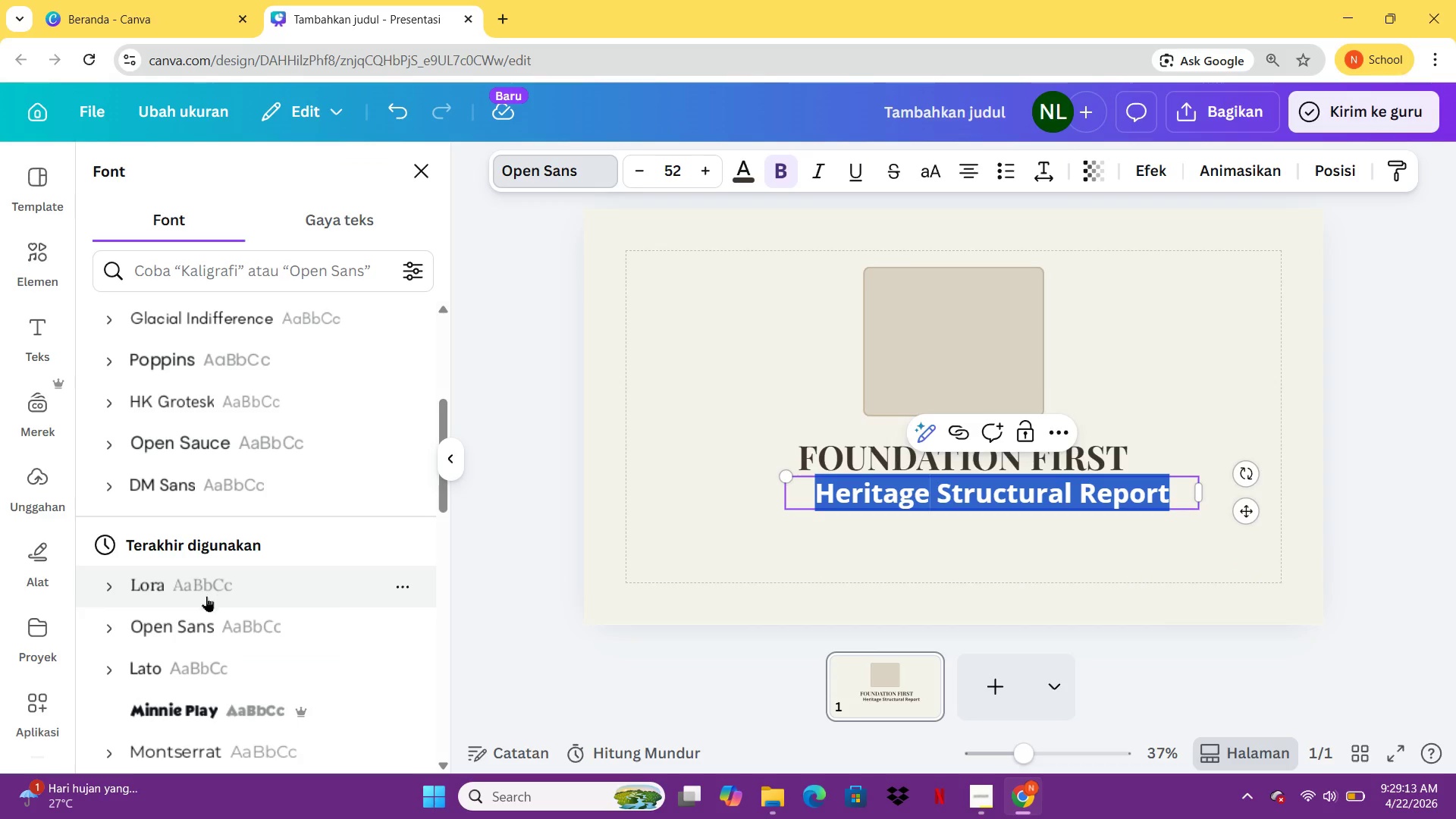 
left_click([184, 675])
 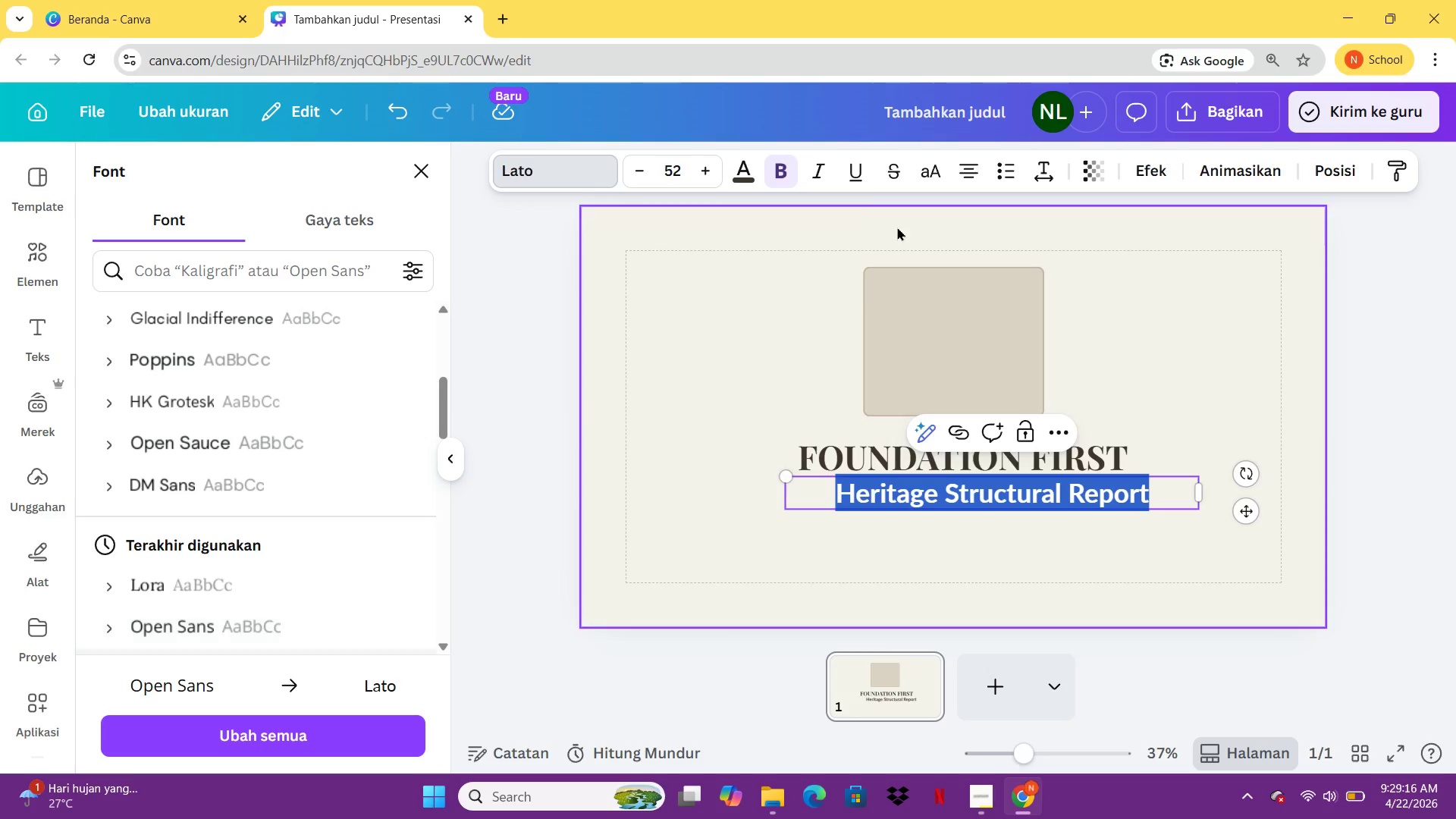 
left_click([769, 168])
 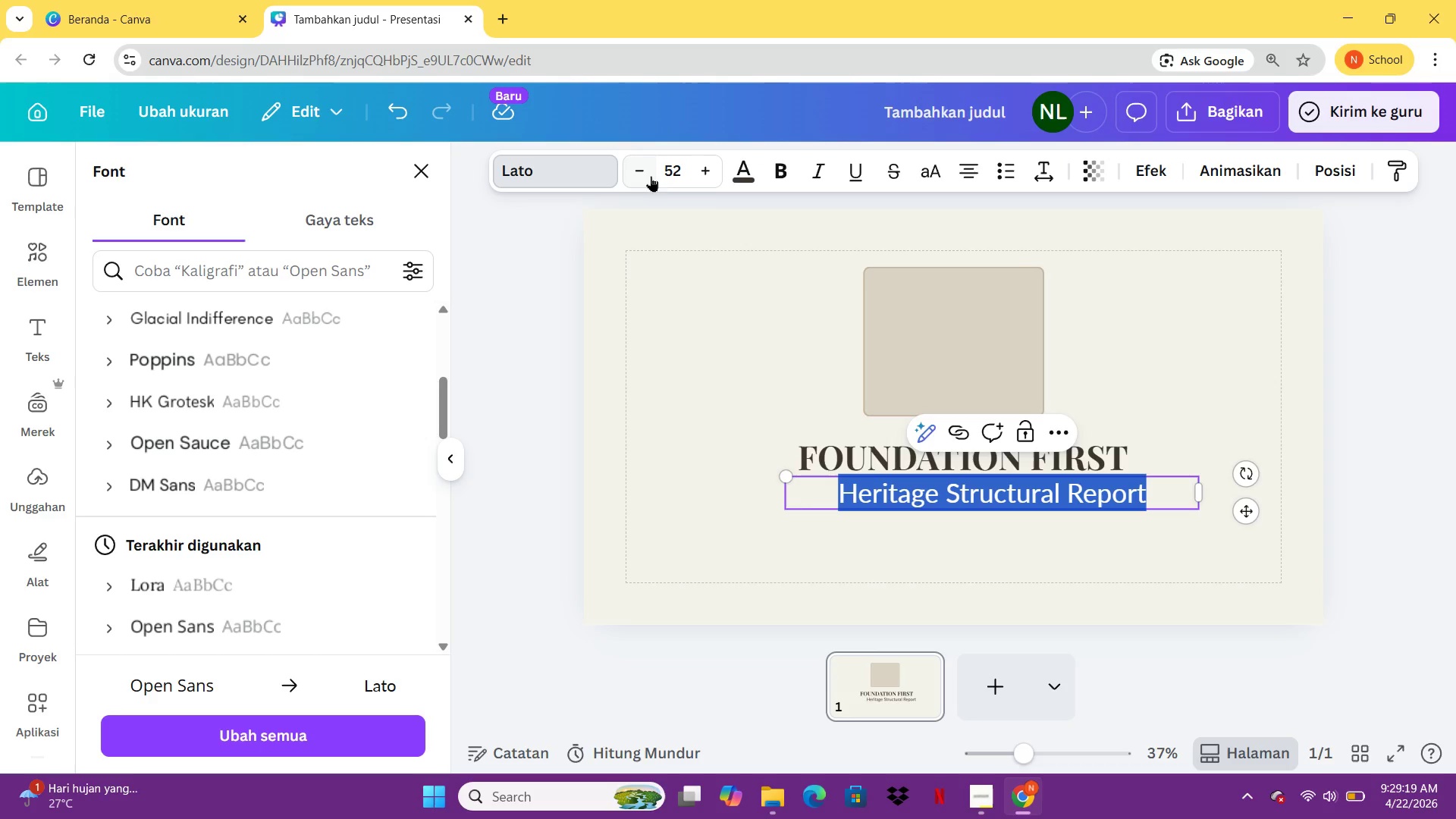 
double_click([646, 173])
 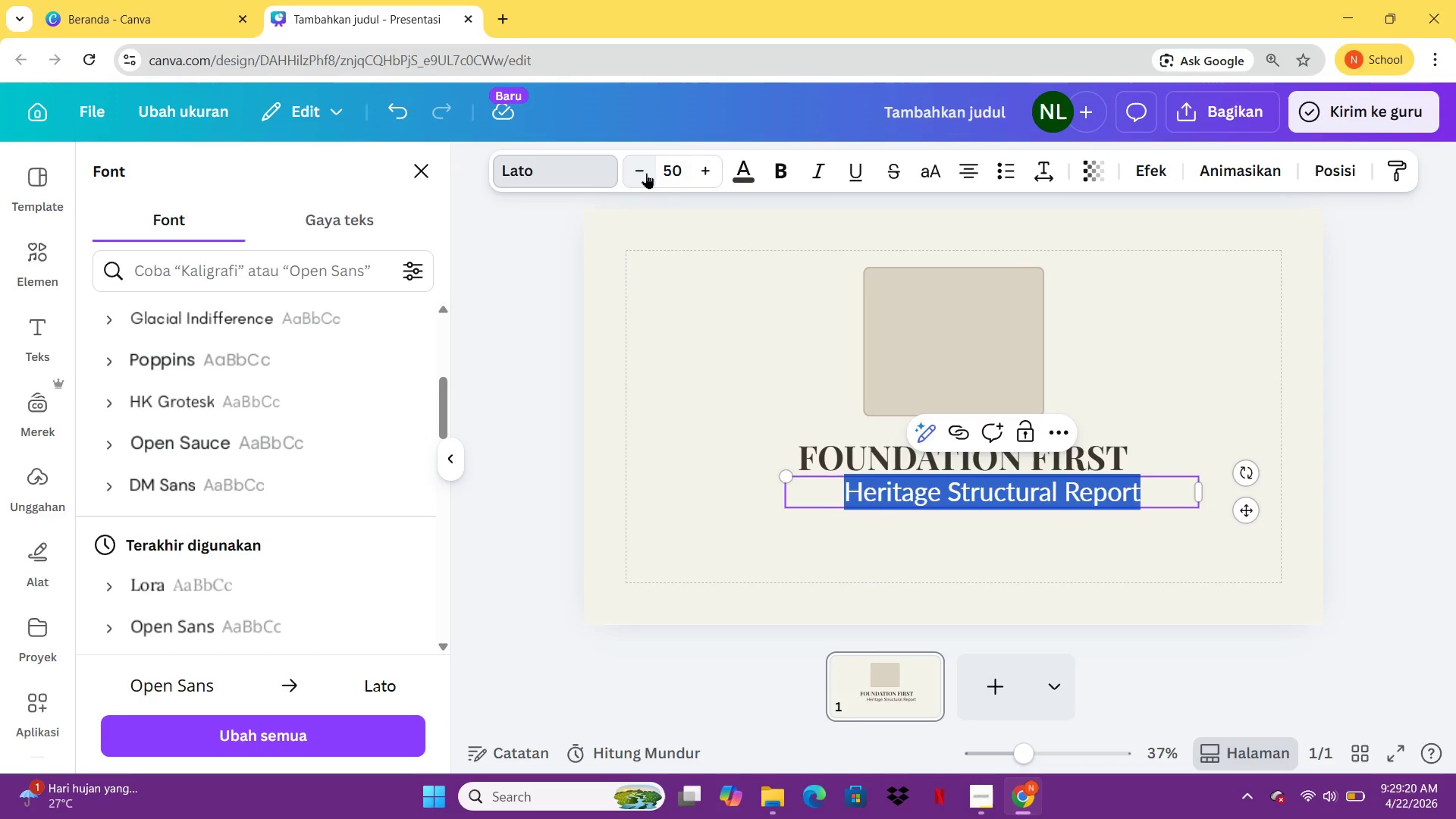 
triple_click([646, 173])
 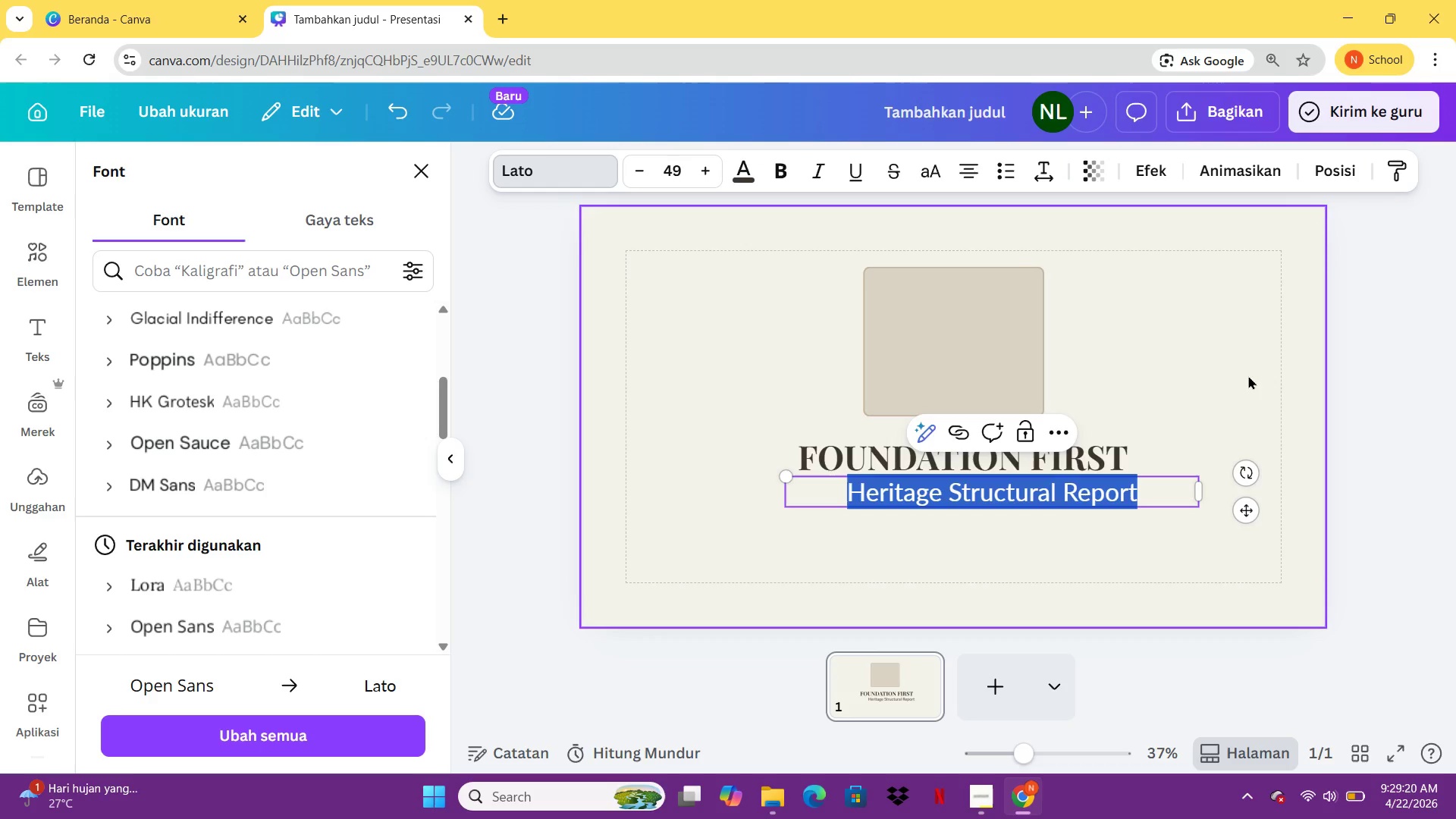 
left_click([1249, 375])
 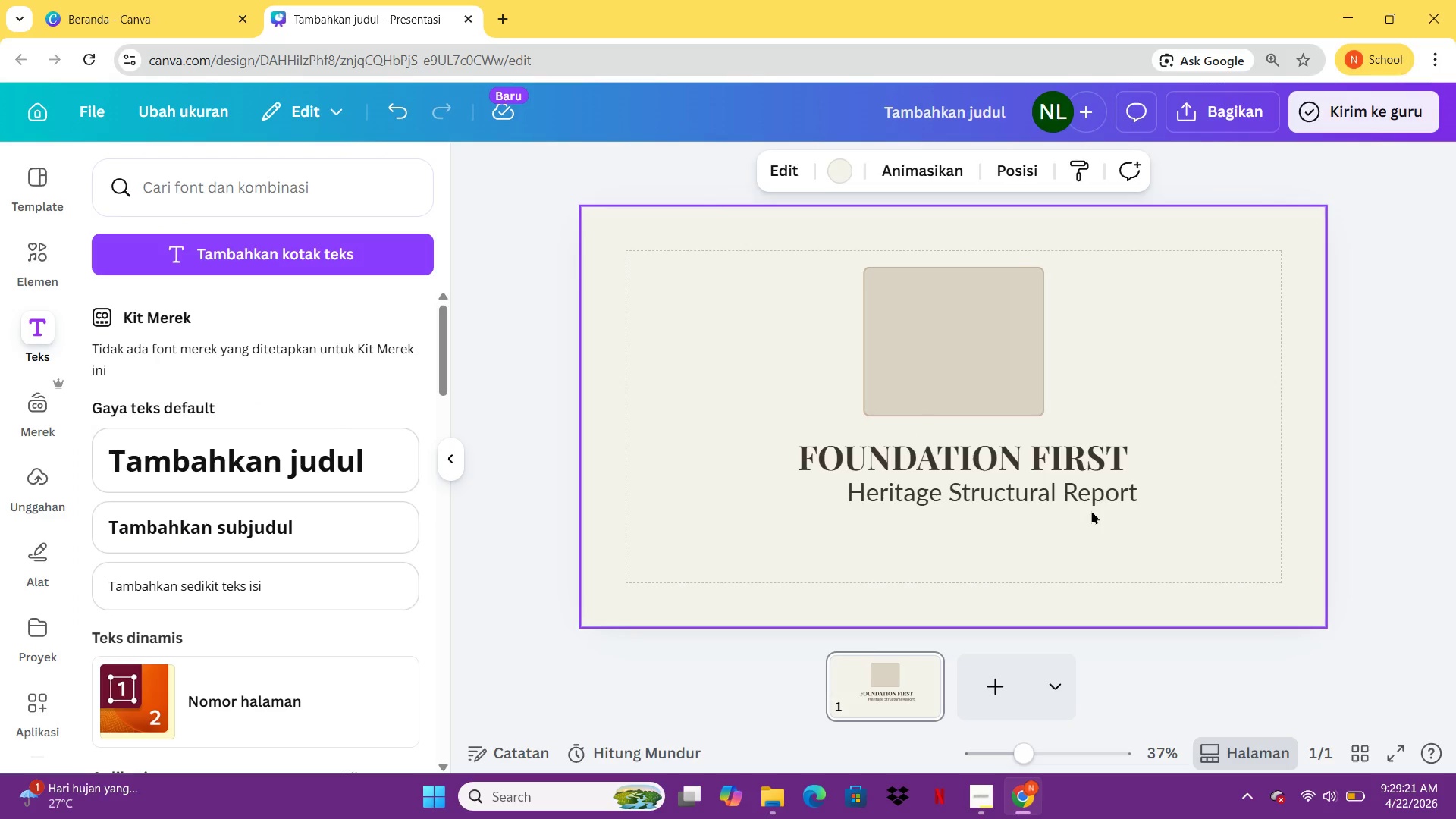 
left_click([1091, 510])
 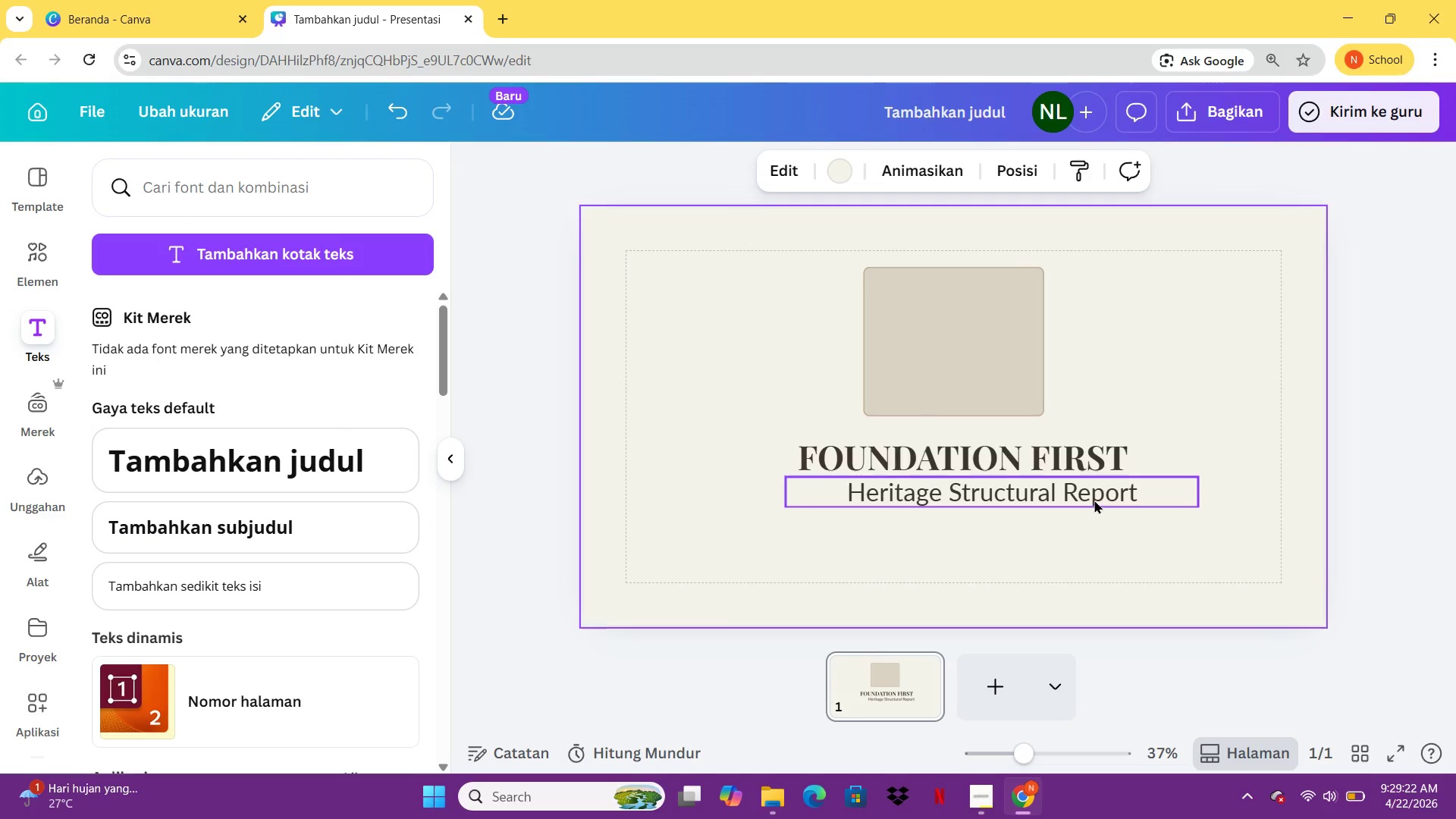 
left_click_drag(start_coordinate=[1094, 500], to_coordinate=[1066, 513])
 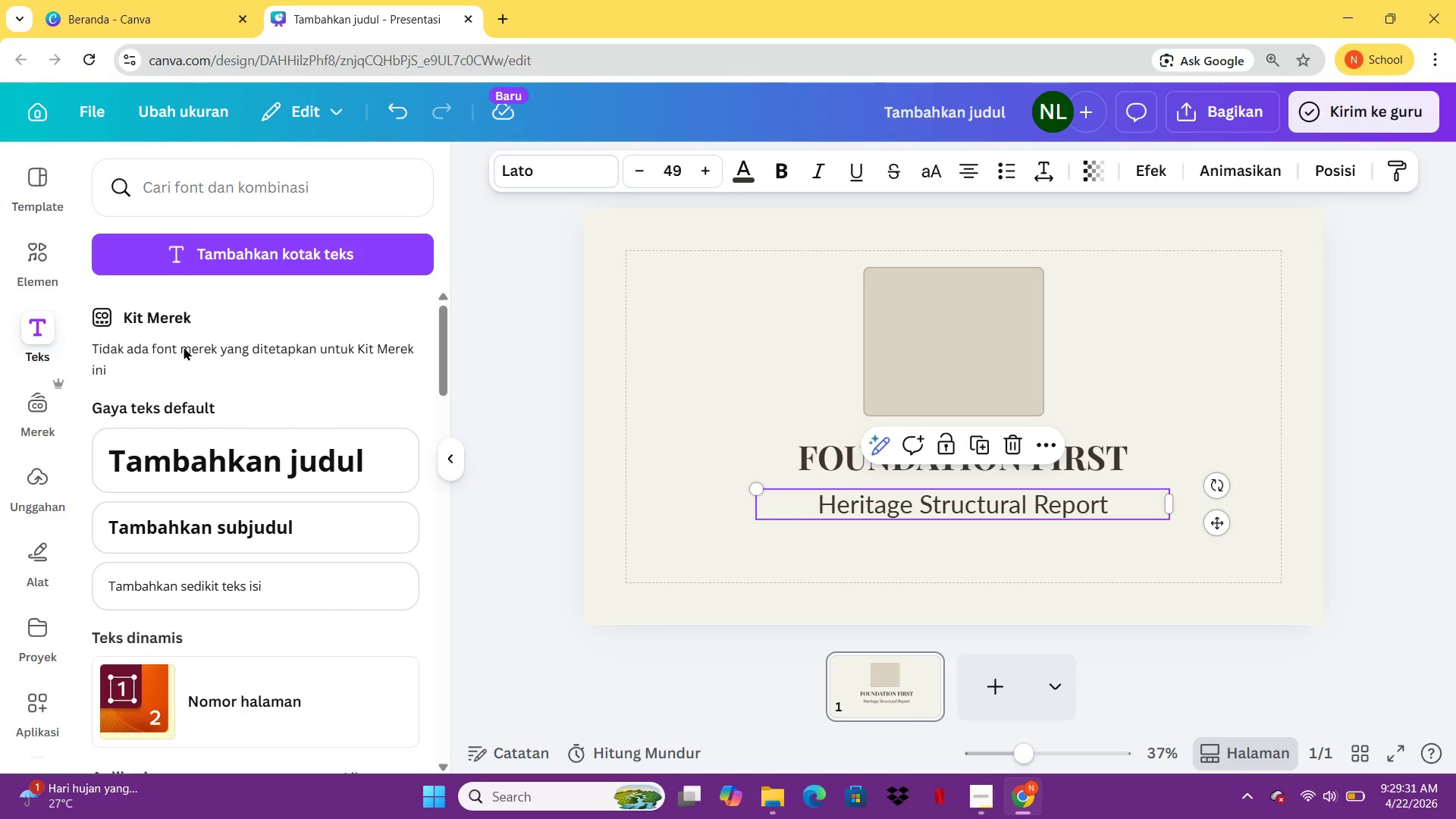 
wait(5.73)
 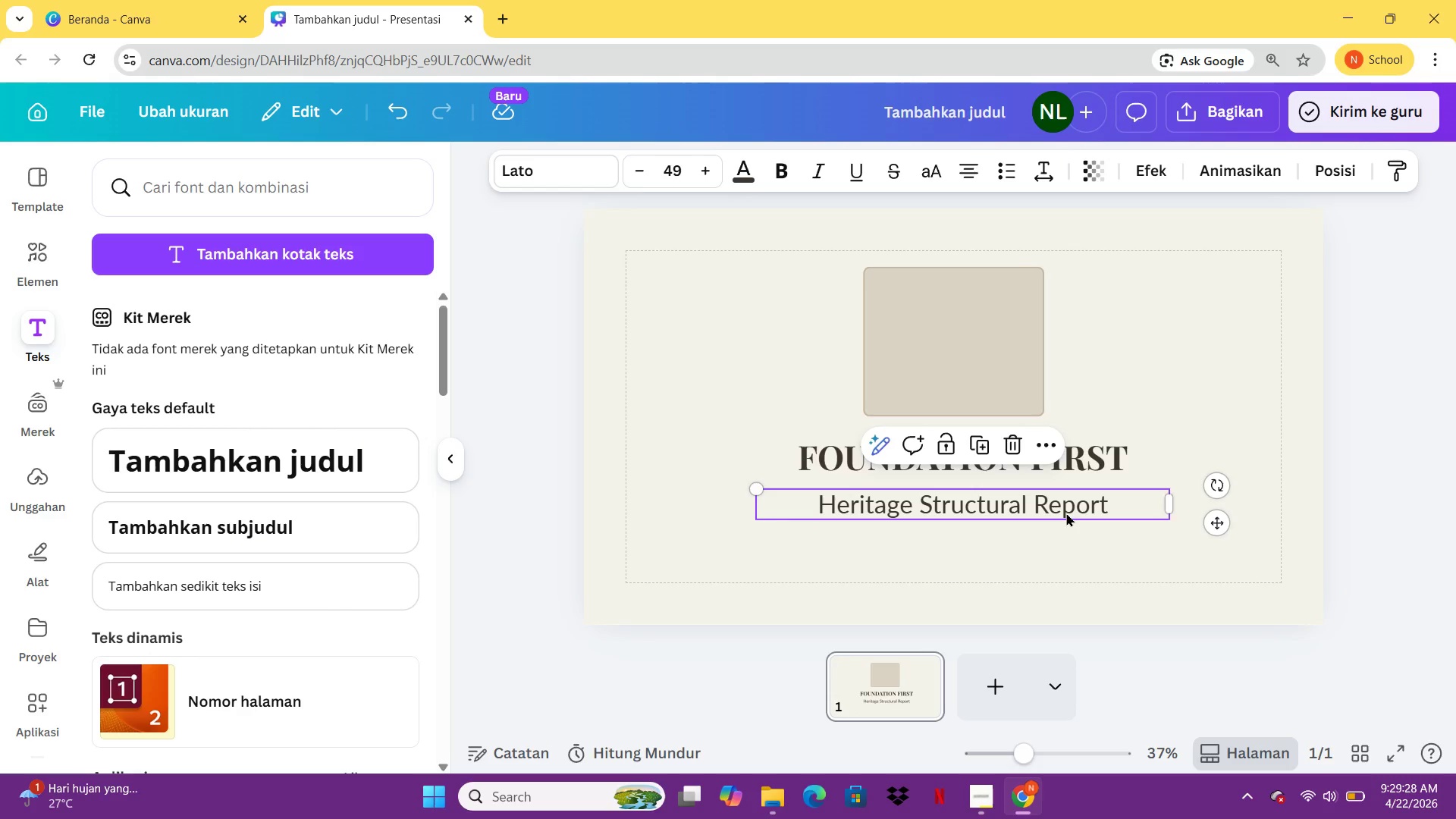 
left_click([51, 251])
 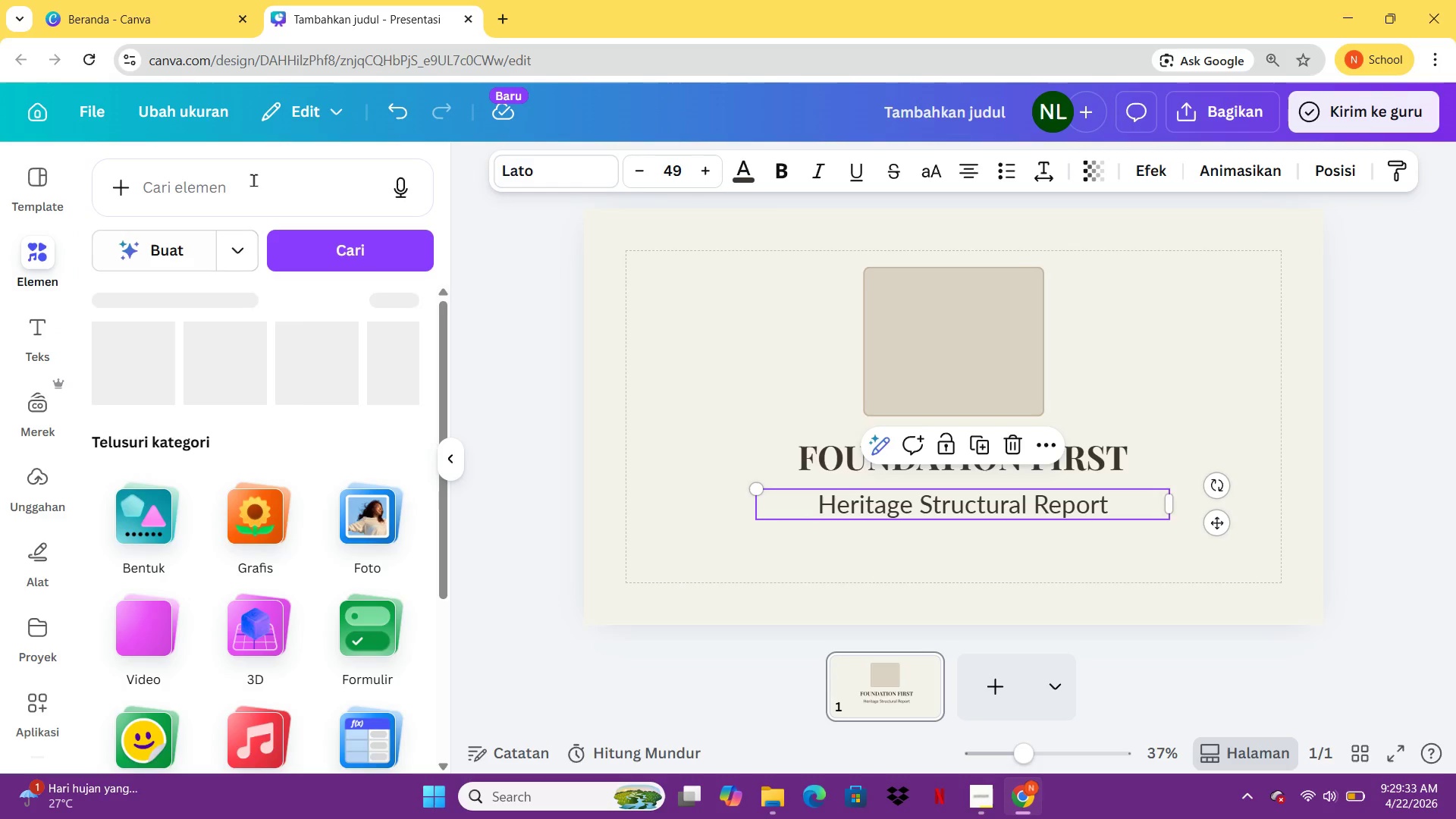 
left_click([255, 179])
 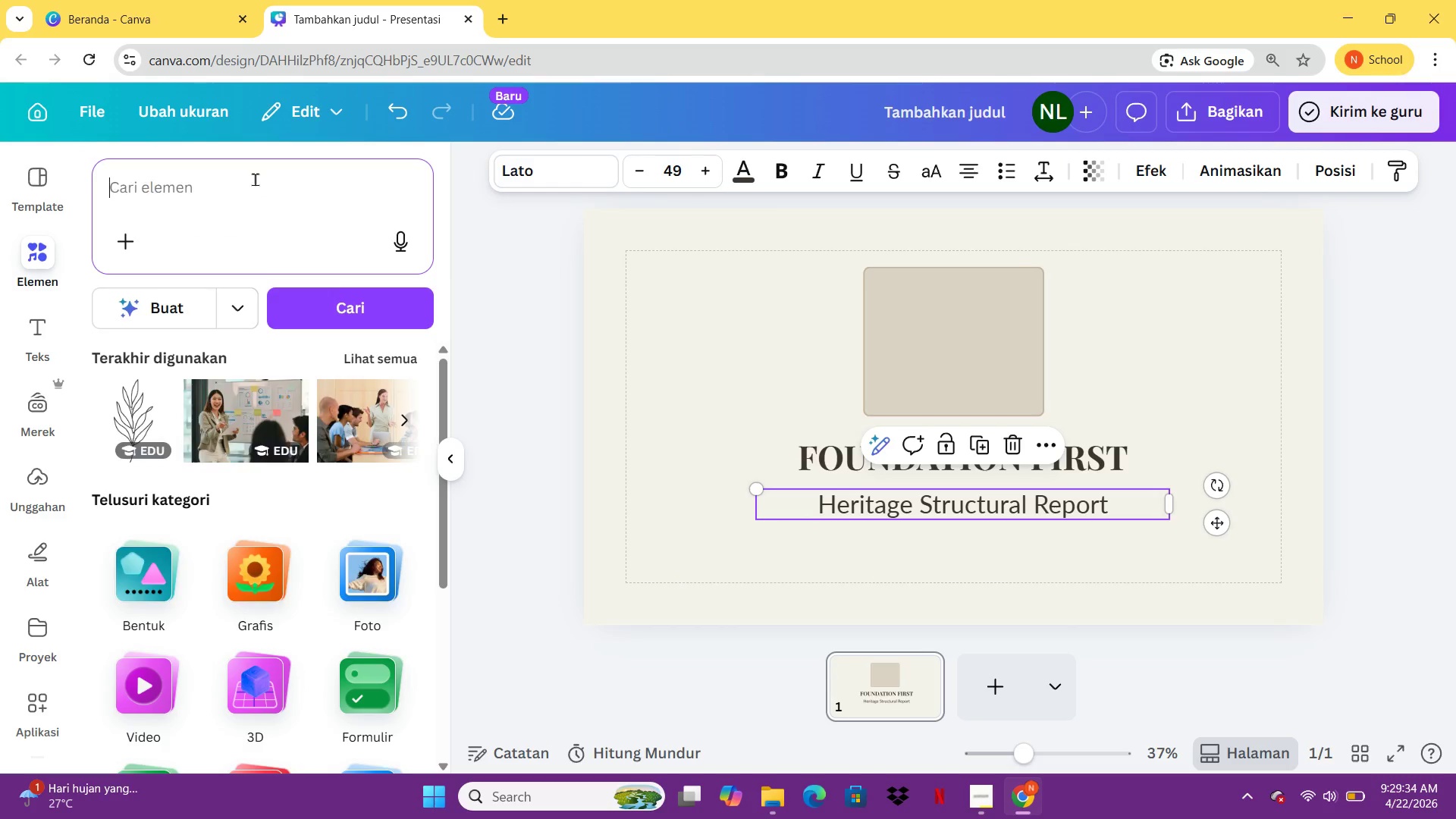 
type(crest)
 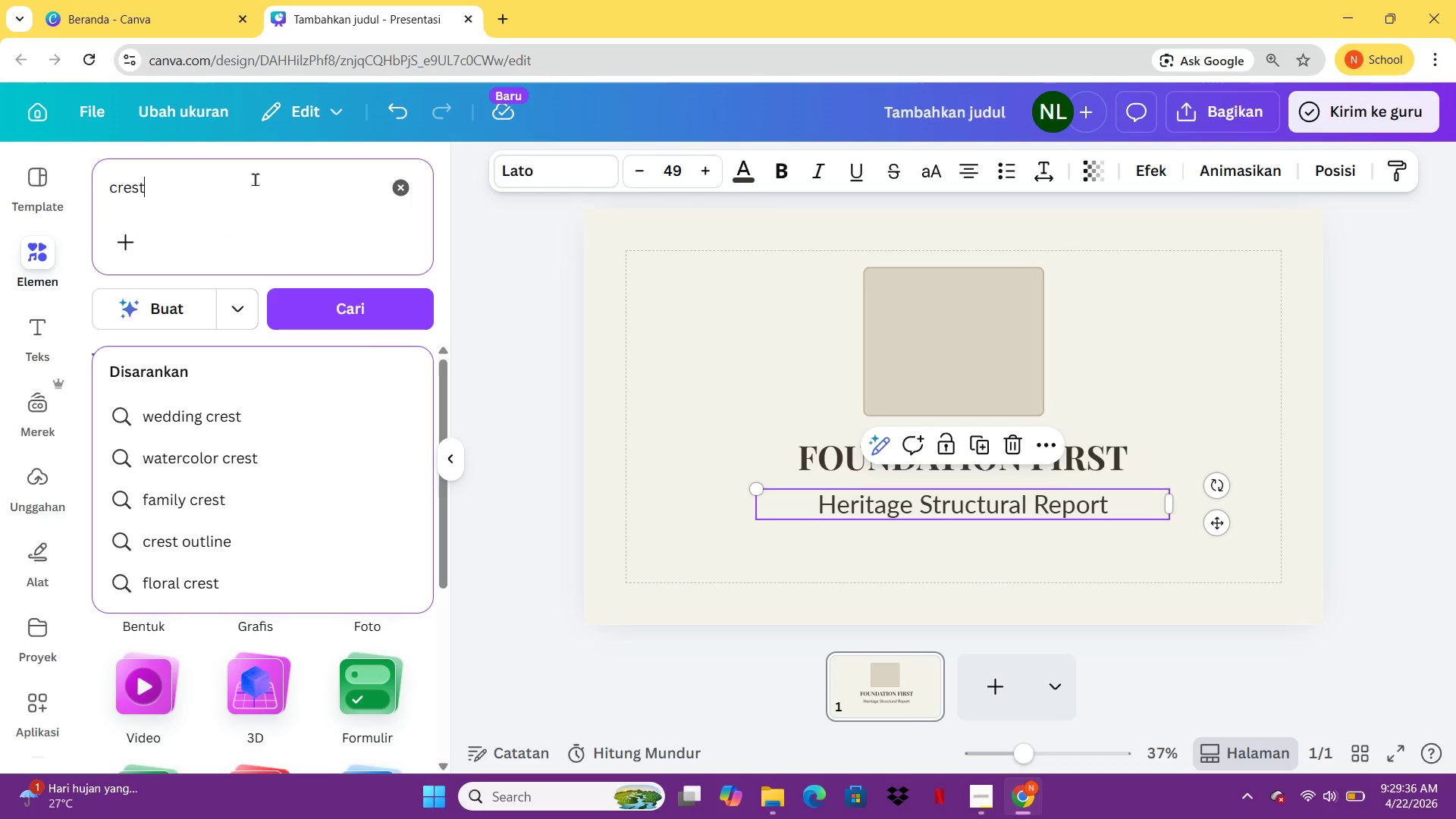 
key(Enter)
 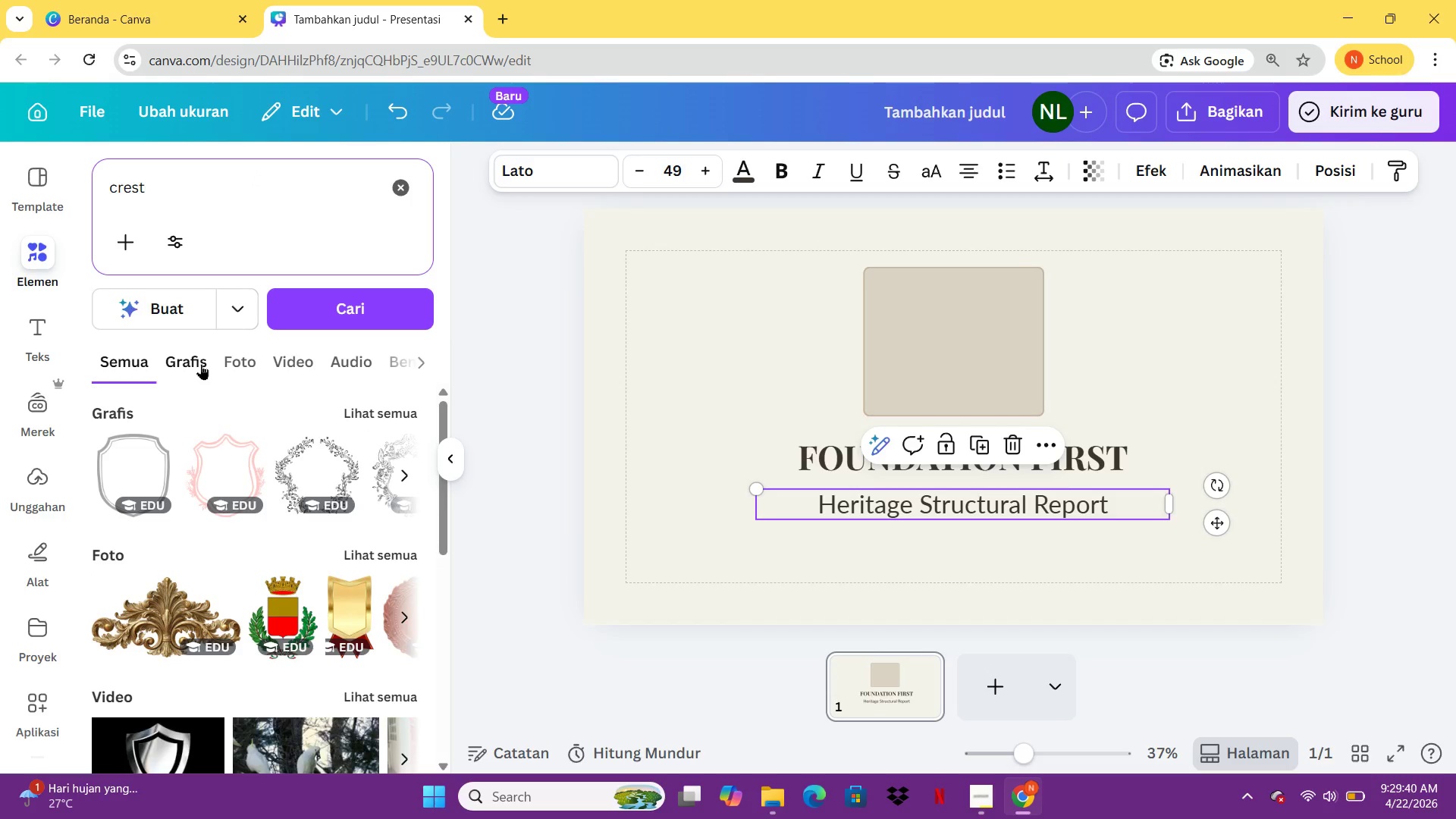 
left_click([201, 364])
 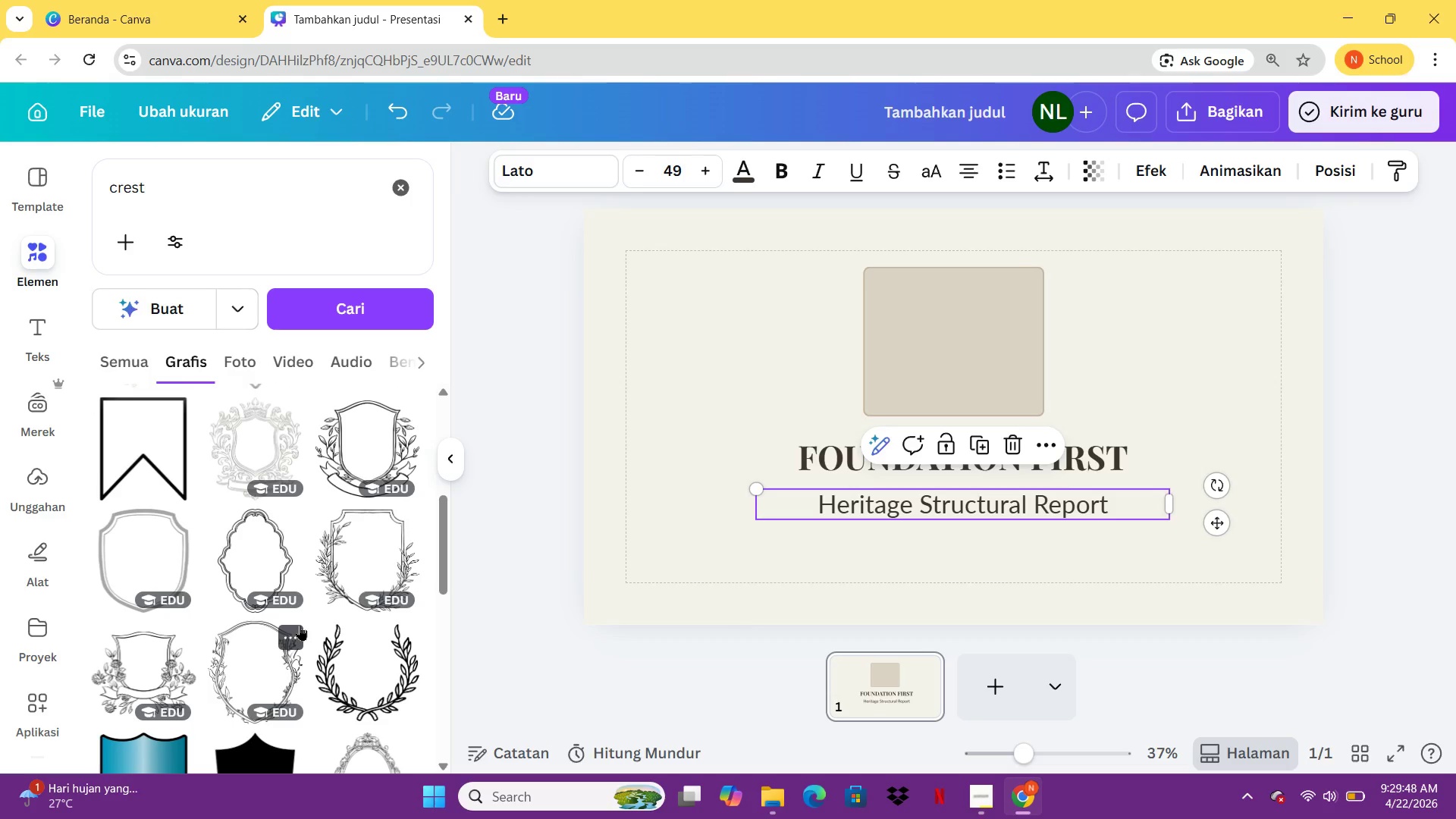 
wait(12.73)
 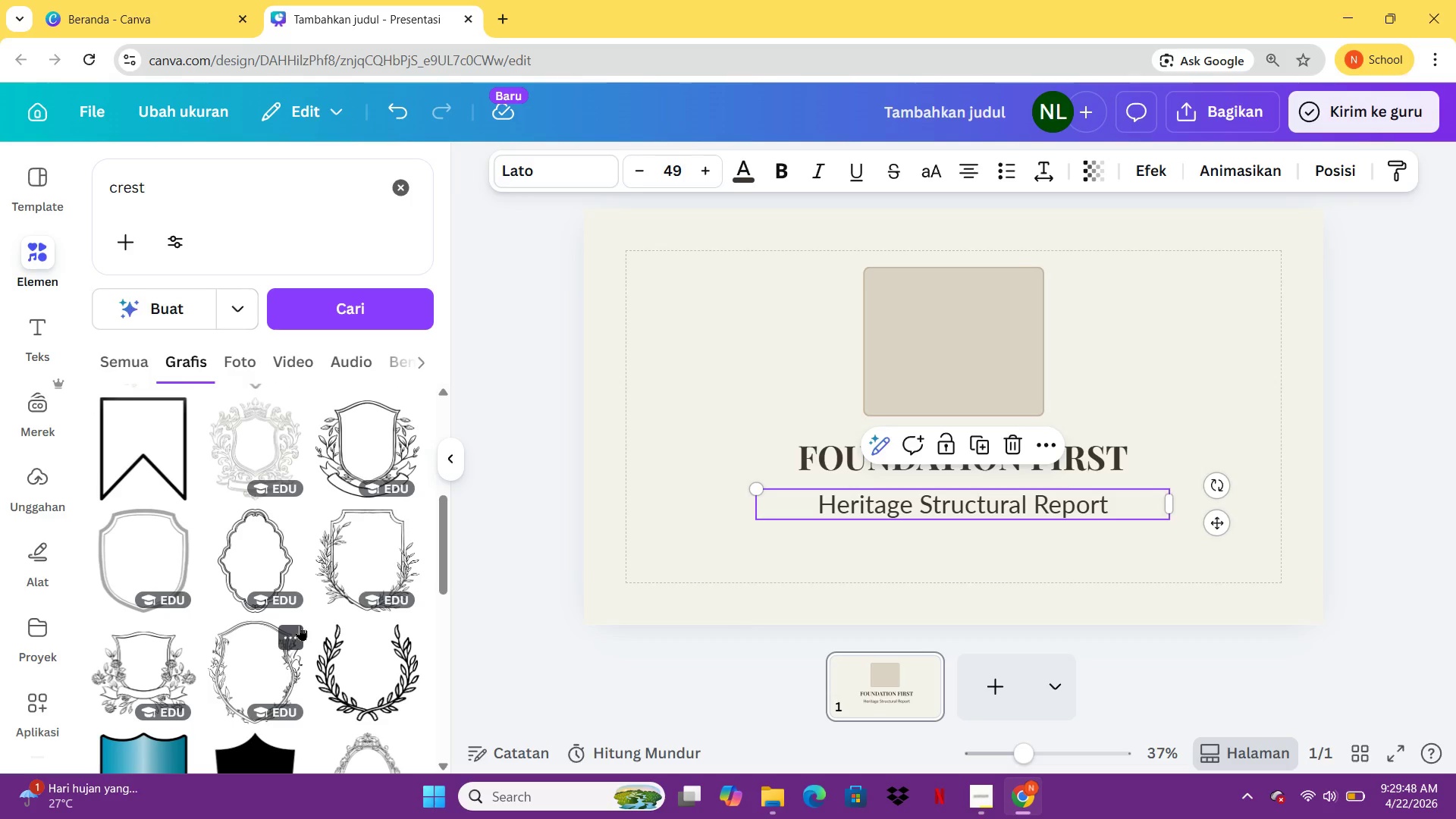 
left_click([509, 19])
 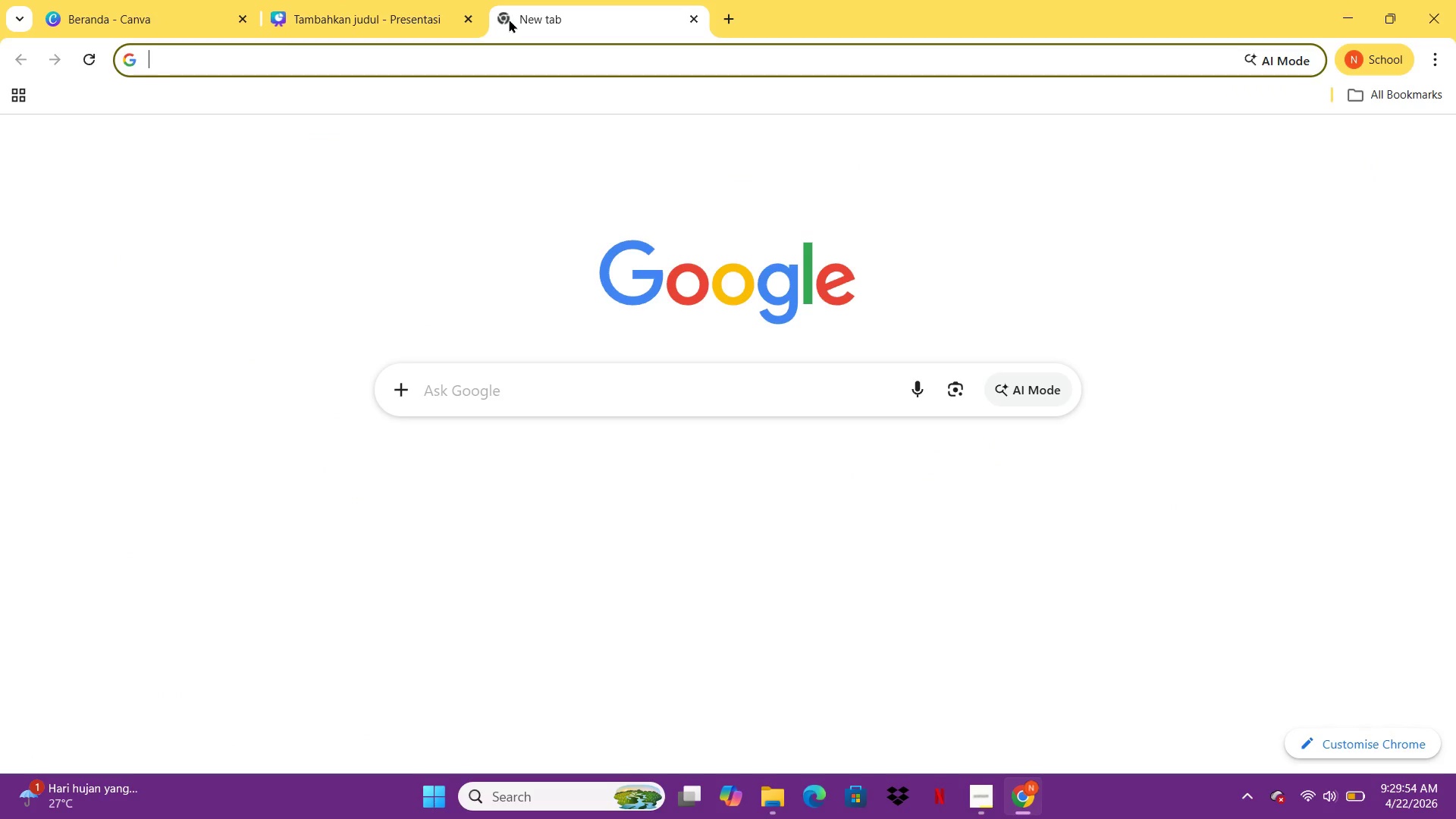 
type(cres ar)
 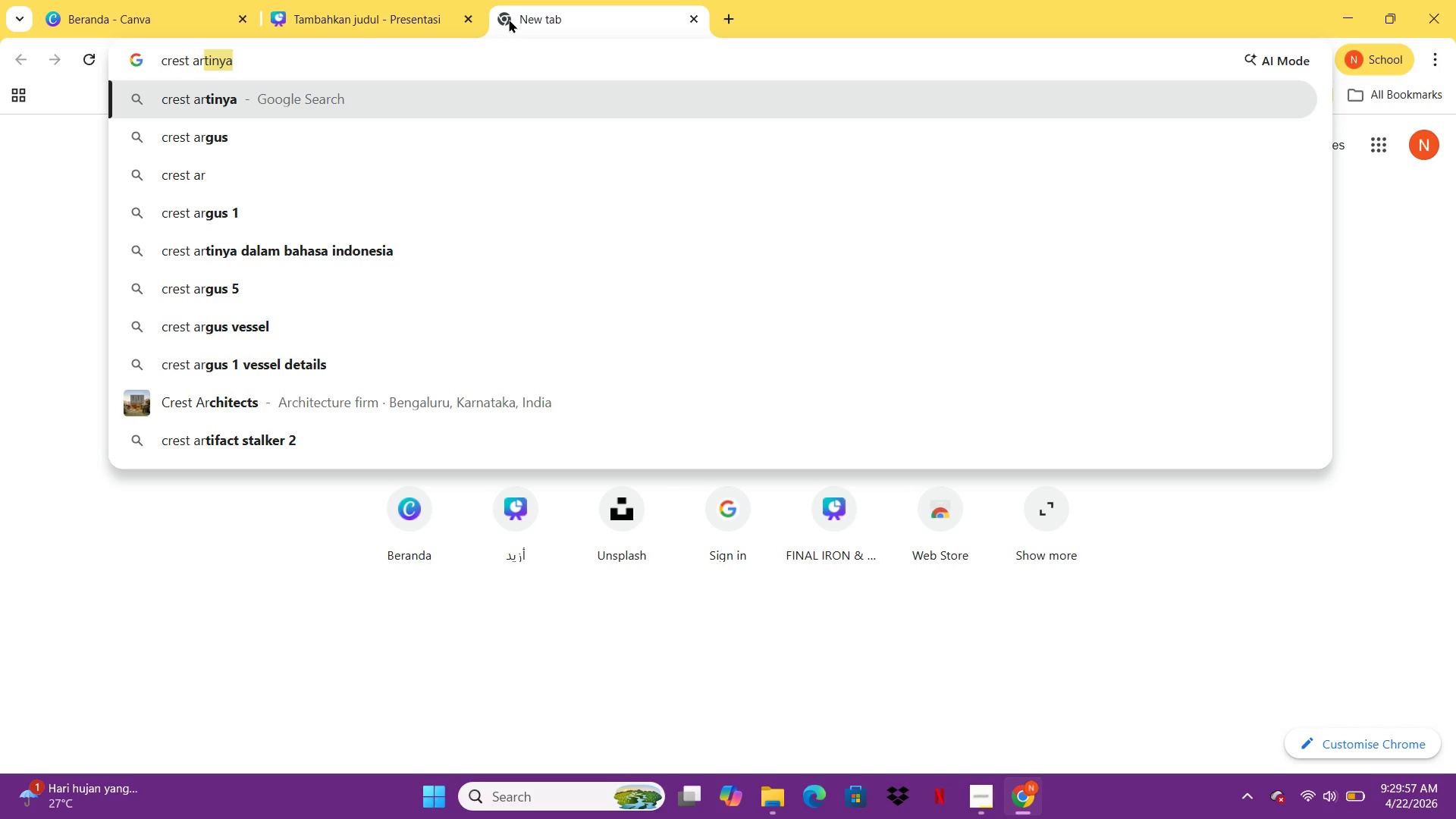 
key(Enter)
 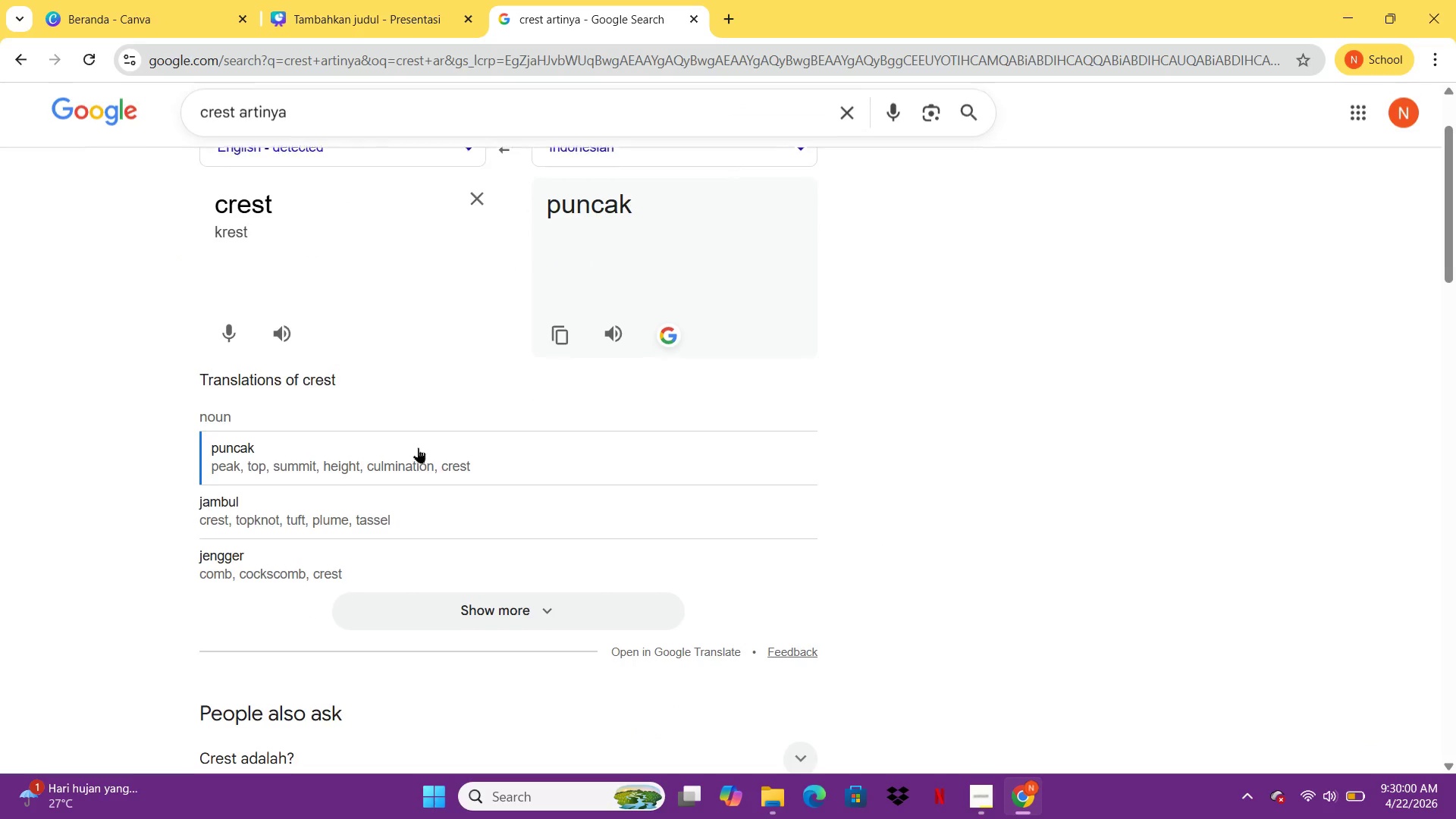 
left_click([386, 0])
 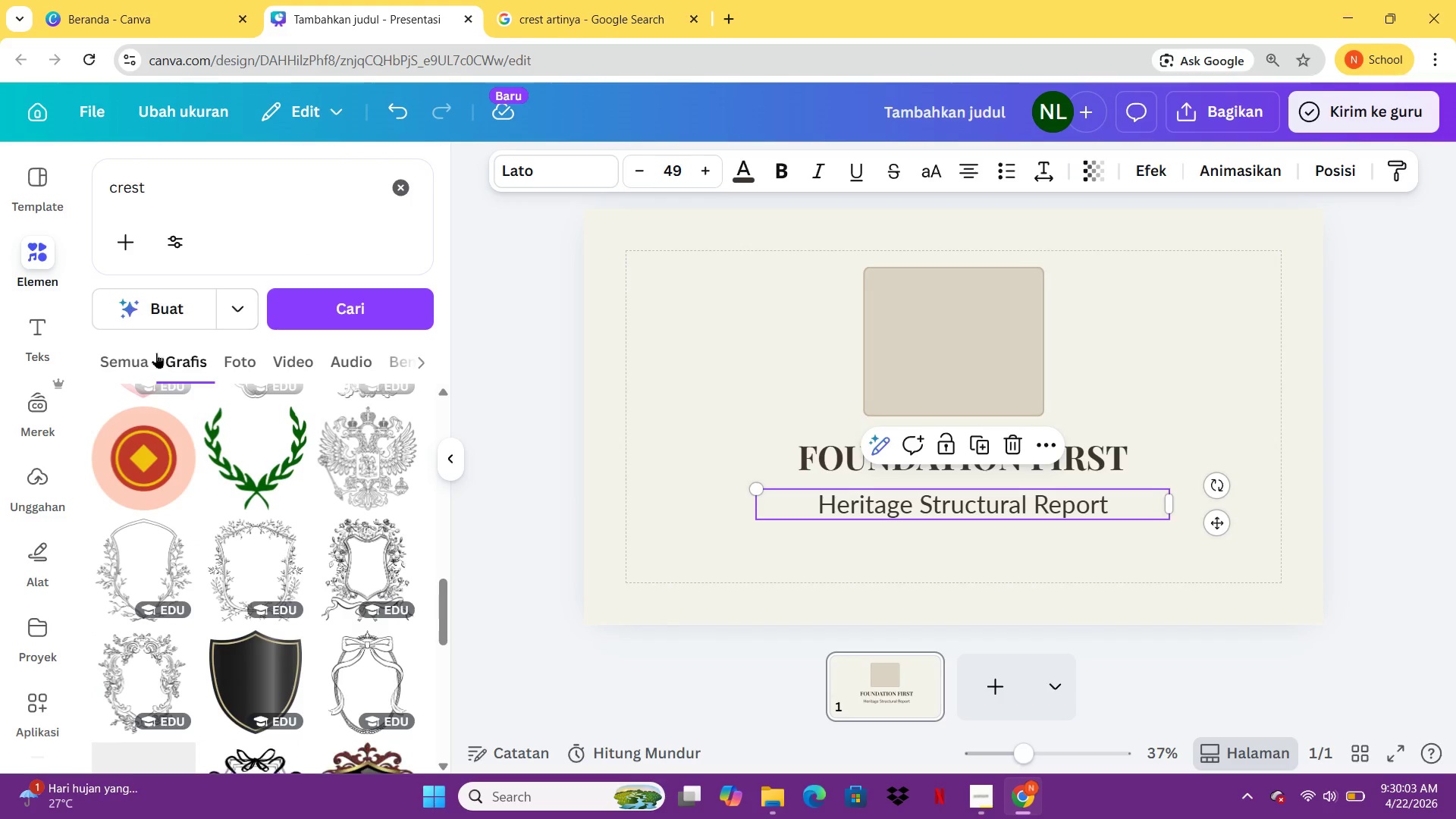 
left_click([265, 364])
 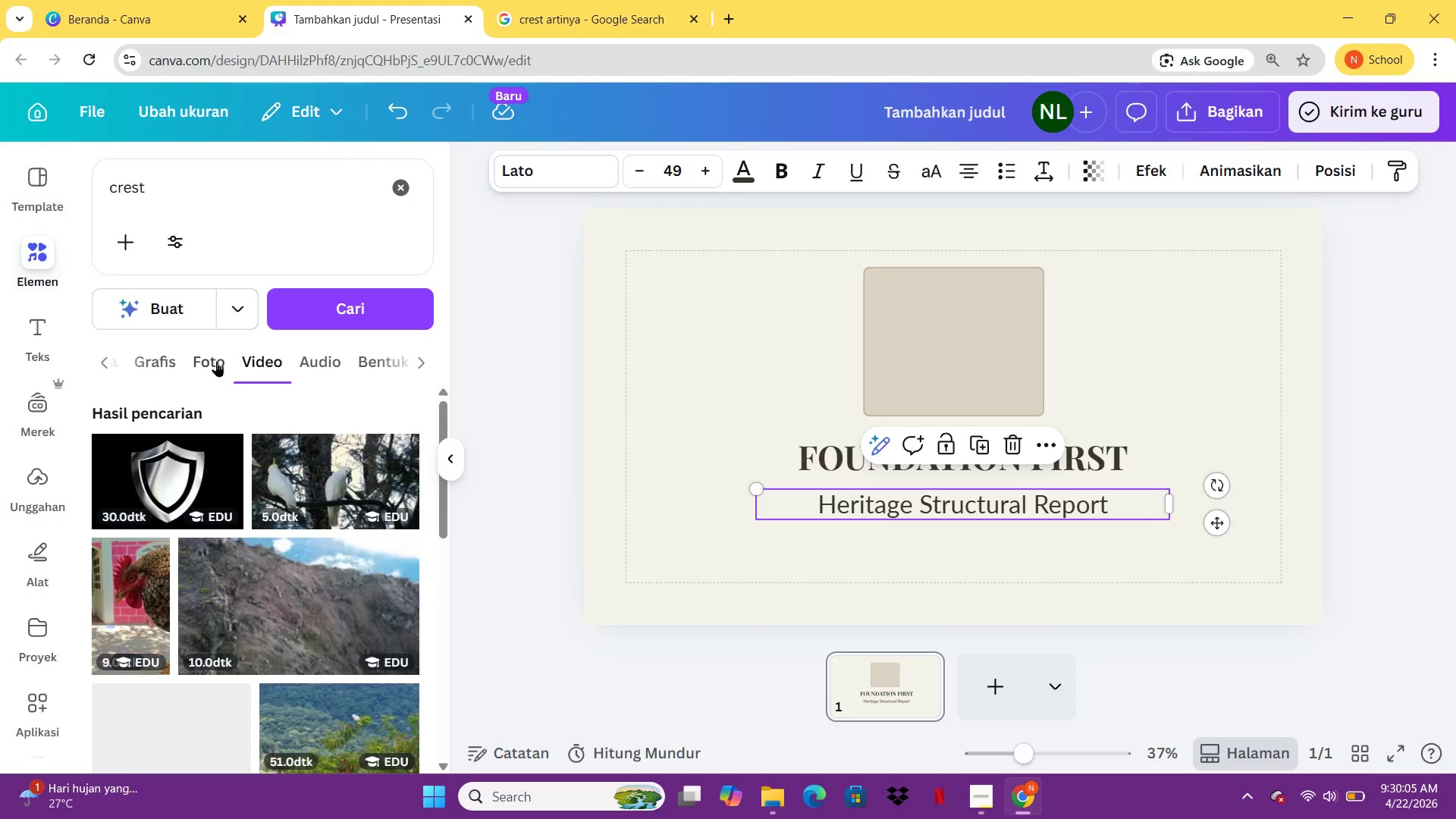 
left_click([216, 361])
 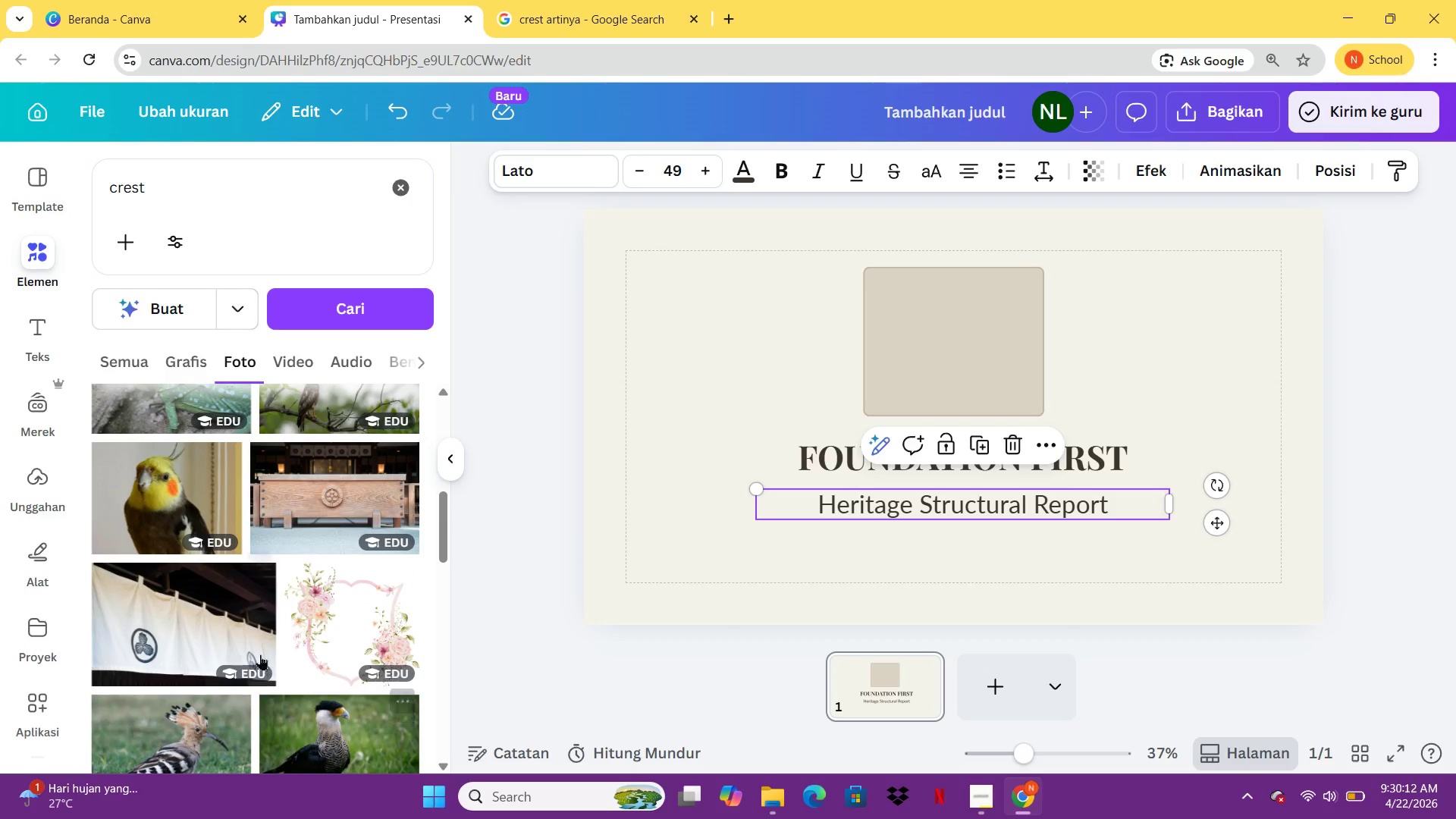 
wait(11.7)
 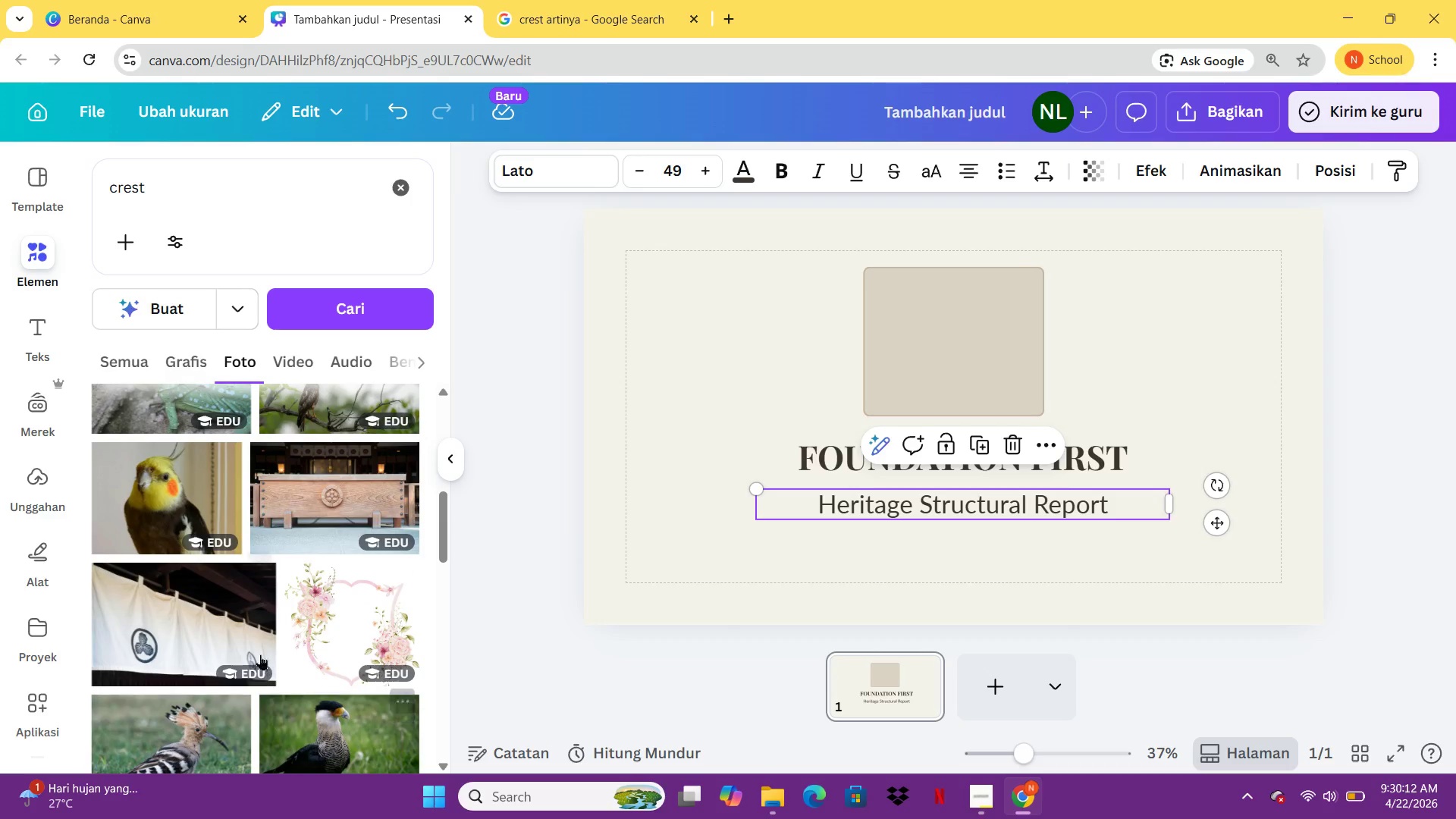 
left_click([162, 355])
 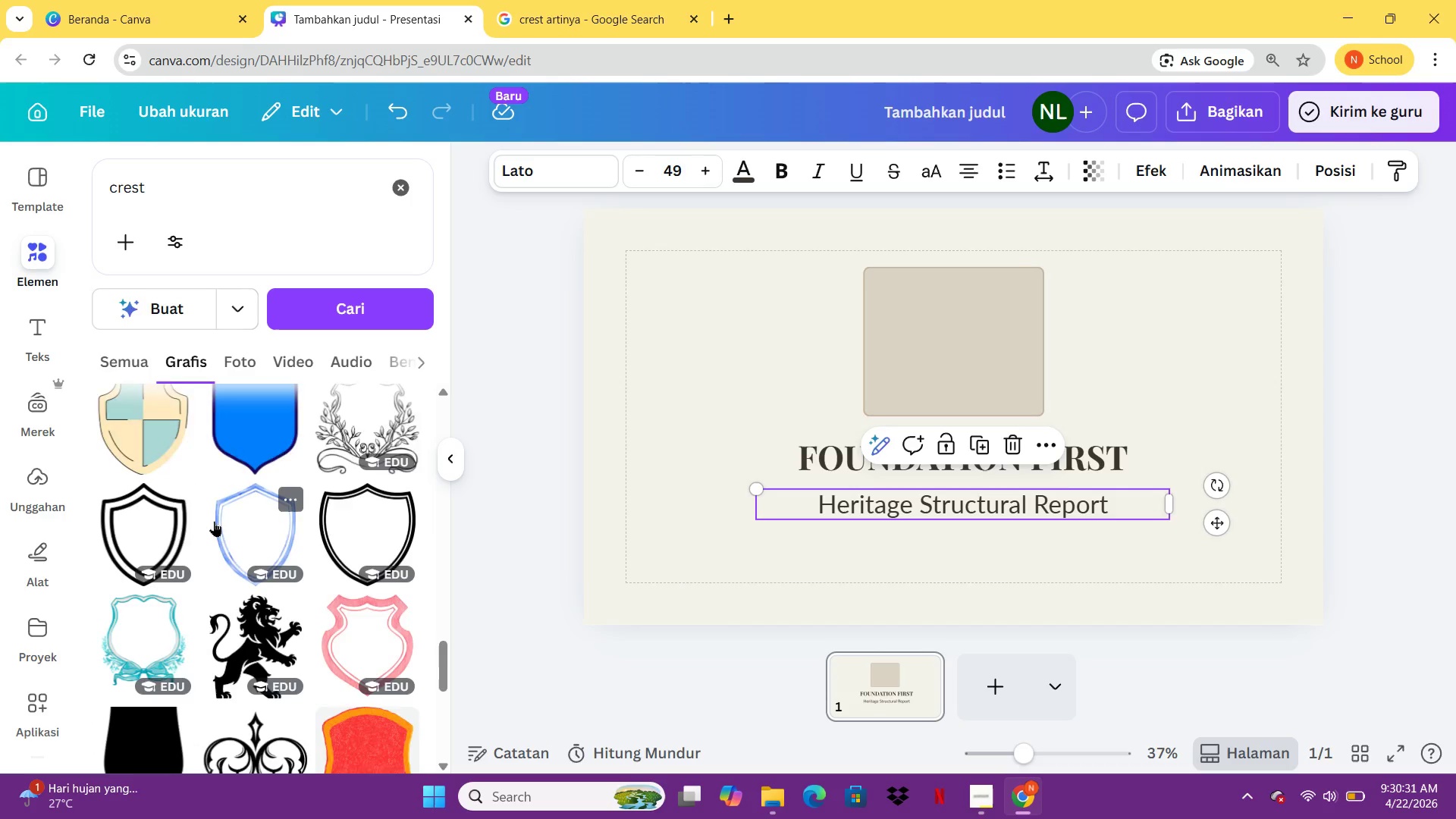 
wait(19.44)
 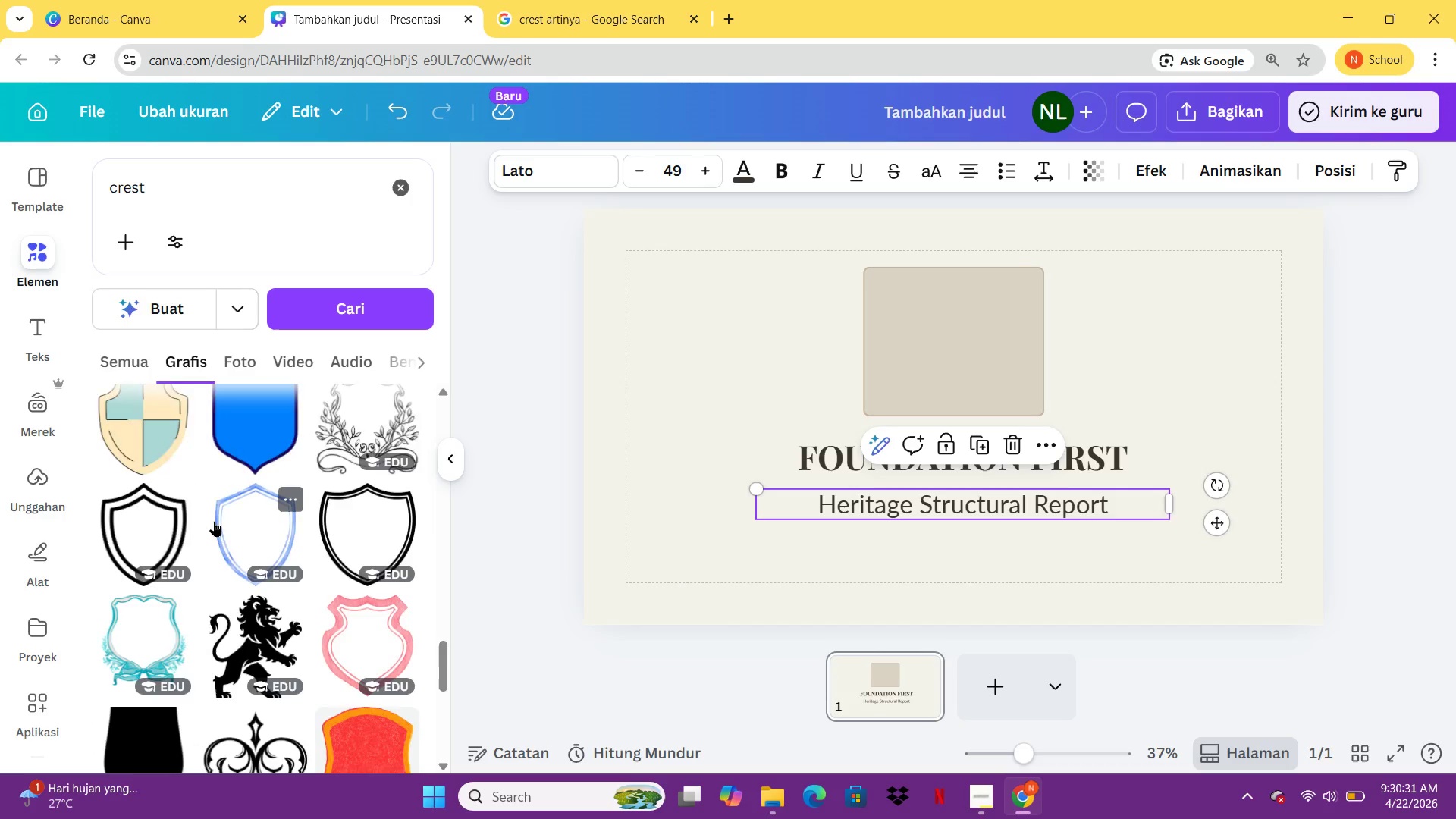 
left_click_drag(start_coordinate=[214, 173], to_coordinate=[89, 168])
 